 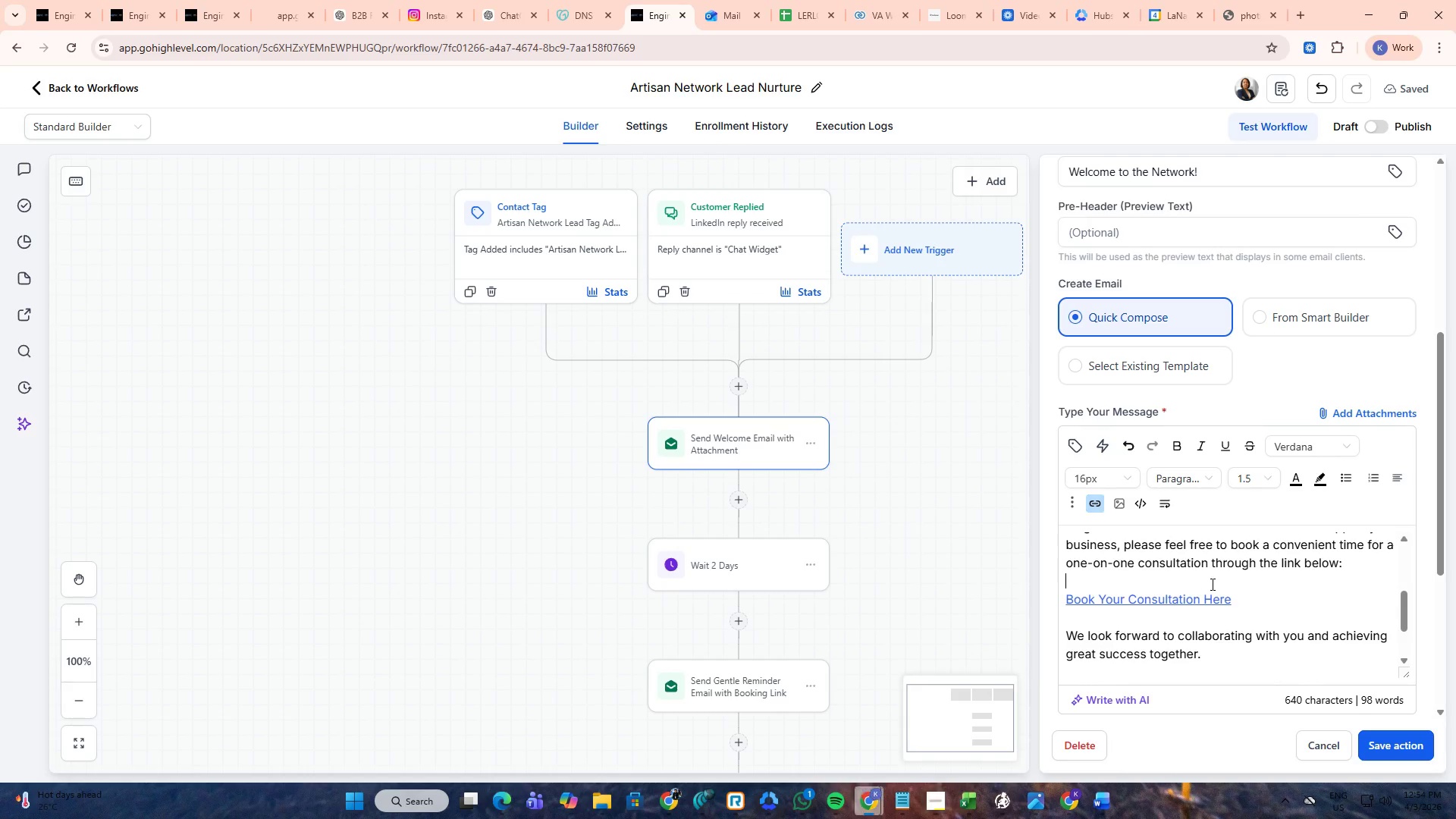 
left_click_drag(start_coordinate=[1235, 598], to_coordinate=[1068, 595])
 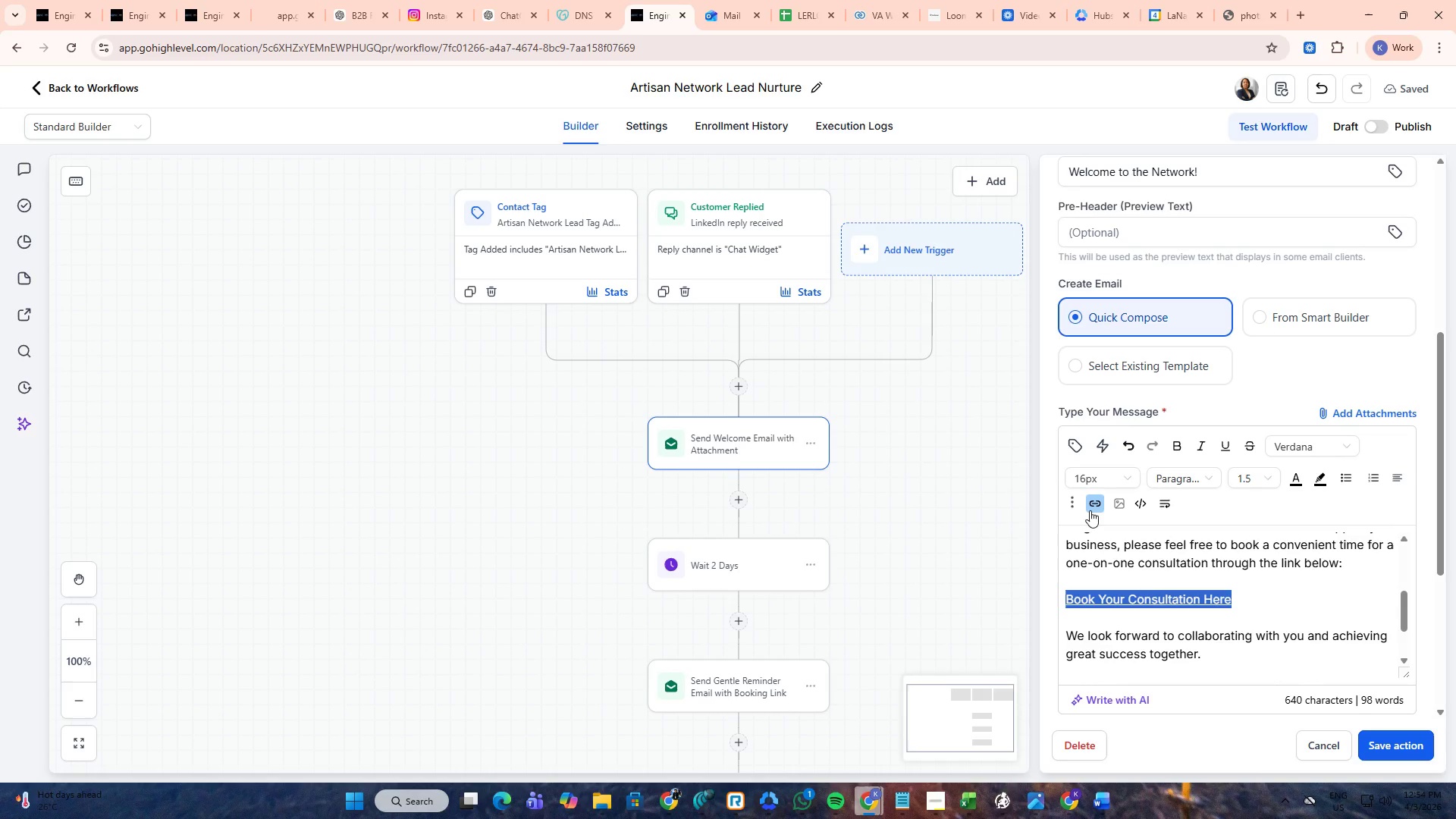 
left_click([1090, 507])
 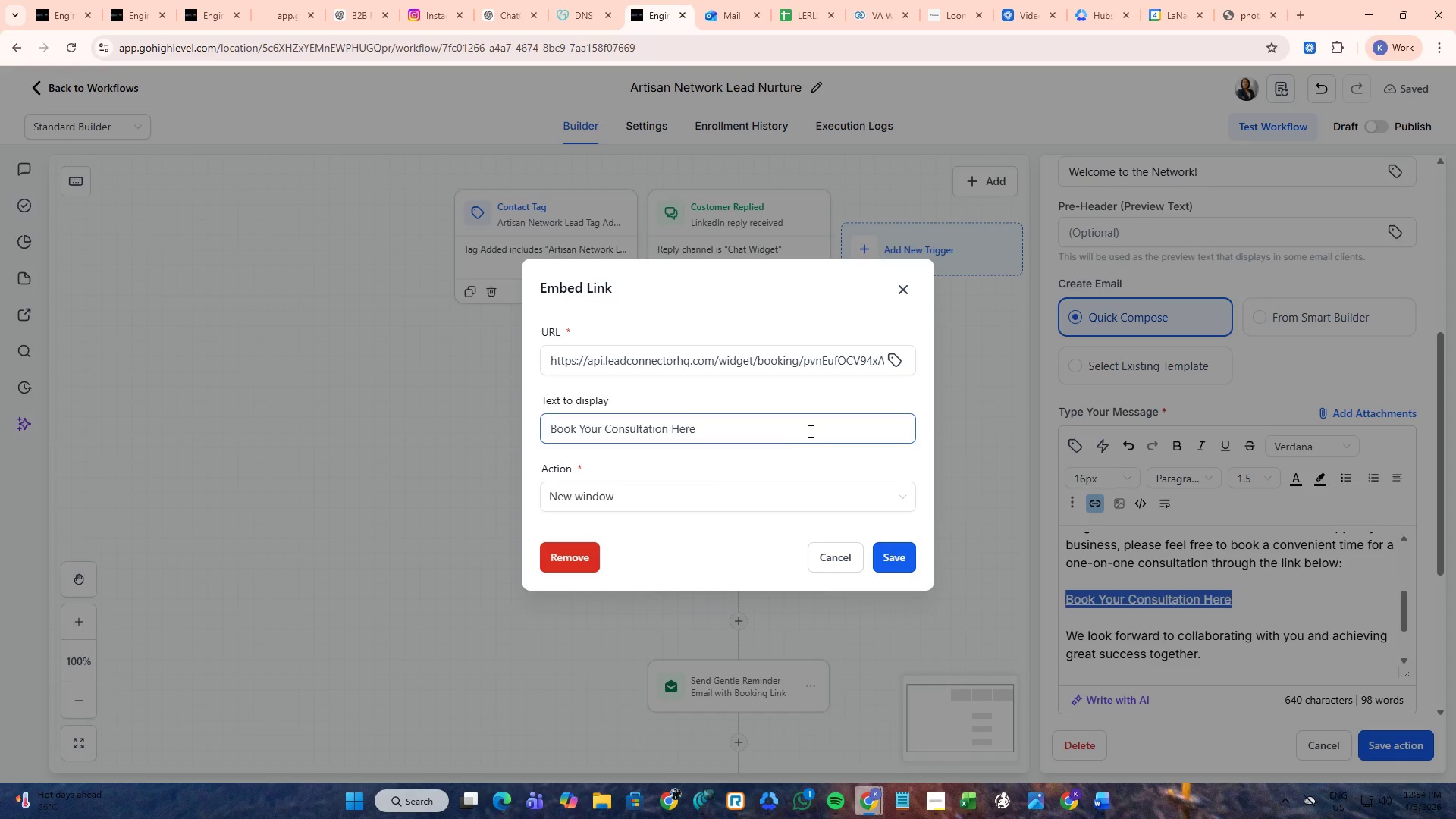 
left_click_drag(start_coordinate=[777, 432], to_coordinate=[607, 432])
 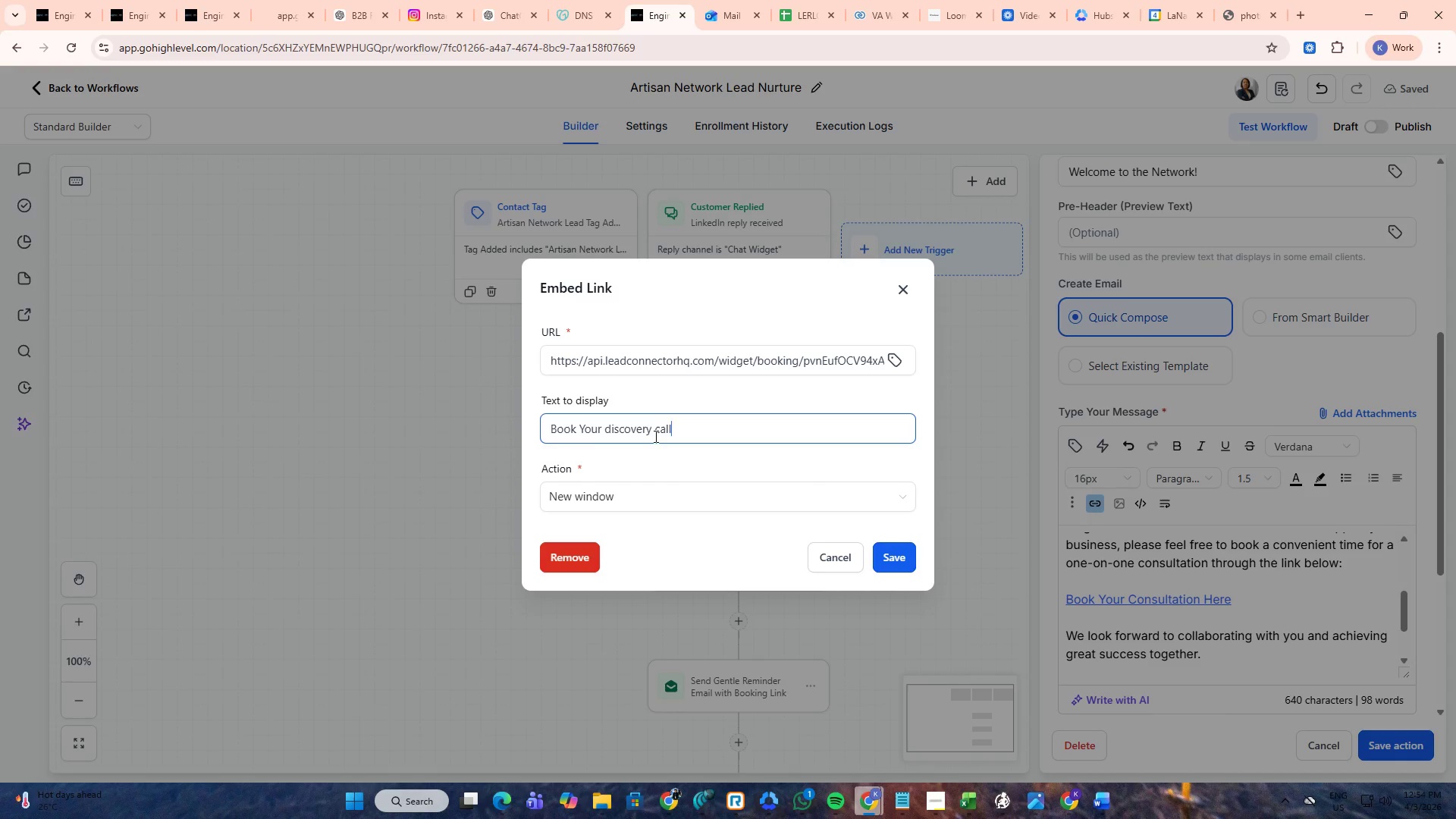 
key(Control+ControlLeft)
 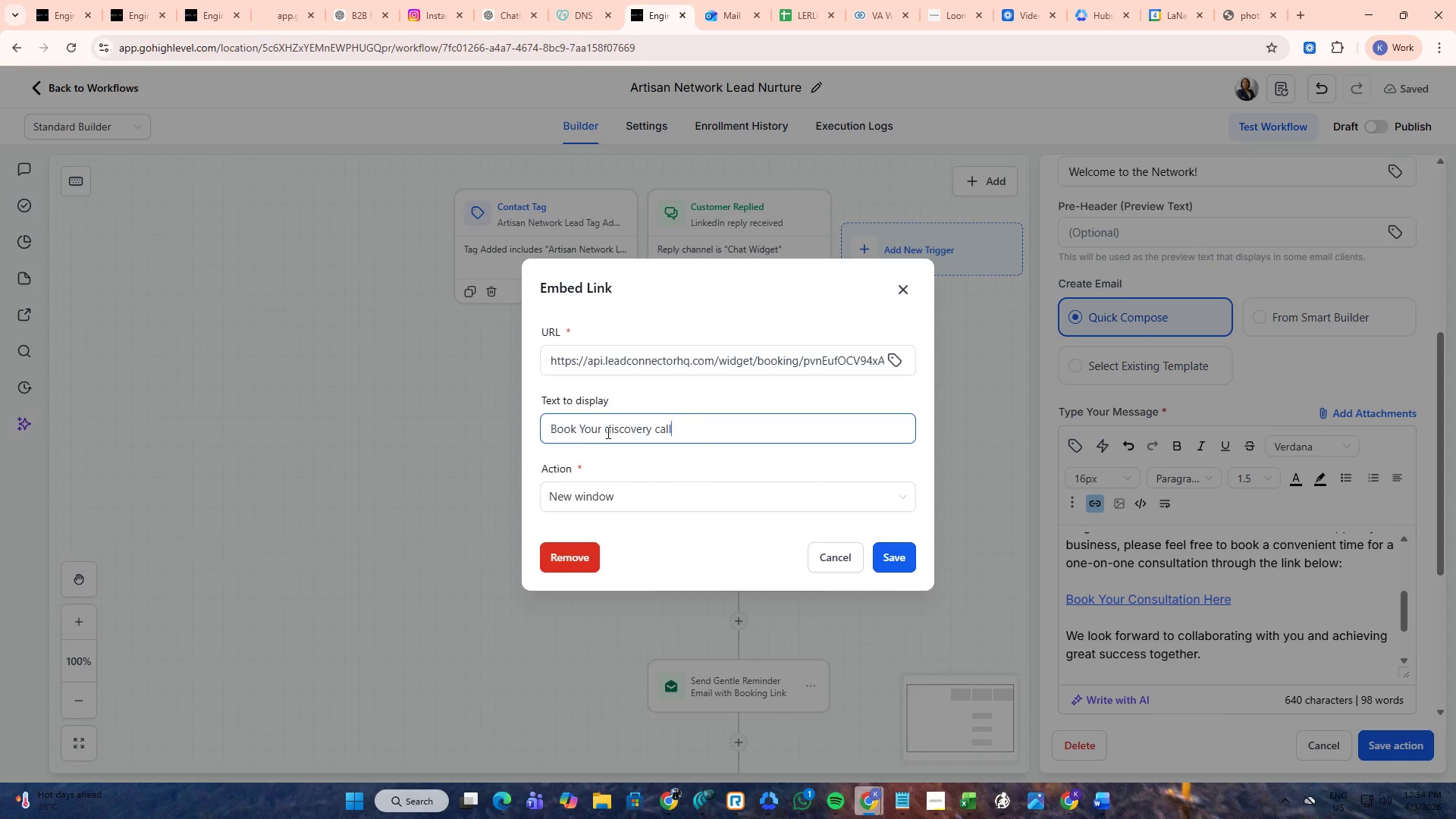 
key(Control+V)
 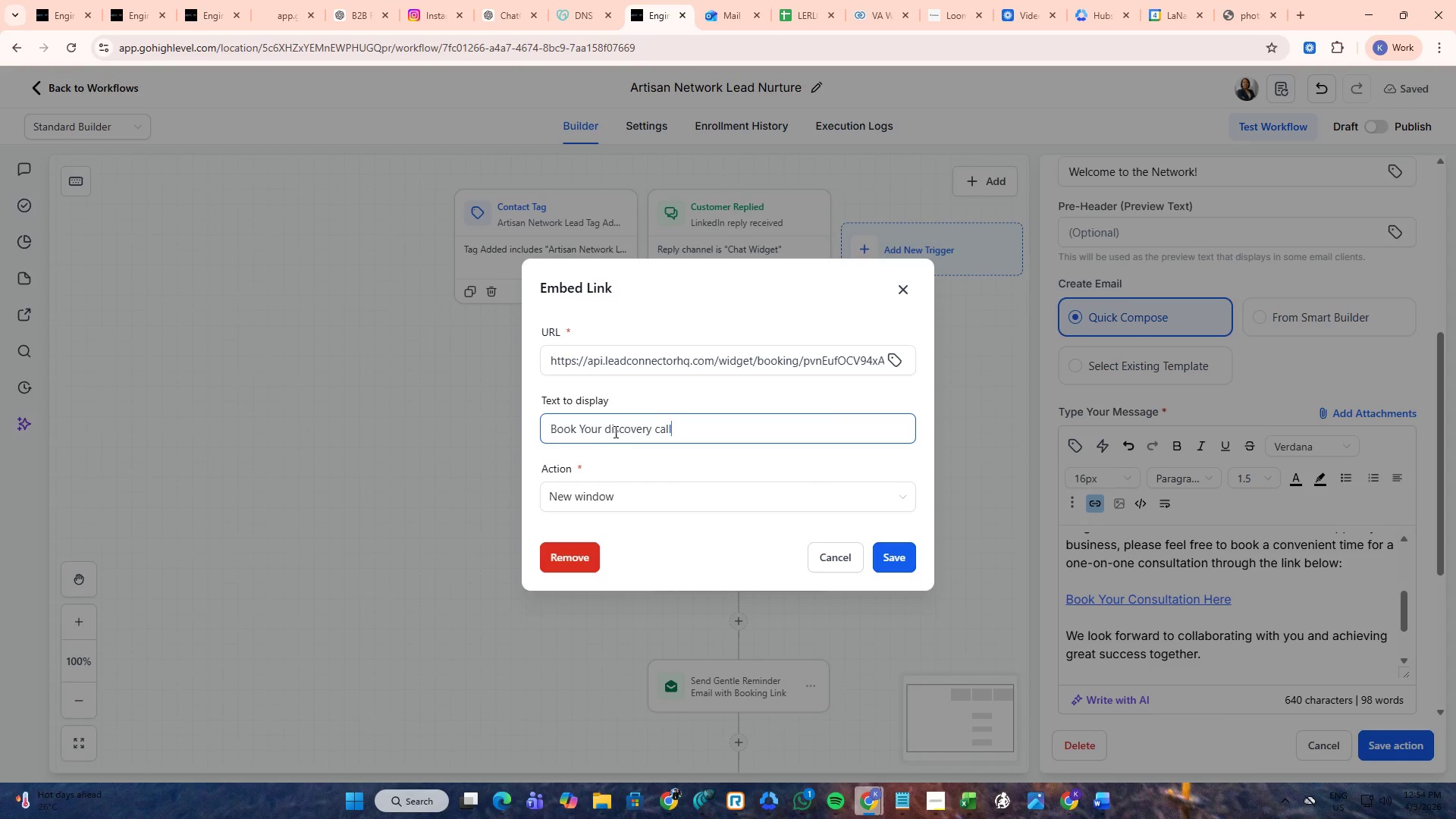 
left_click([610, 431])
 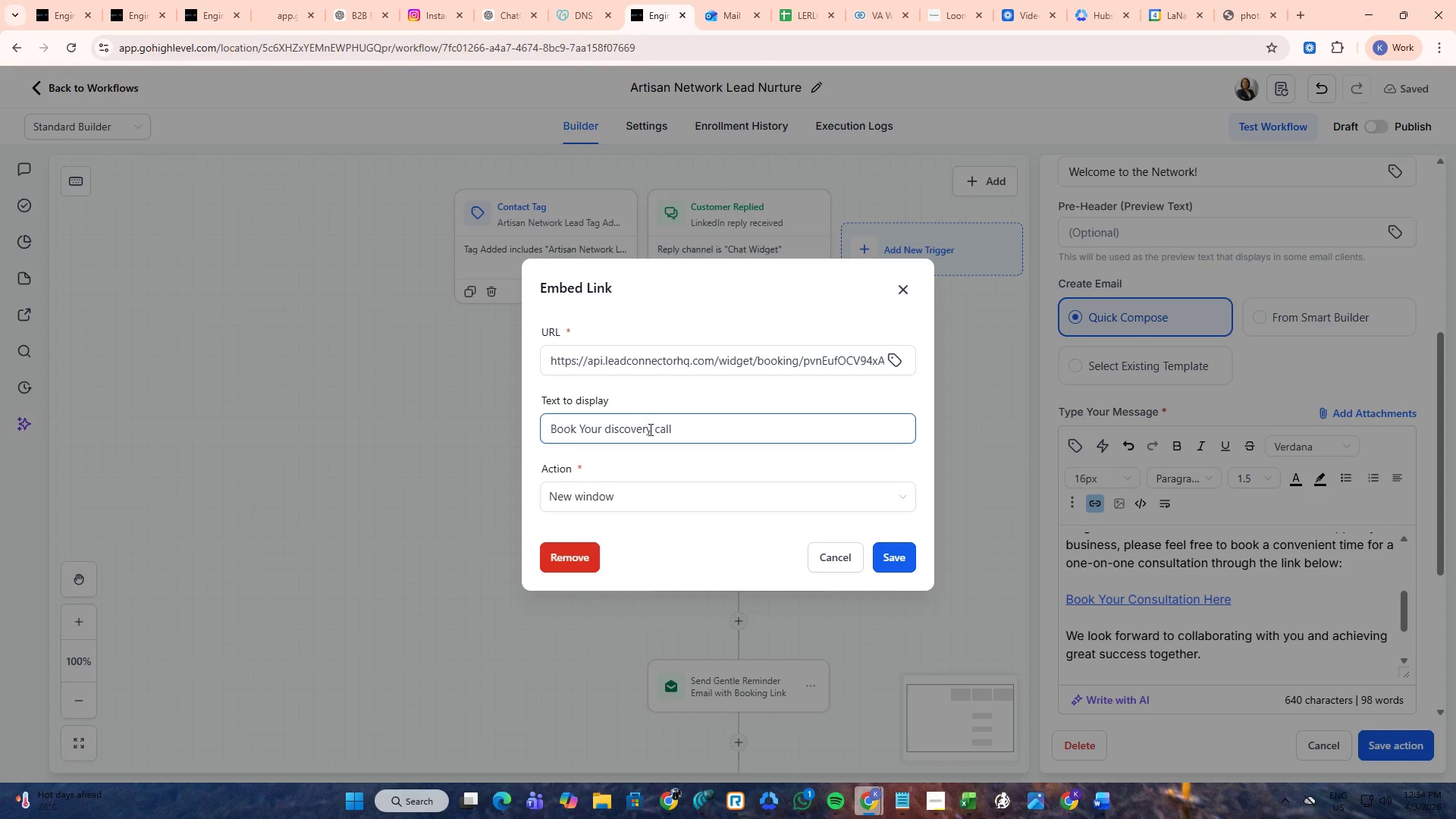 
key(Control+ControlLeft)
 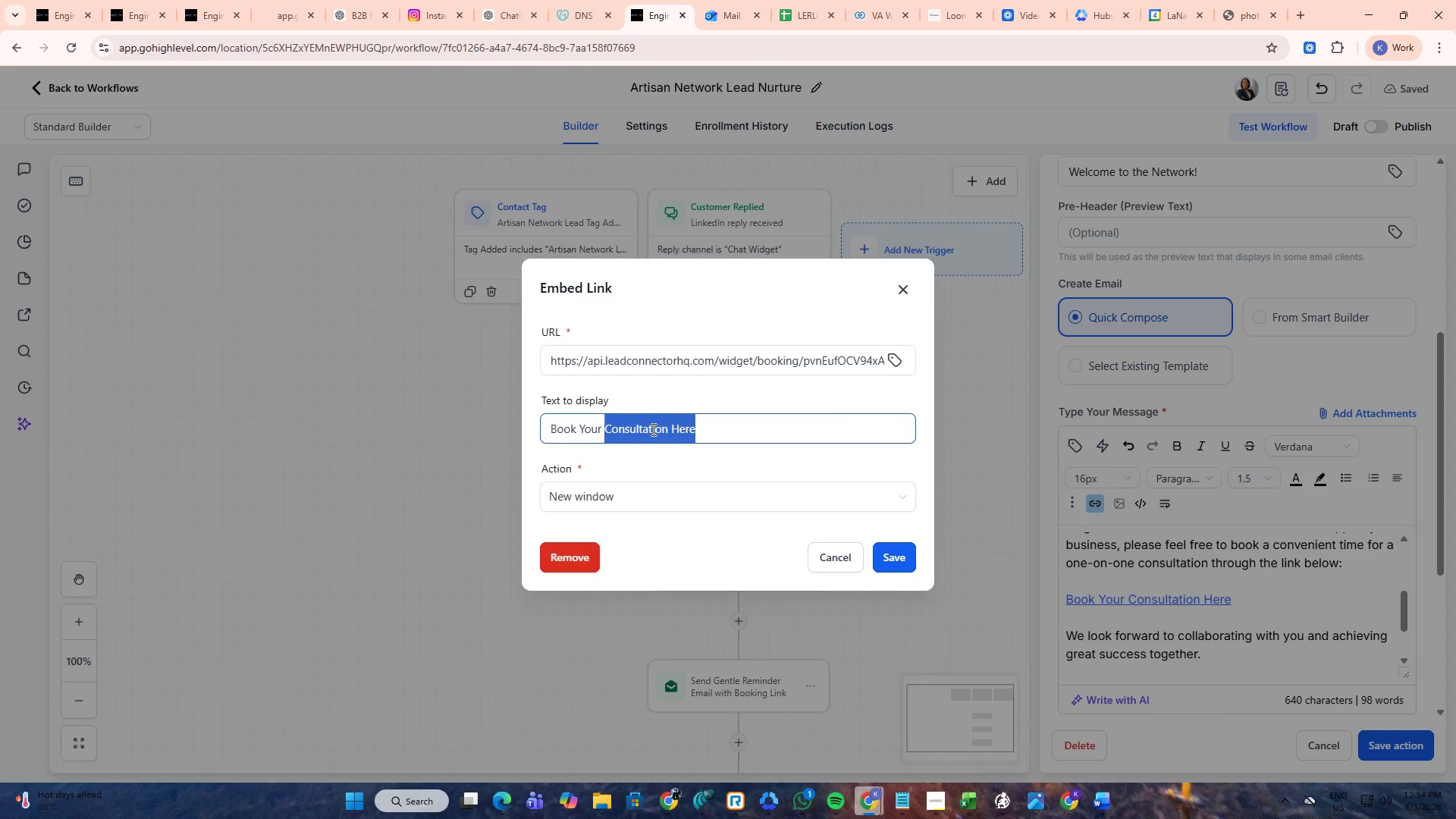 
key(Control+Z)
 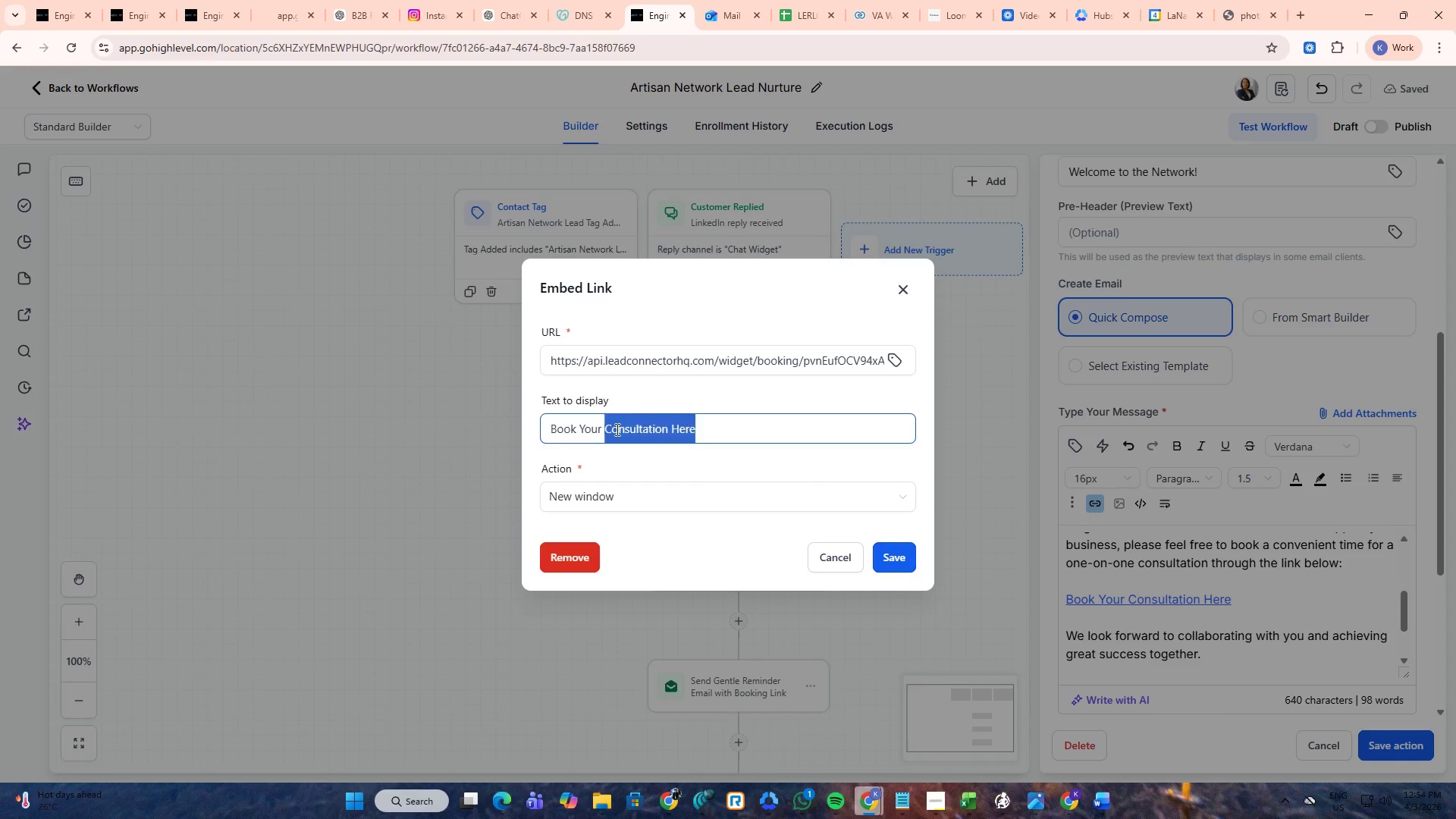 
left_click([616, 429])
 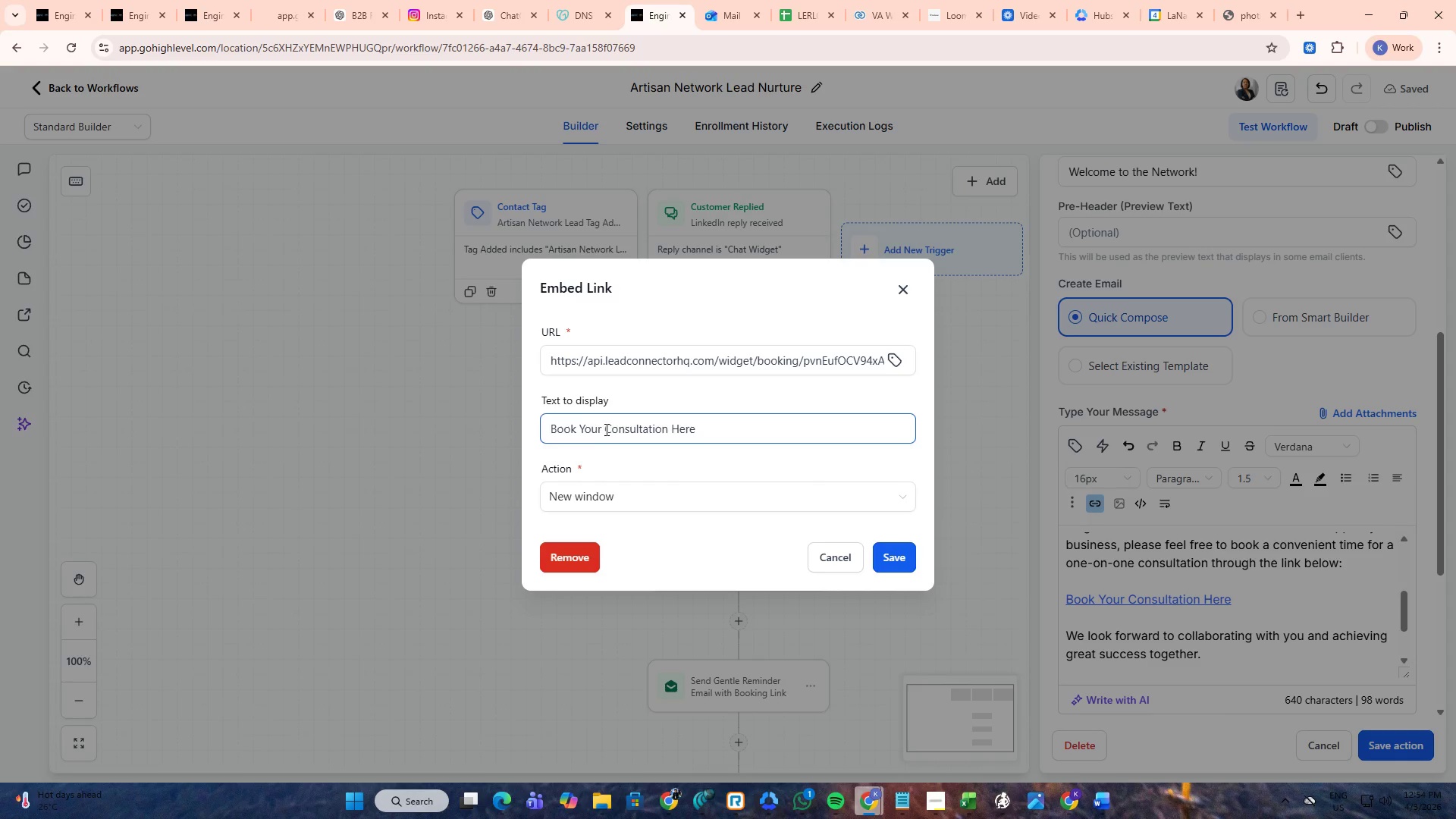 
left_click_drag(start_coordinate=[605, 429], to_coordinate=[666, 429])
 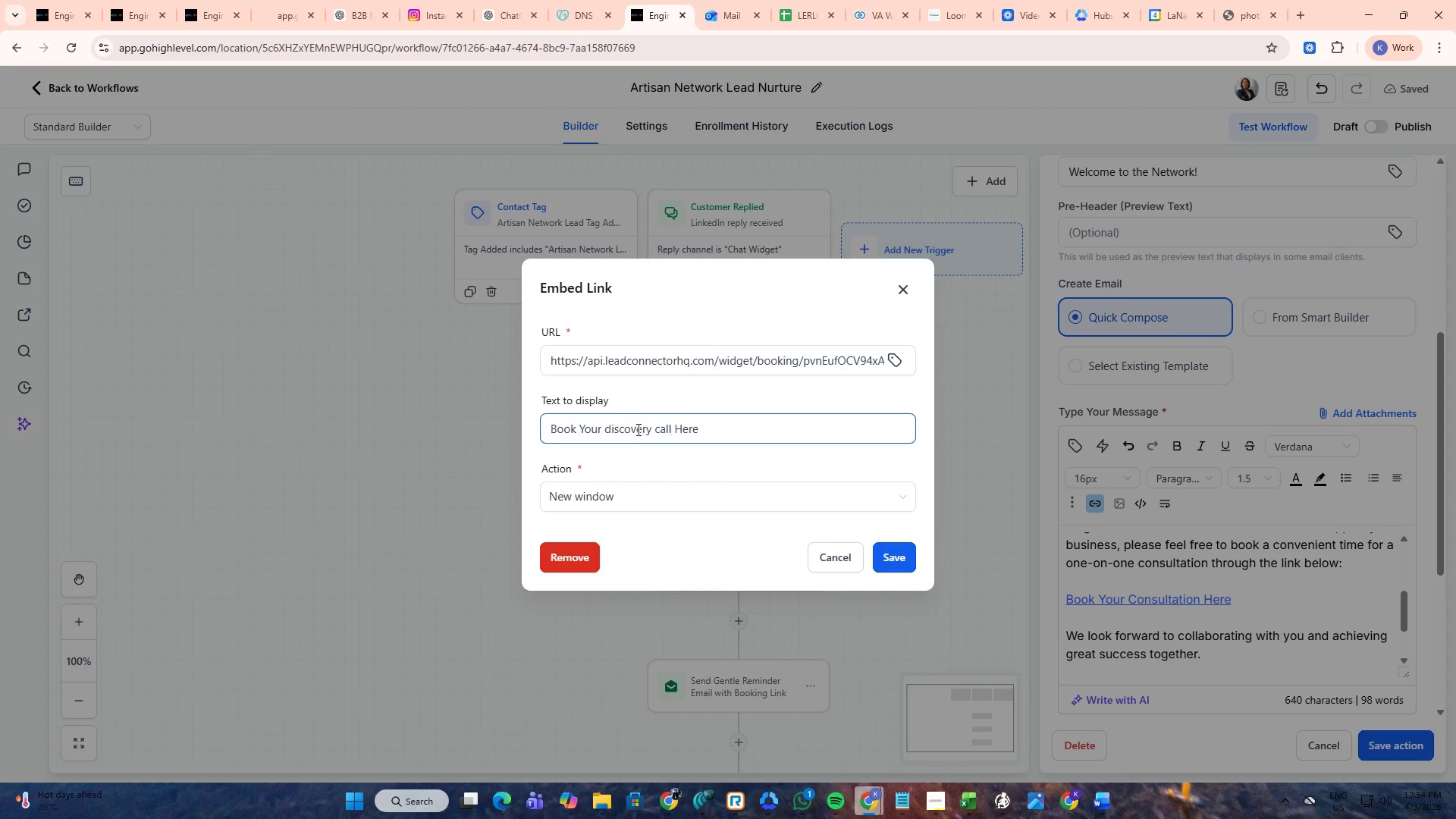 
key(Control+ControlLeft)
 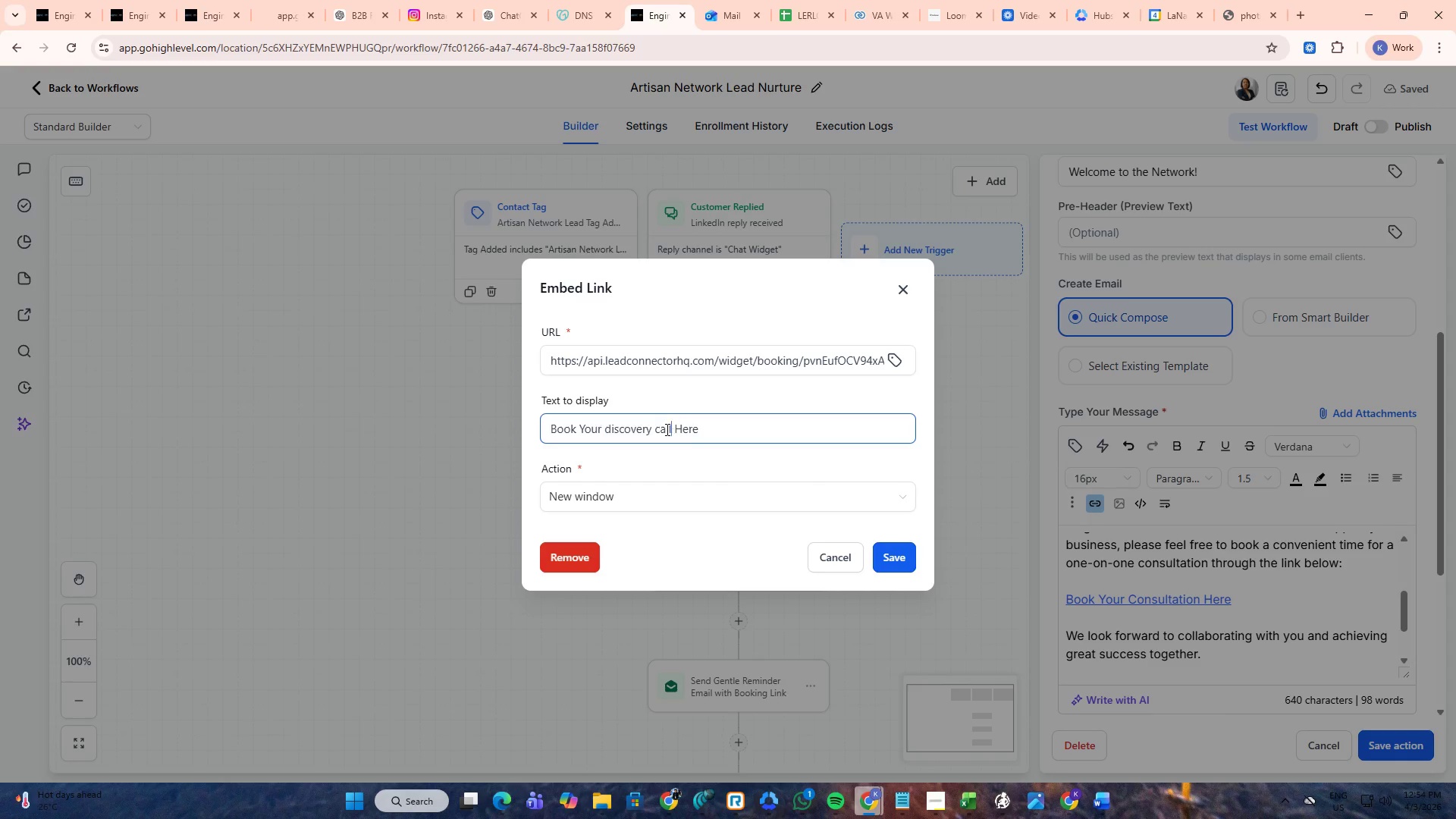 
key(Control+V)
 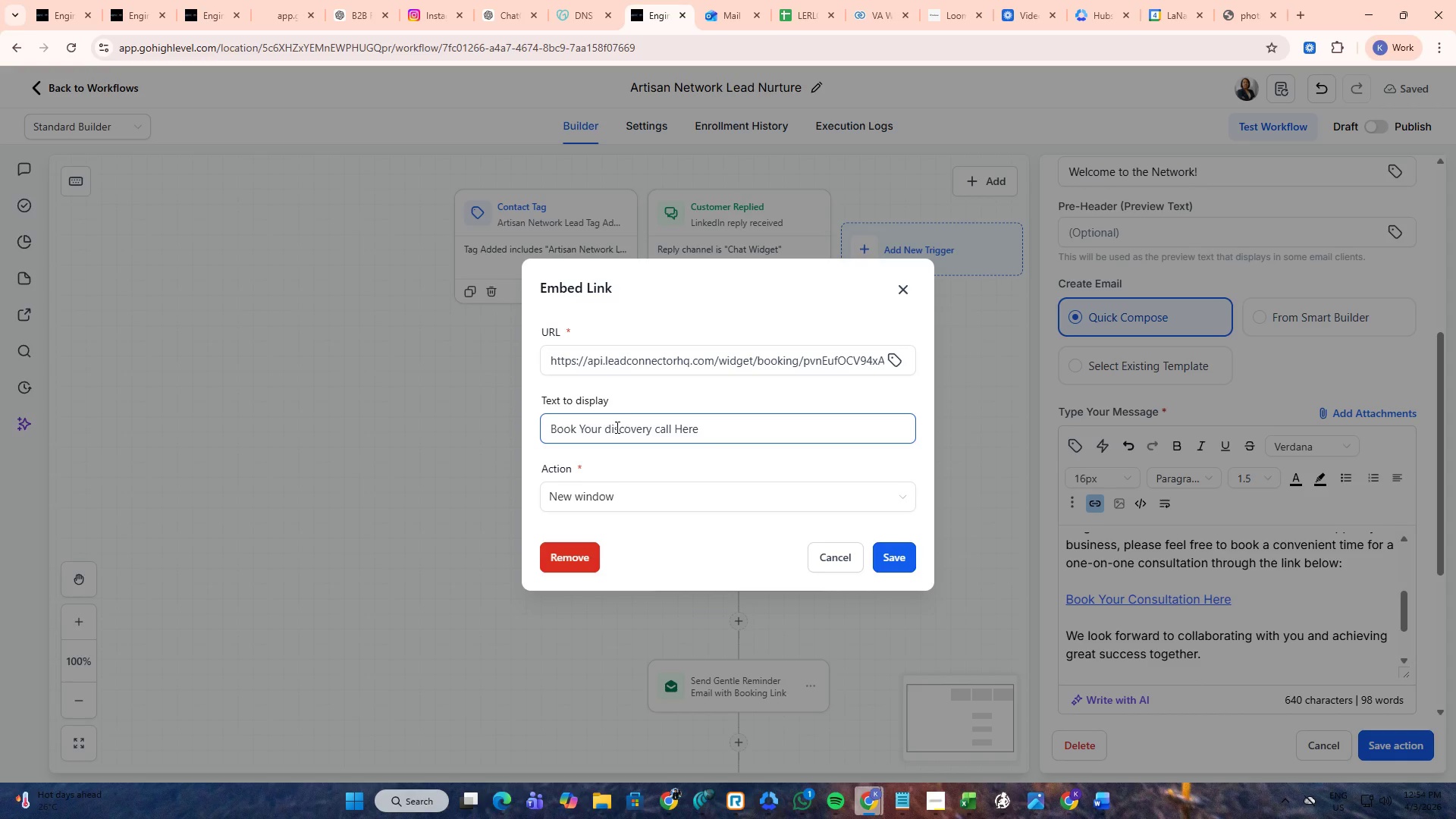 
left_click([610, 427])
 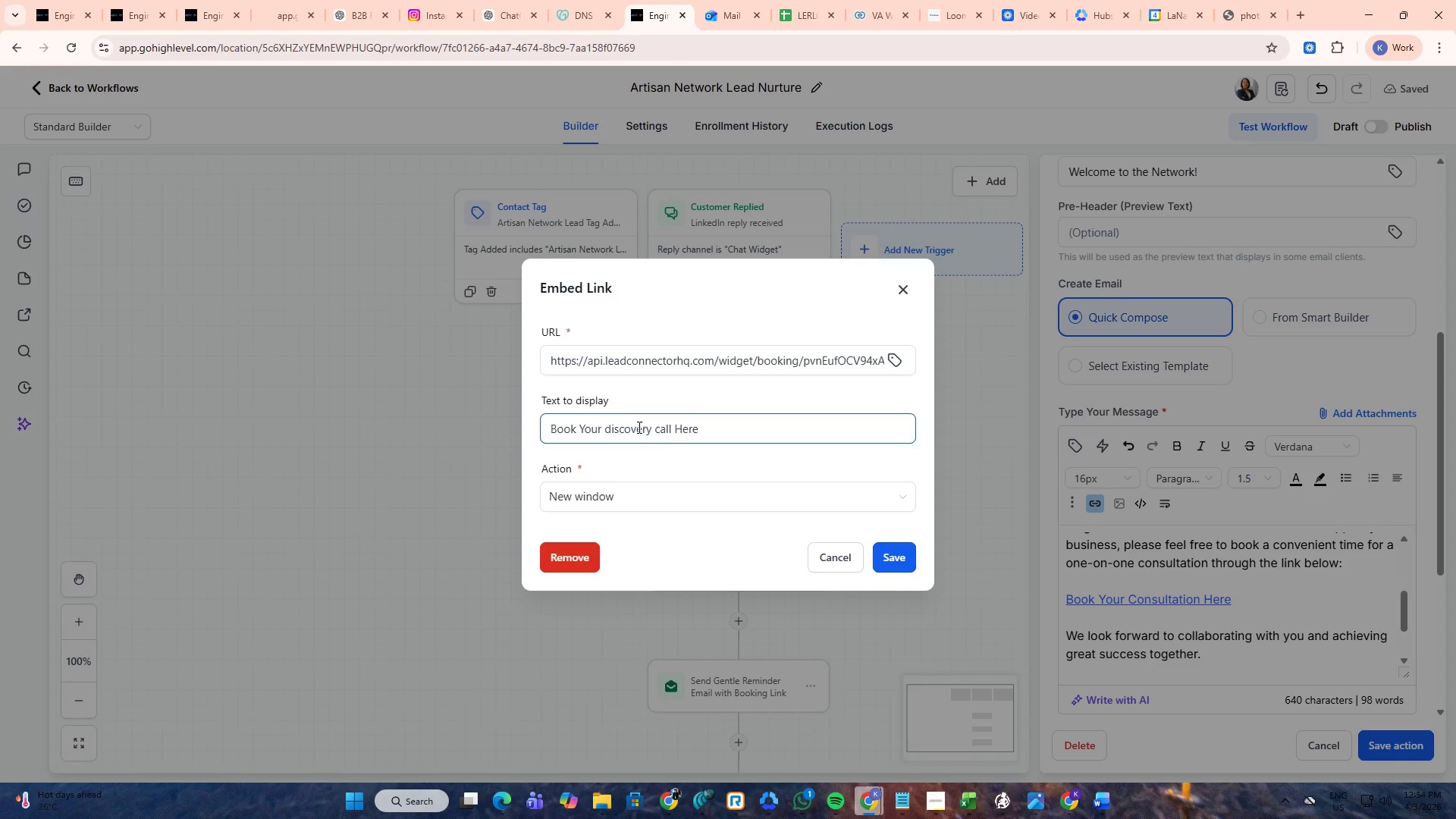 
key(Backspace)
 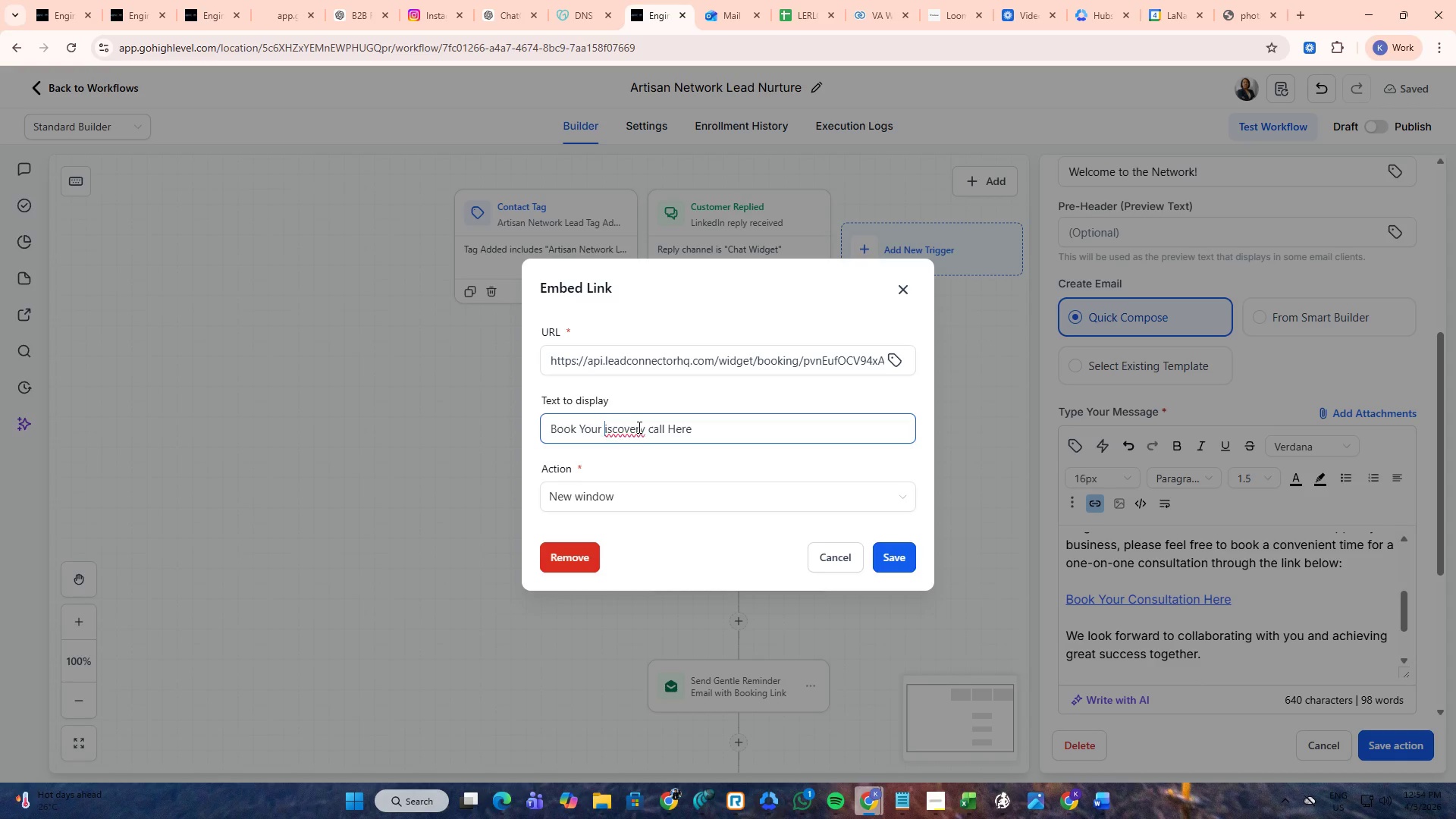 
key(Shift+ShiftLeft)
 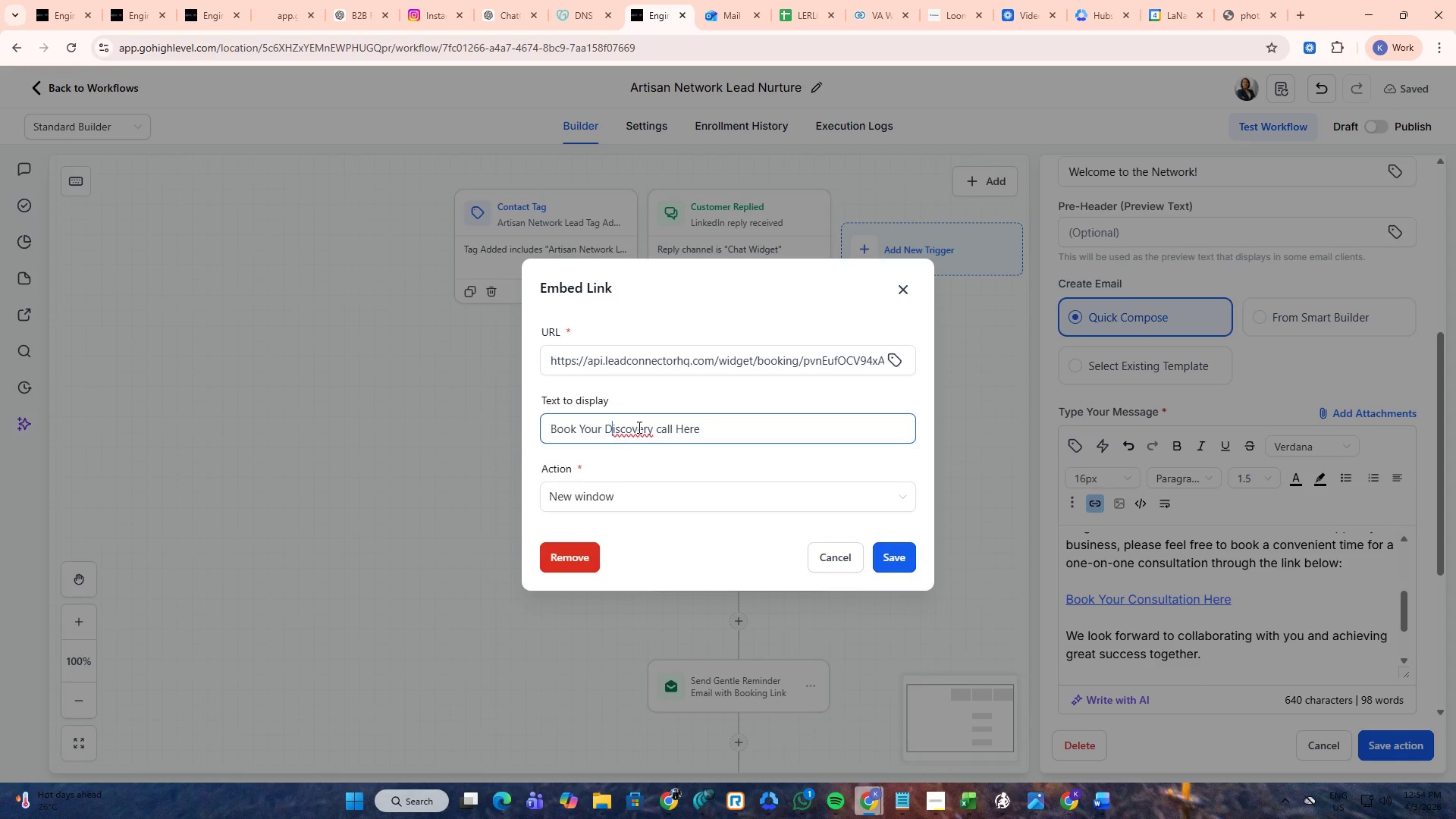 
key(Shift+D)
 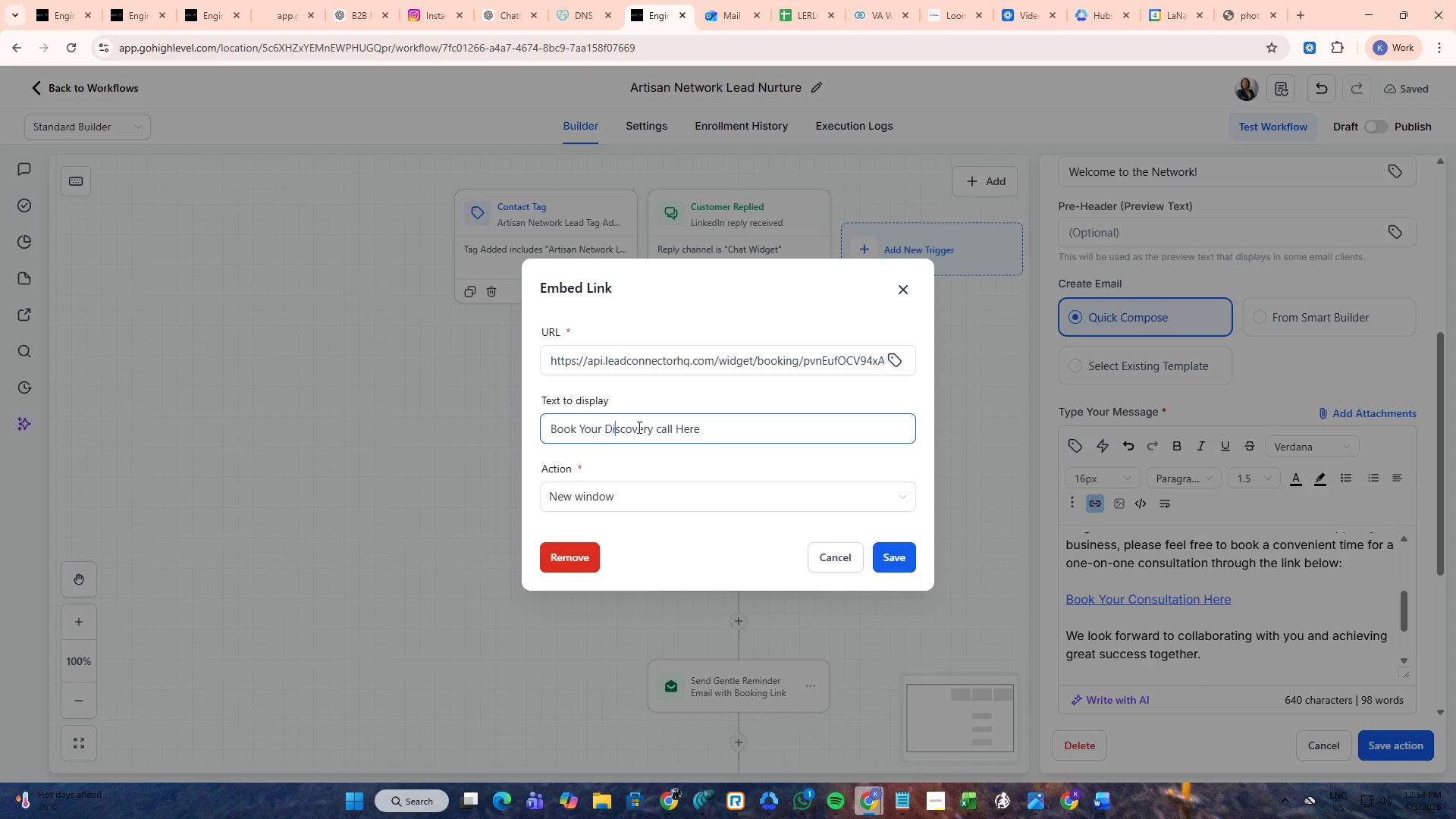 
hold_key(key=ArrowRight, duration=0.72)
 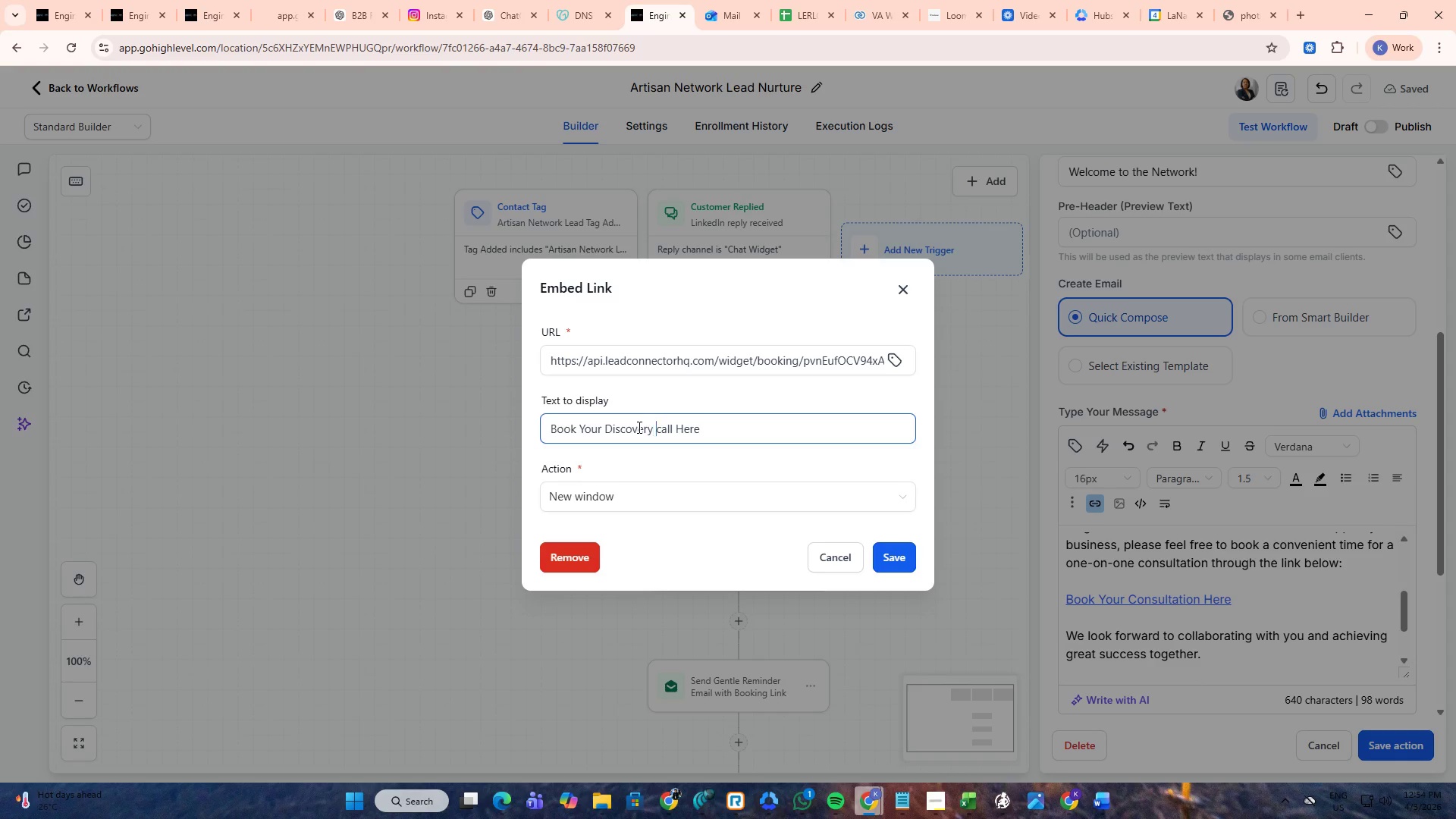 
key(ArrowRight)
 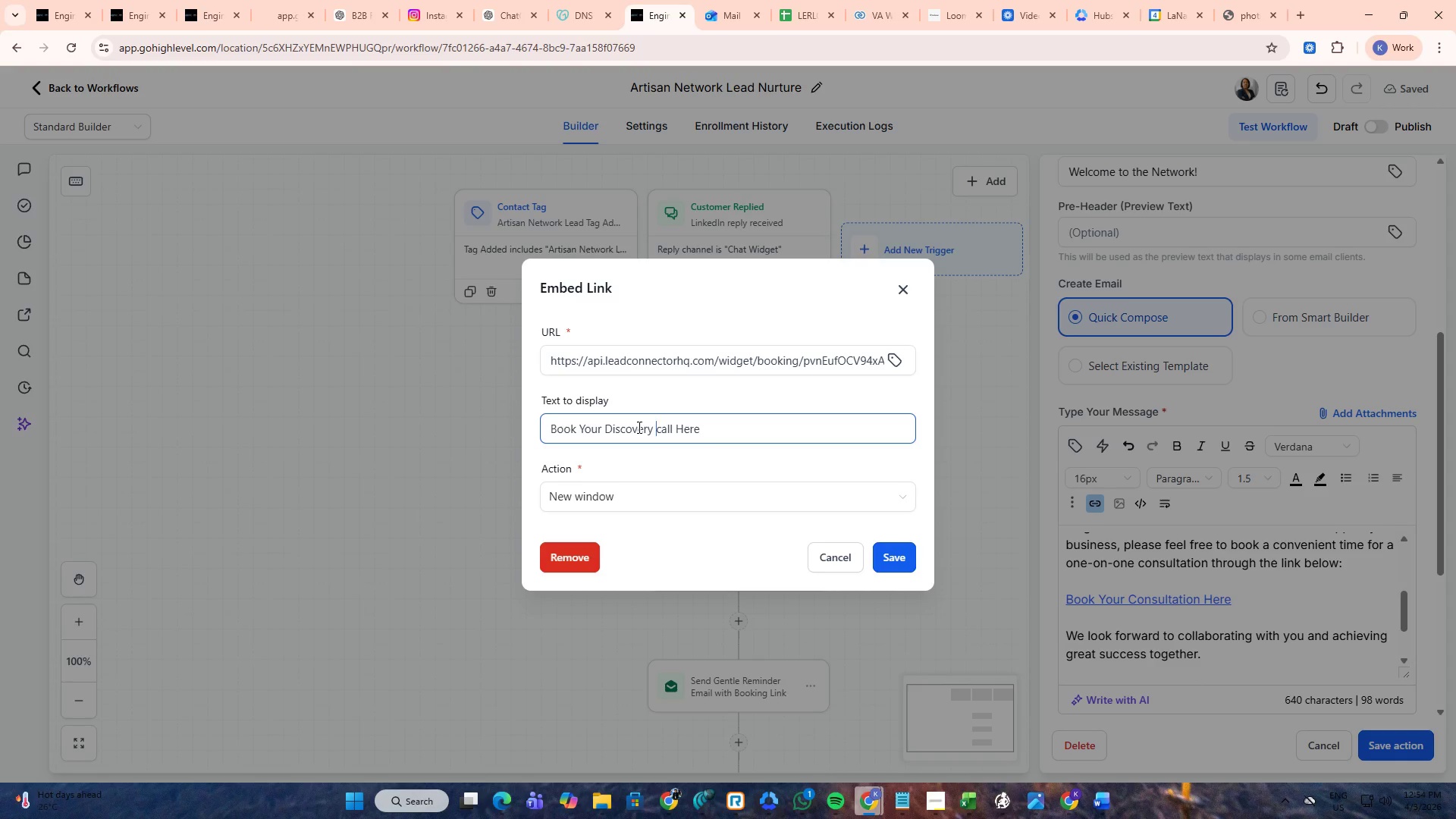 
key(ArrowRight)
 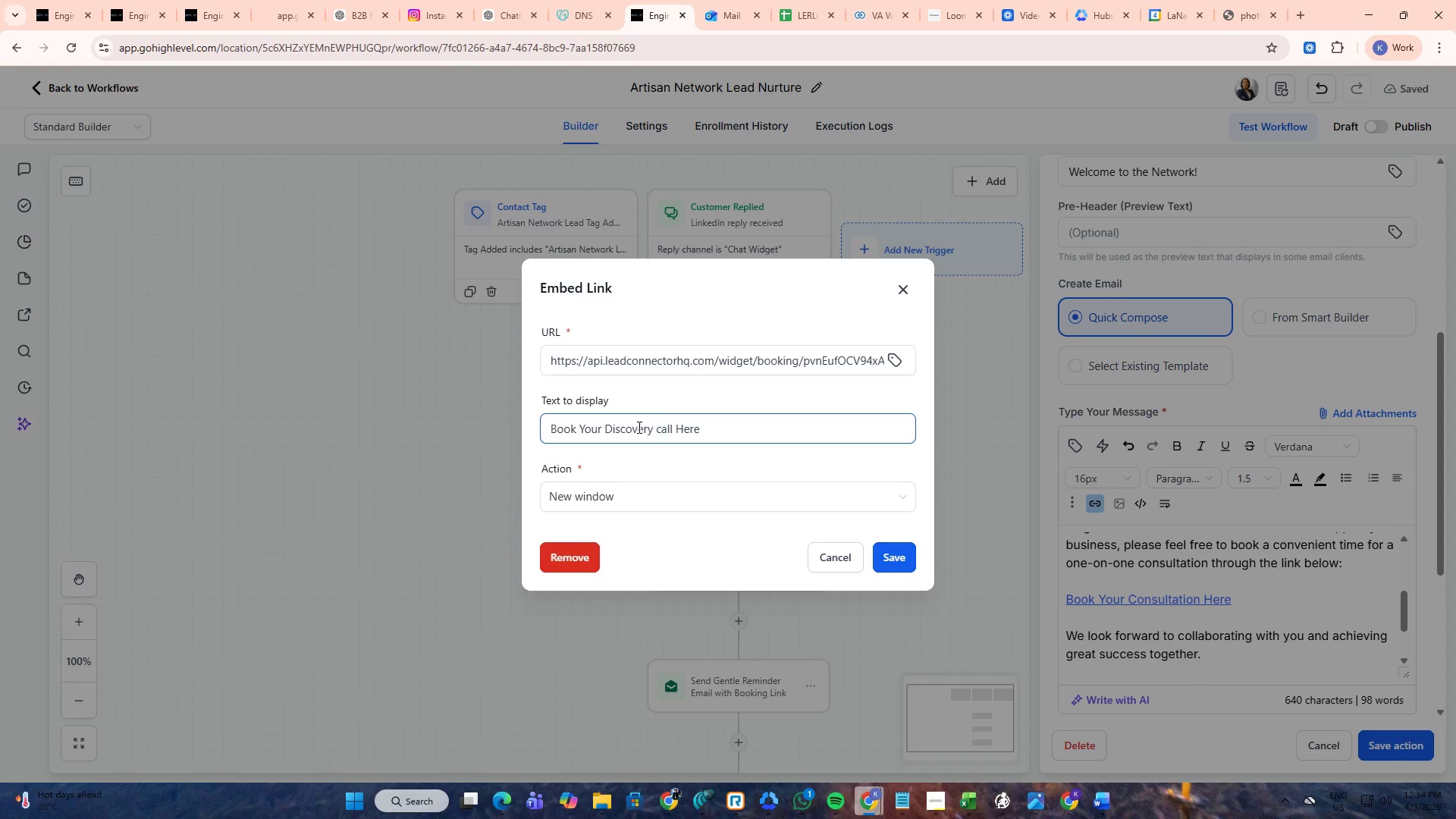 
key(Backspace)
 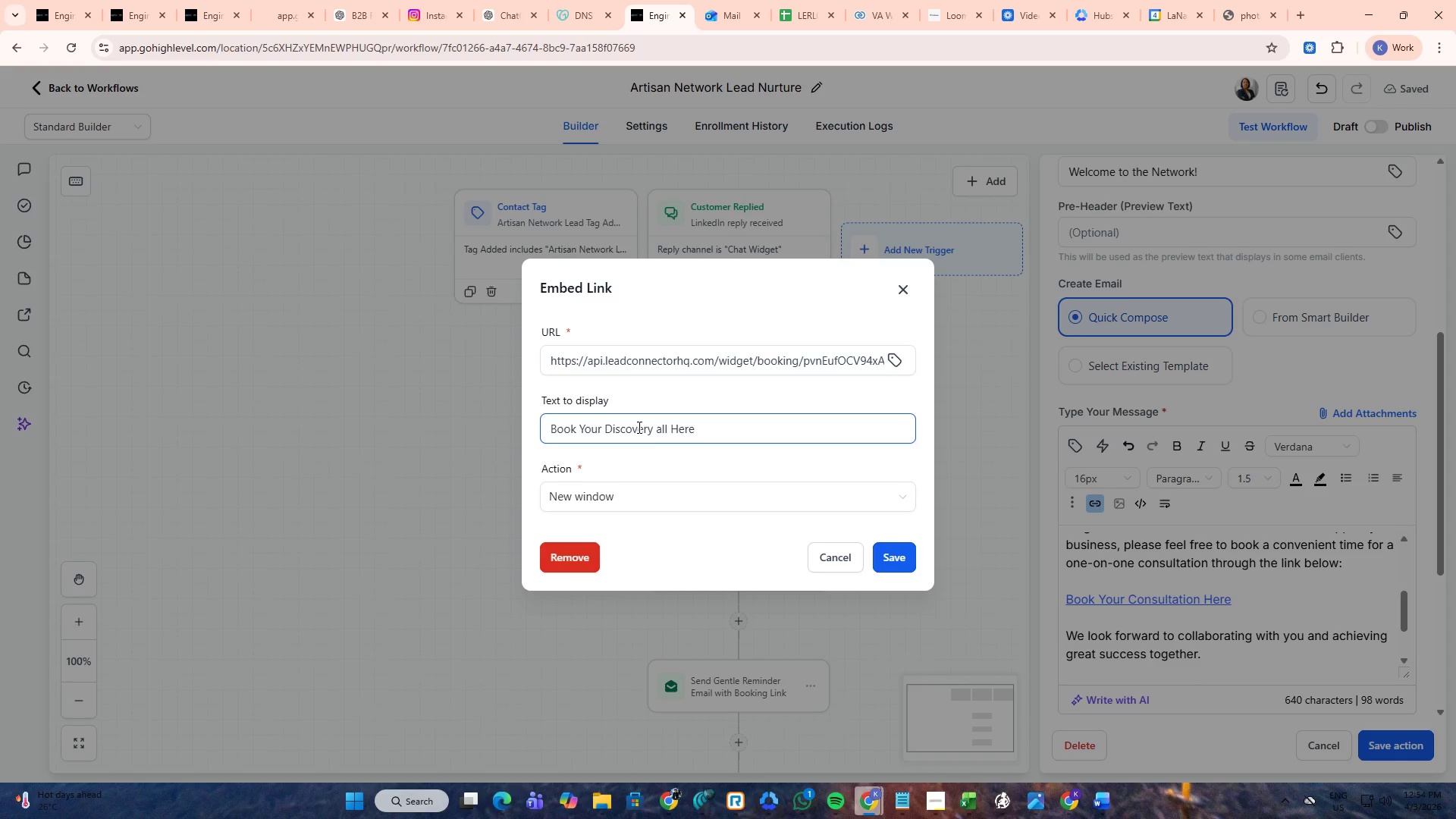 
key(Shift+ShiftLeft)
 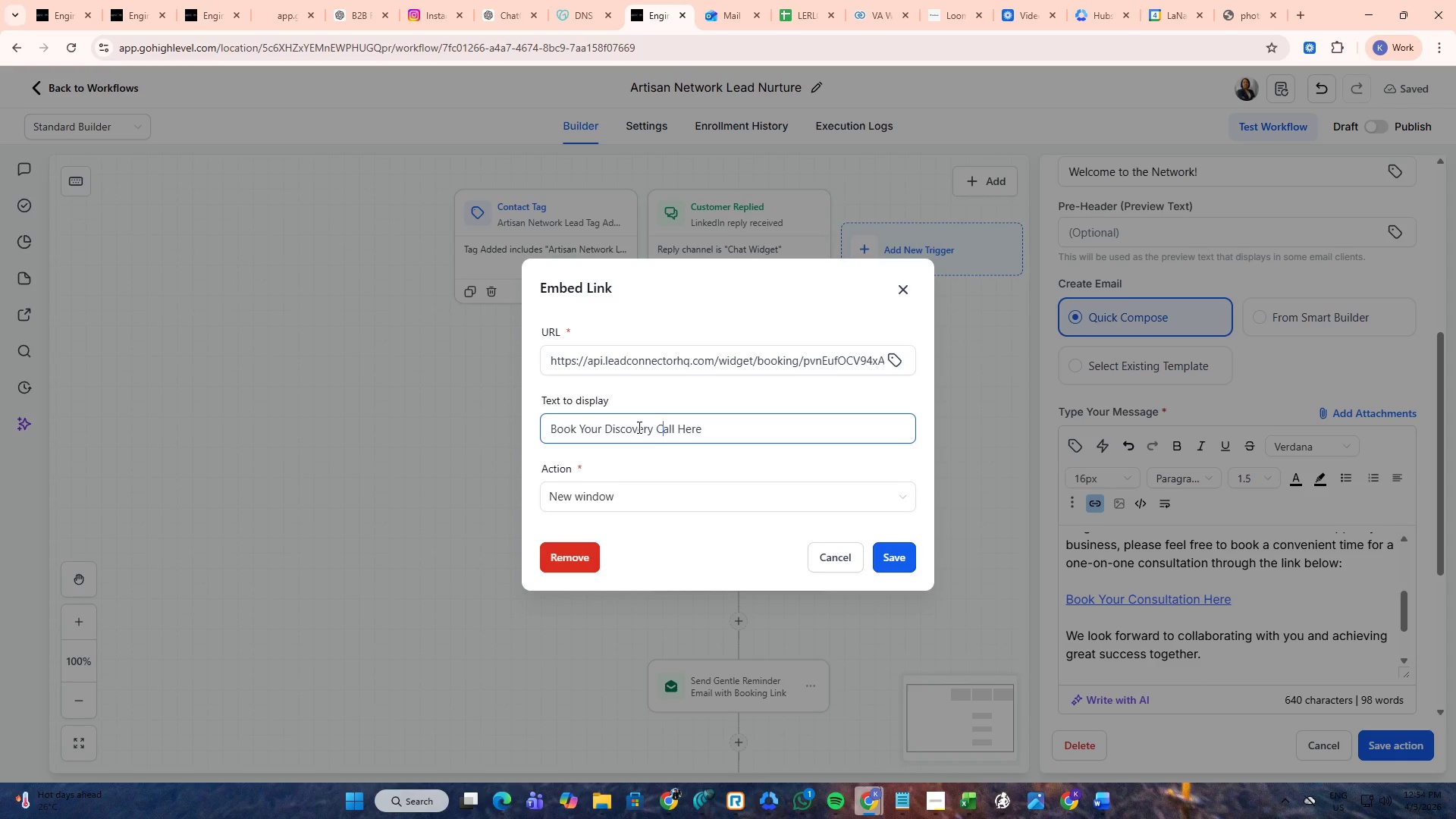 
key(Shift+C)
 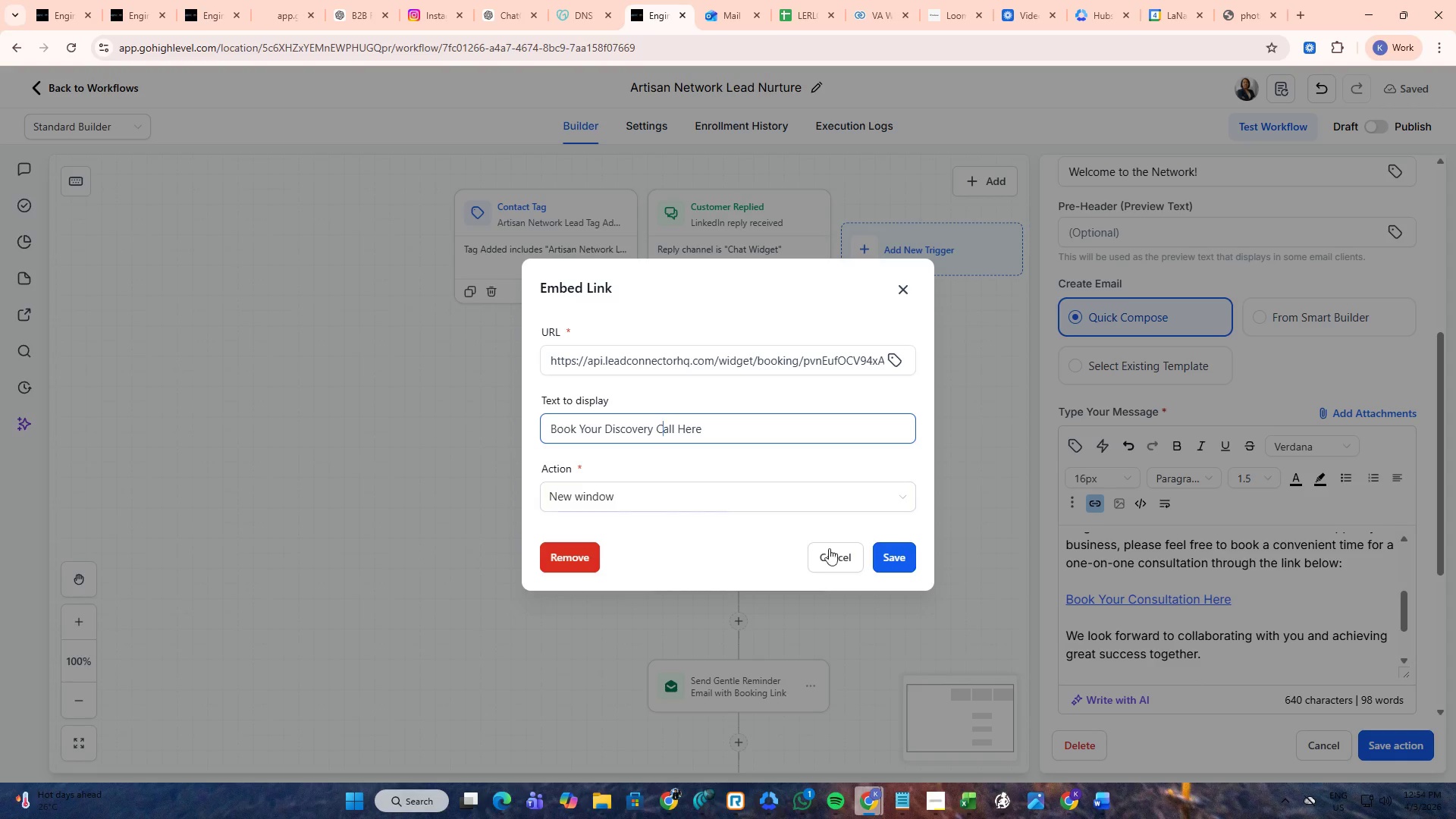 
left_click([890, 552])
 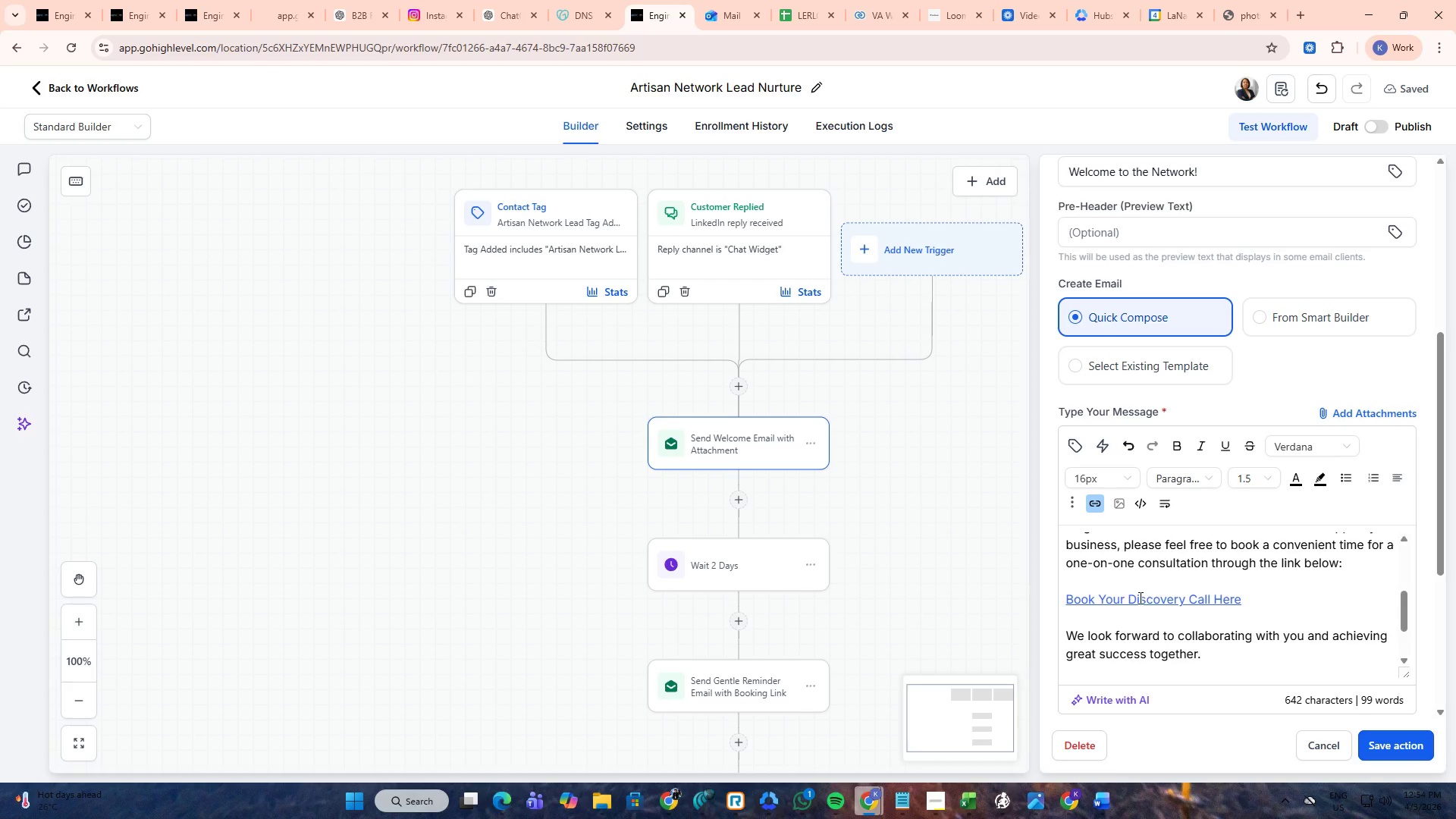 
left_click([1144, 613])
 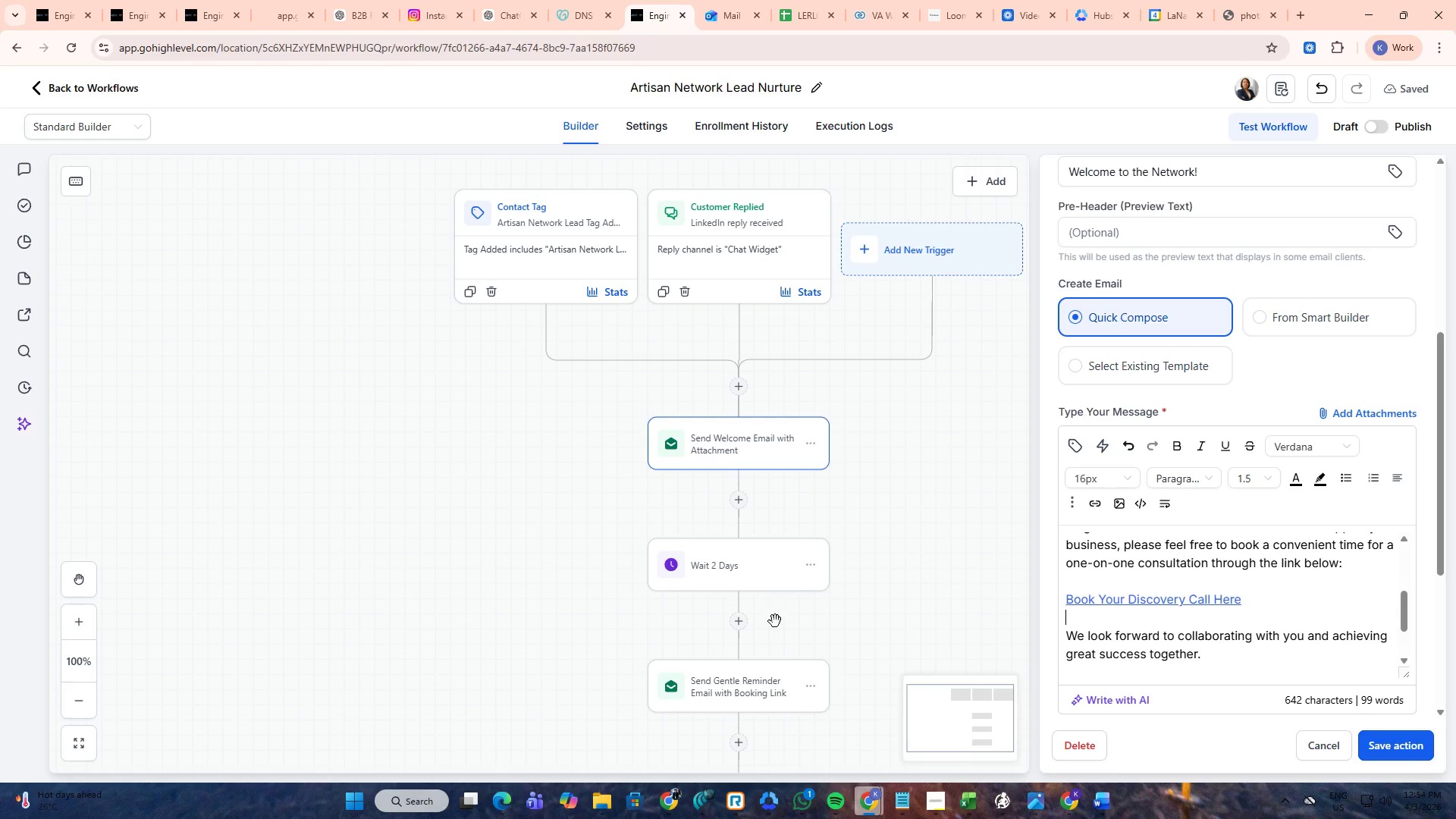 
scroll: coordinate [1152, 628], scroll_direction: down, amount: 2.0
 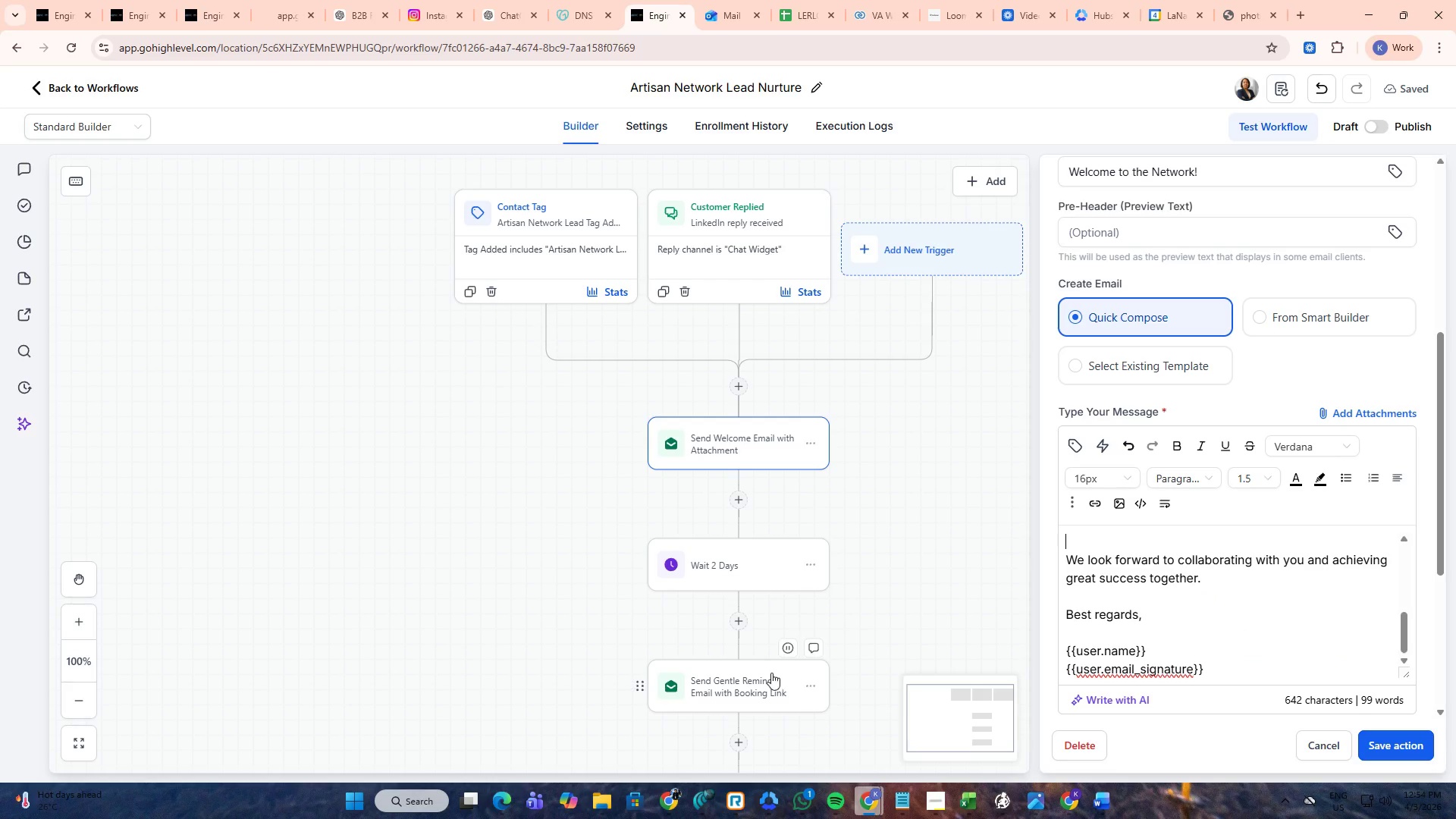 
left_click([769, 677])
 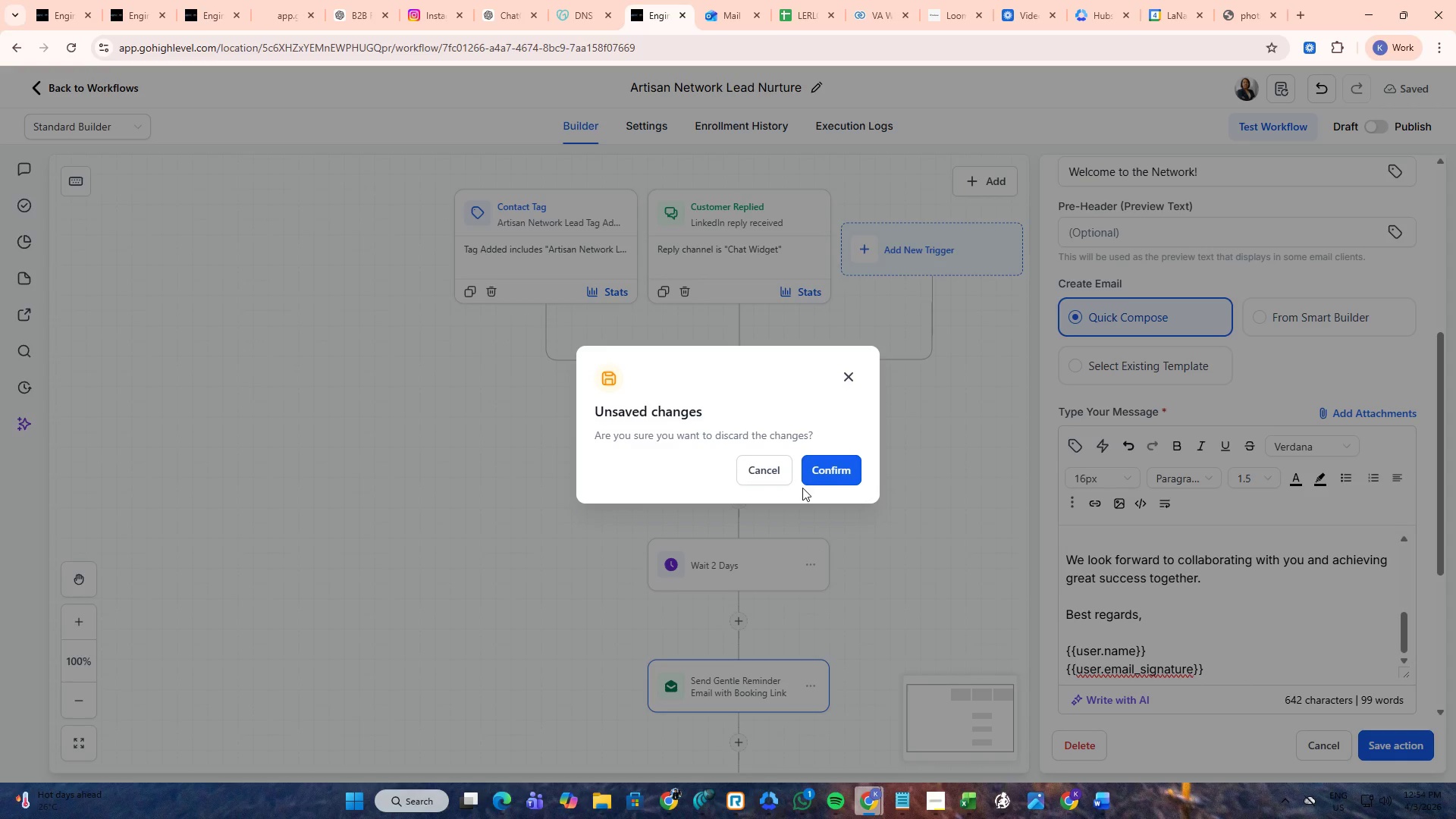 
left_click([783, 466])
 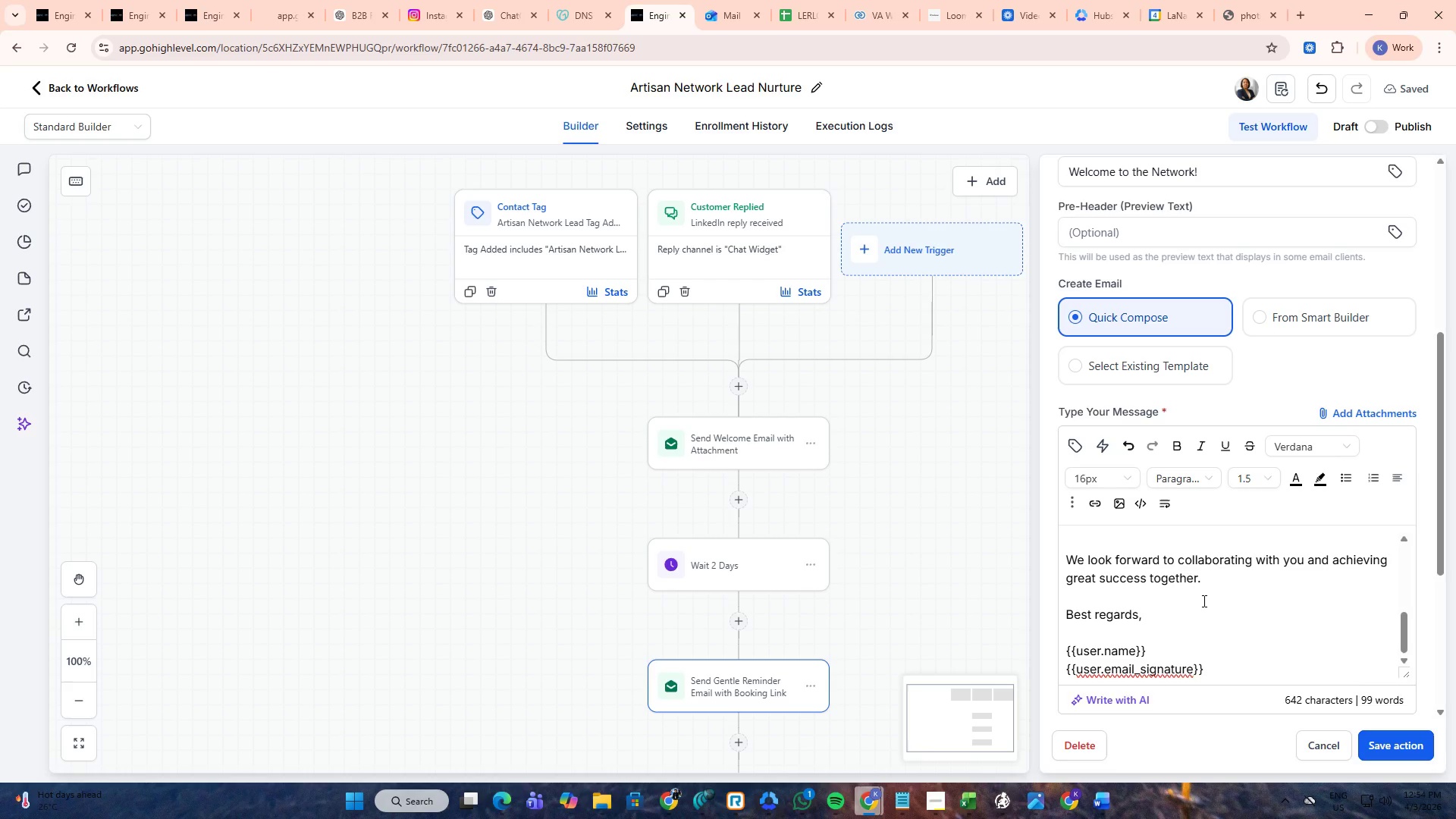 
scroll: coordinate [1234, 581], scroll_direction: down, amount: 3.0
 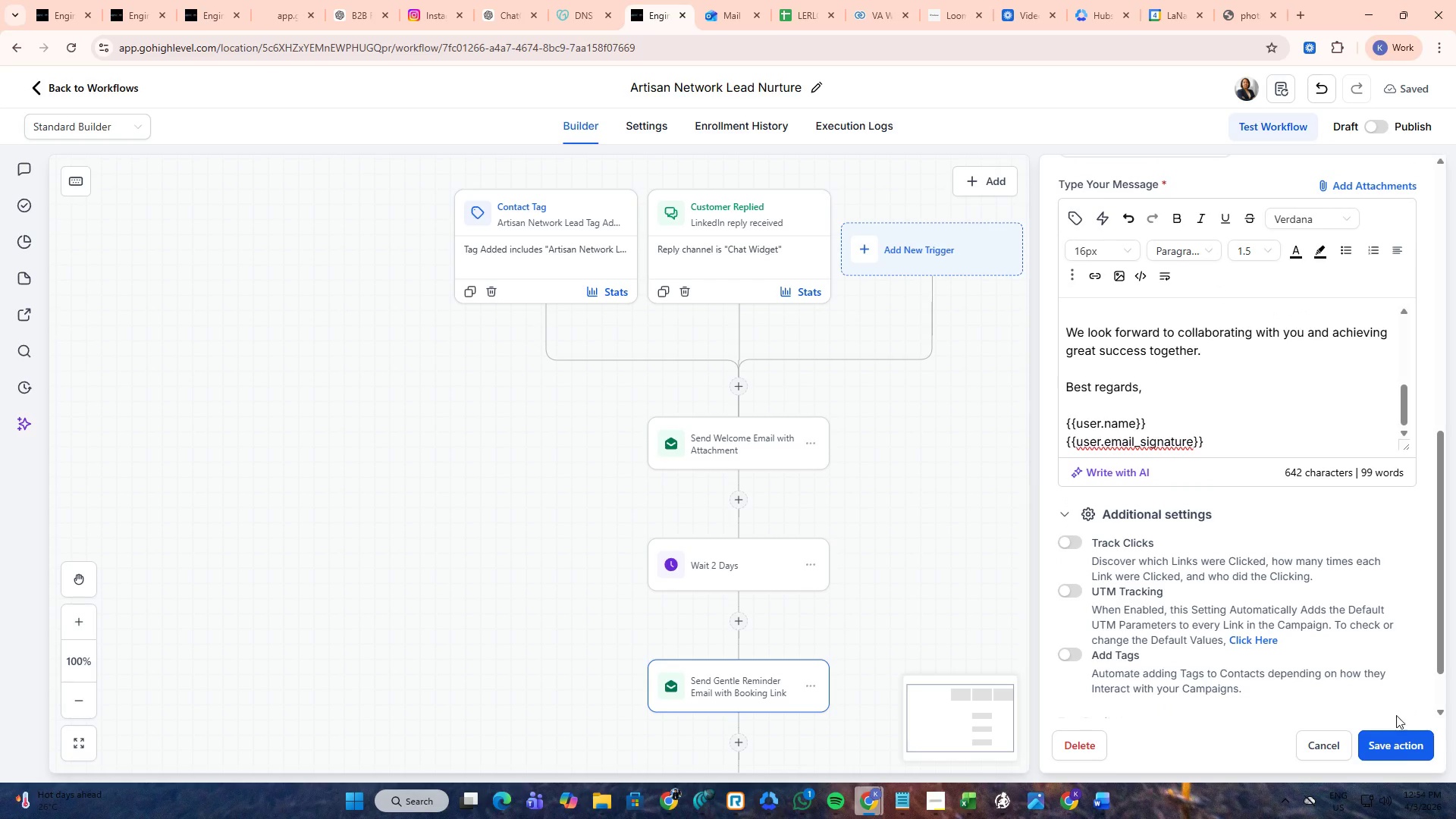 
left_click([1398, 739])
 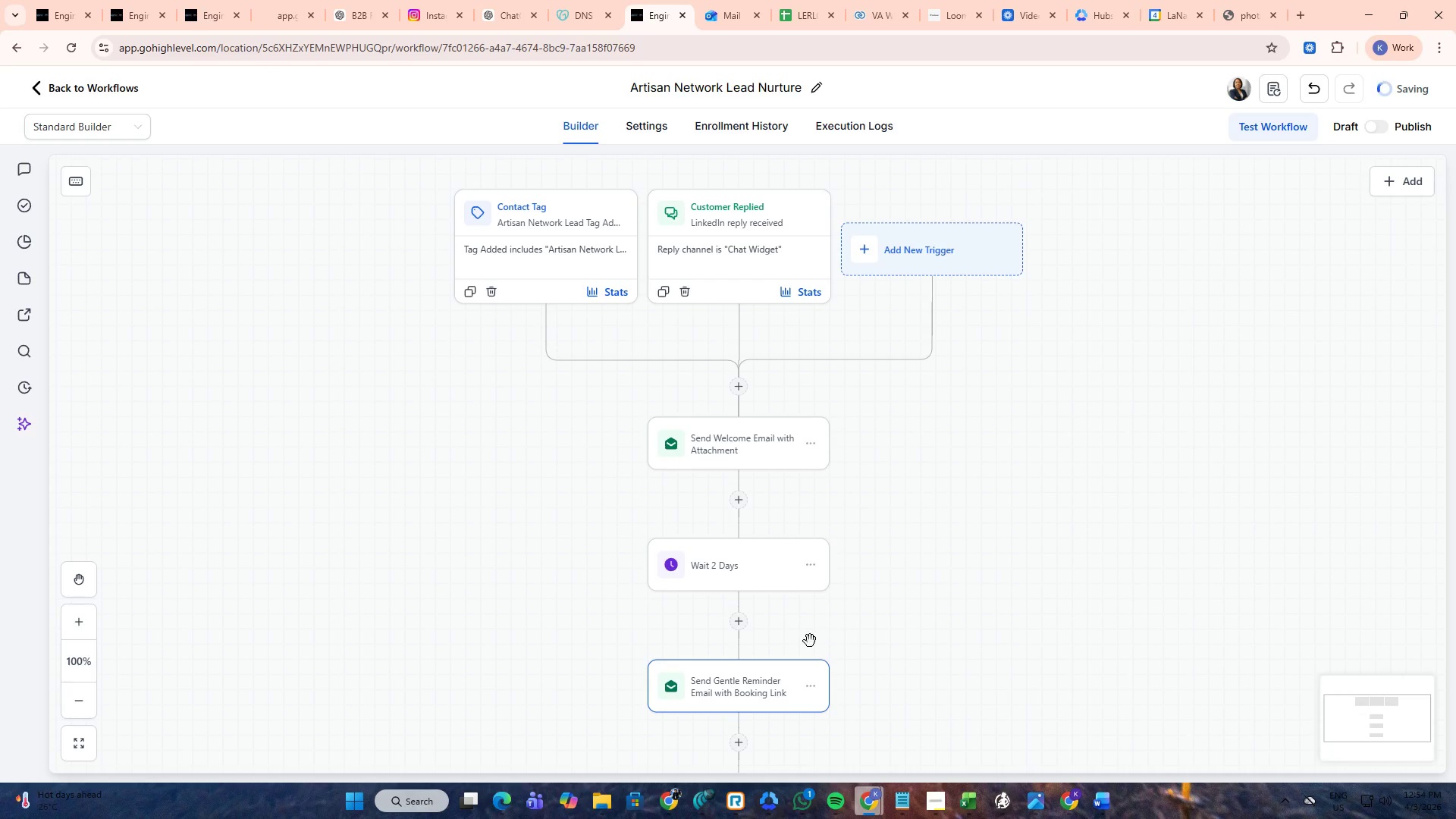 
scroll: coordinate [804, 626], scroll_direction: down, amount: 1.0
 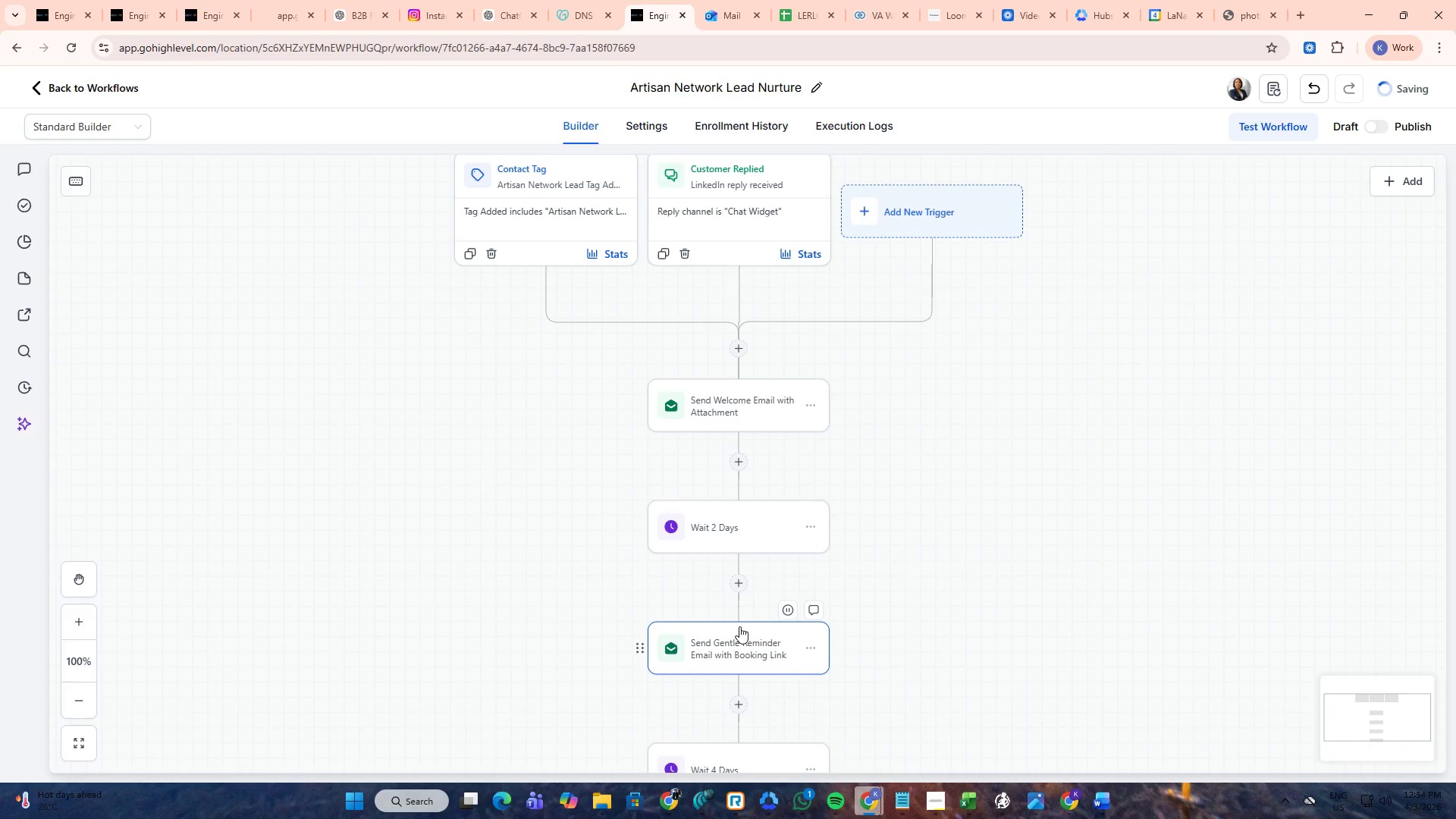 
left_click([738, 634])
 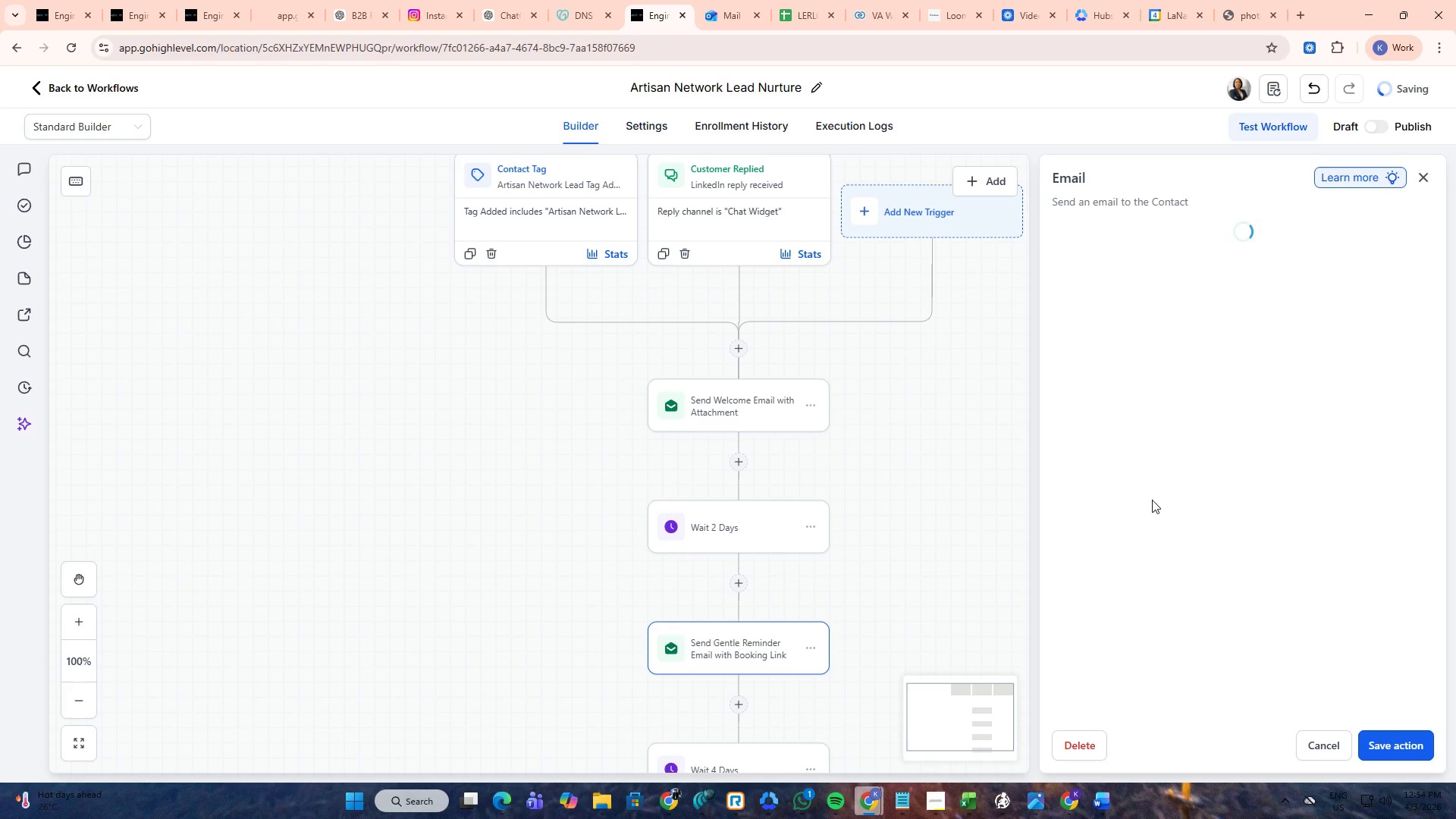 
wait(13.34)
 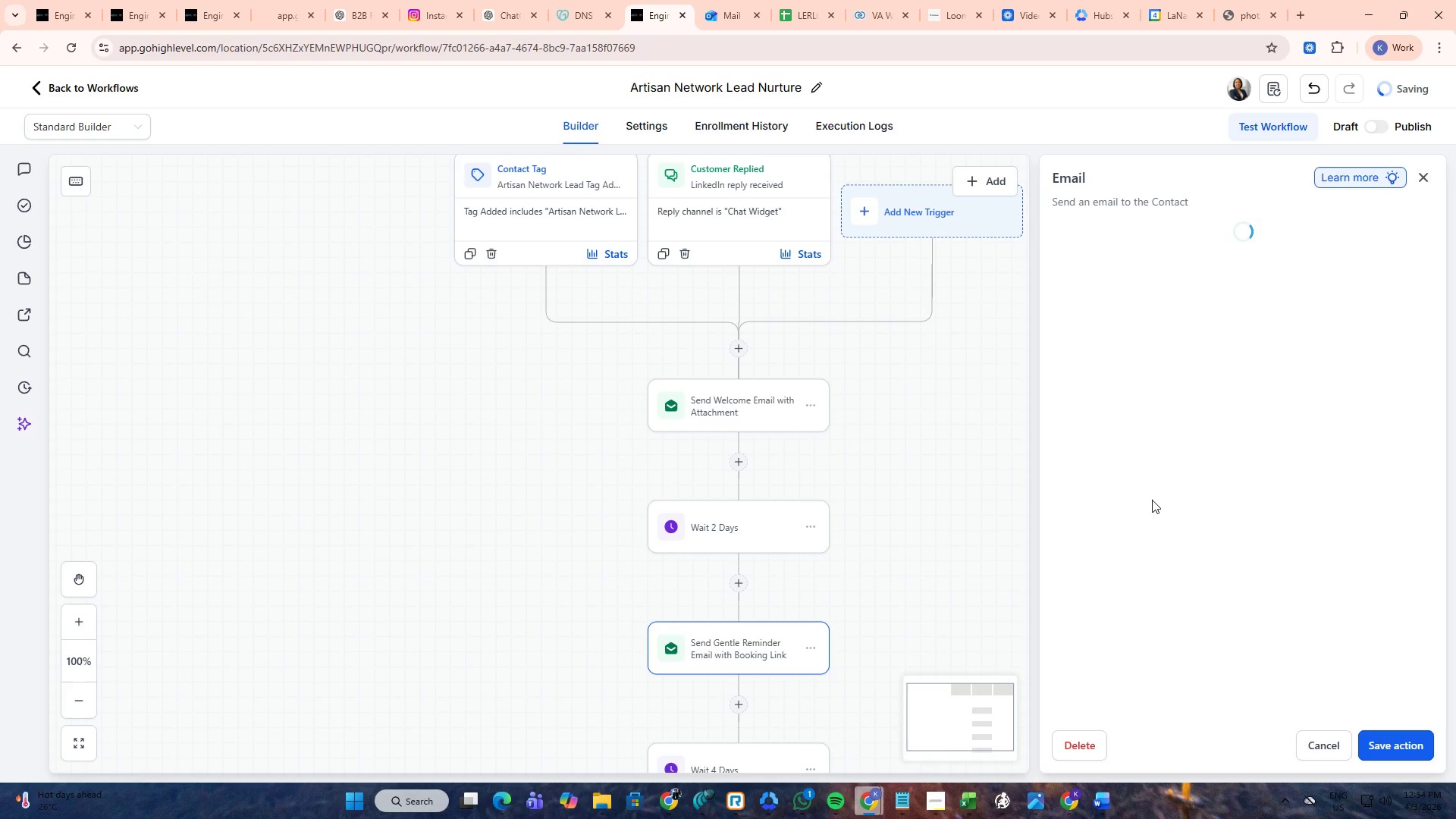 
left_click([813, 736])
 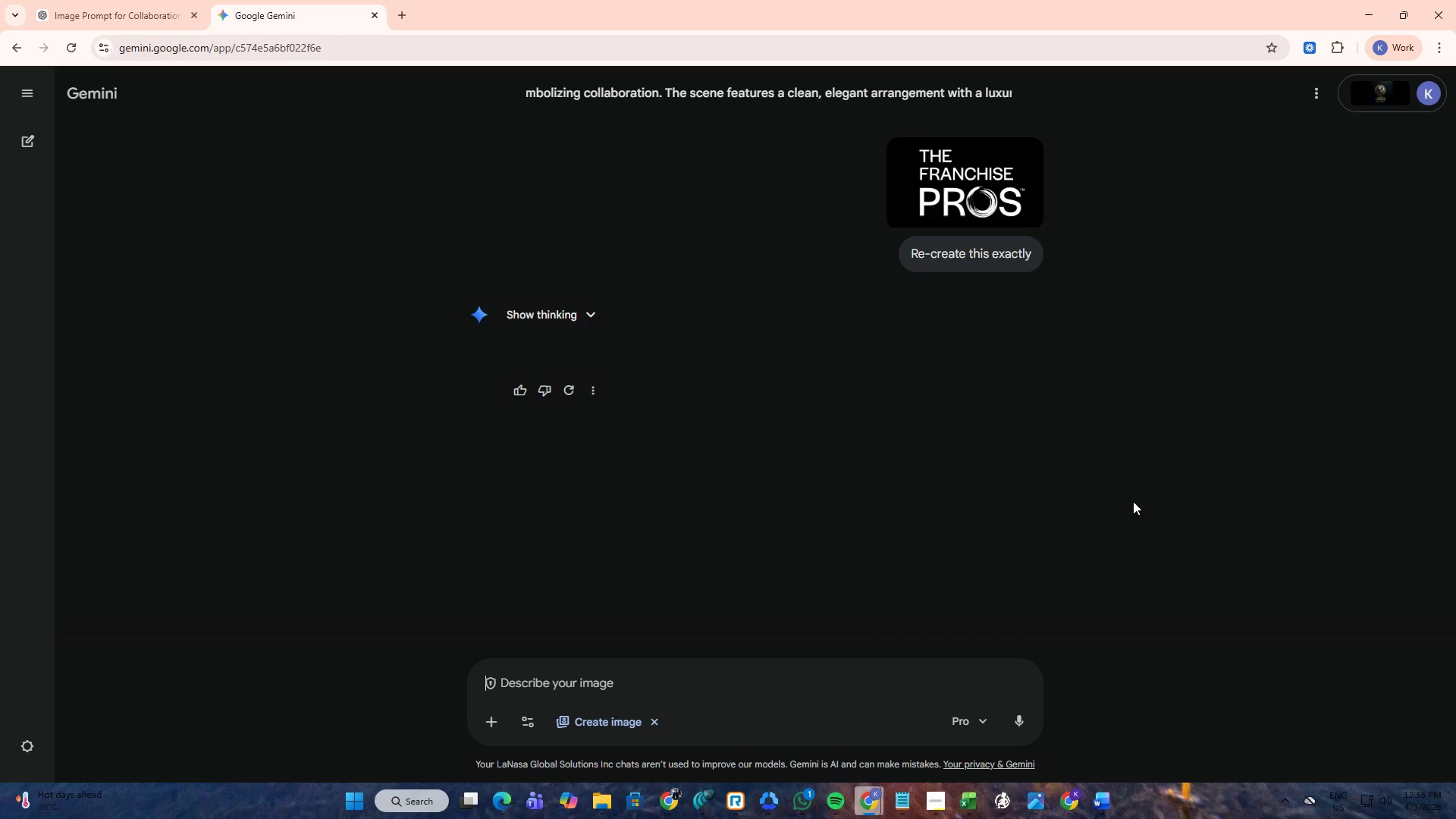 
left_click([1254, 472])
 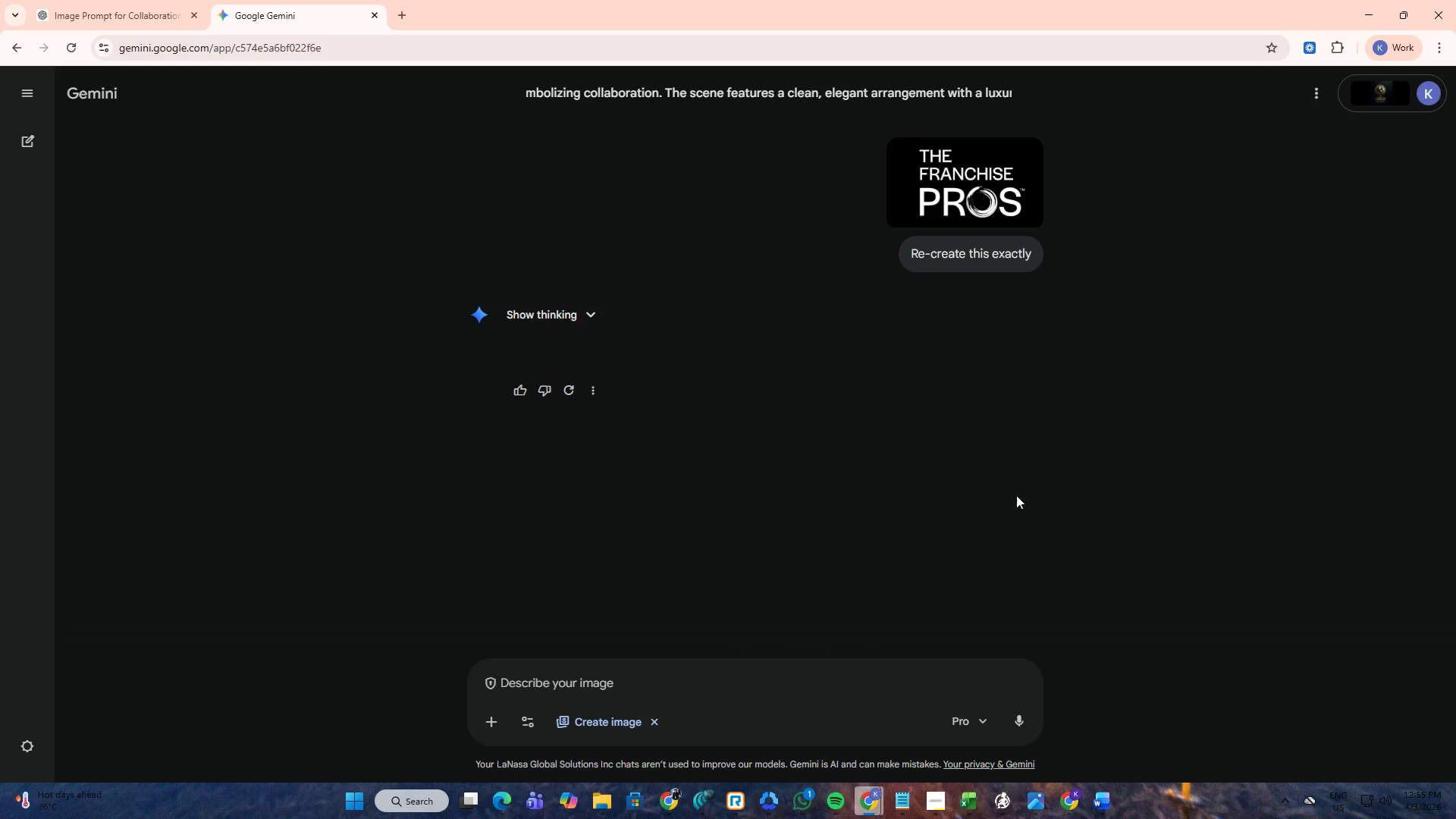 
scroll: coordinate [1015, 497], scroll_direction: up, amount: 3.0
 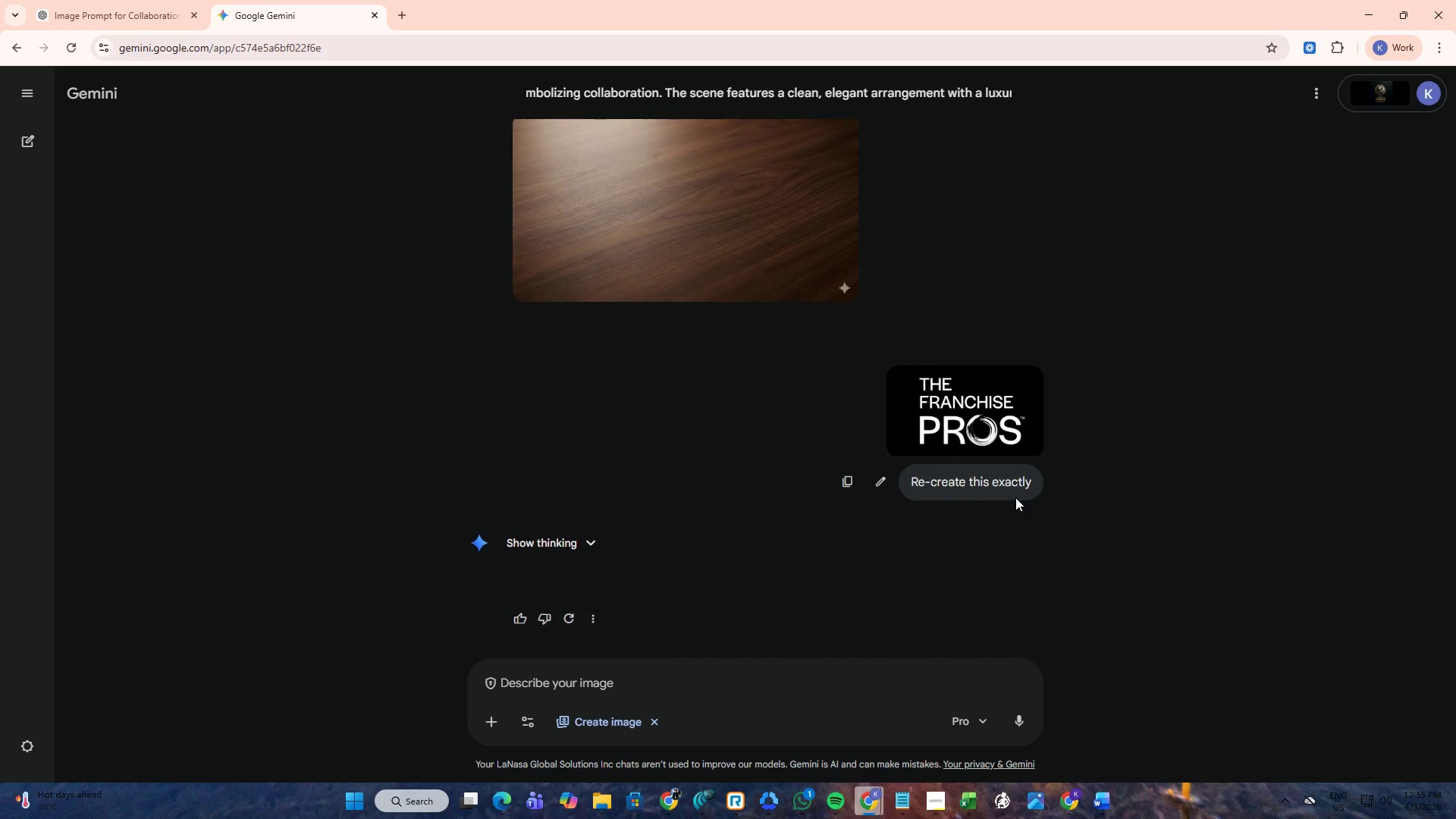 
scroll: coordinate [730, 503], scroll_direction: down, amount: 3.0
 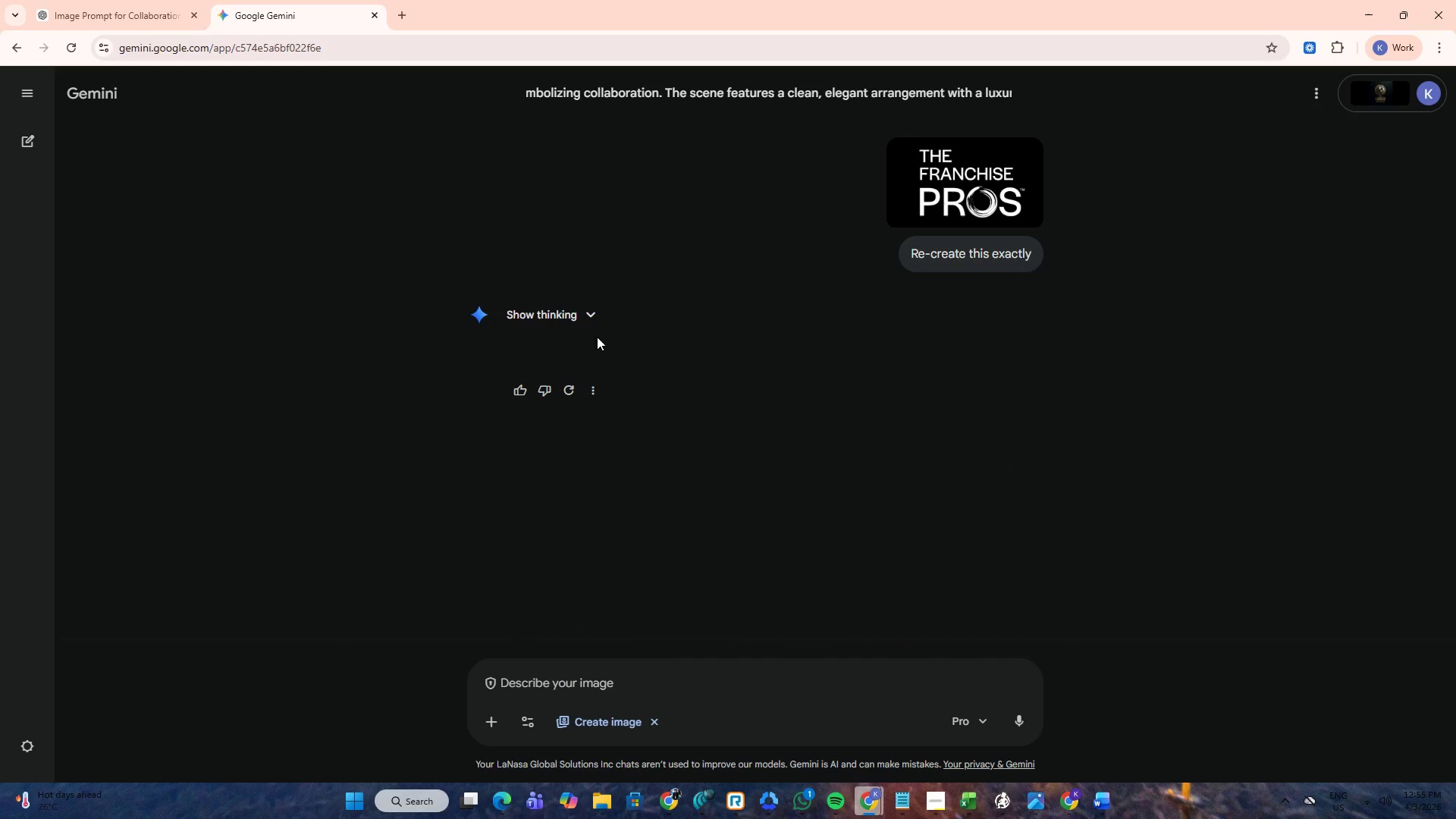 
left_click([594, 321])
 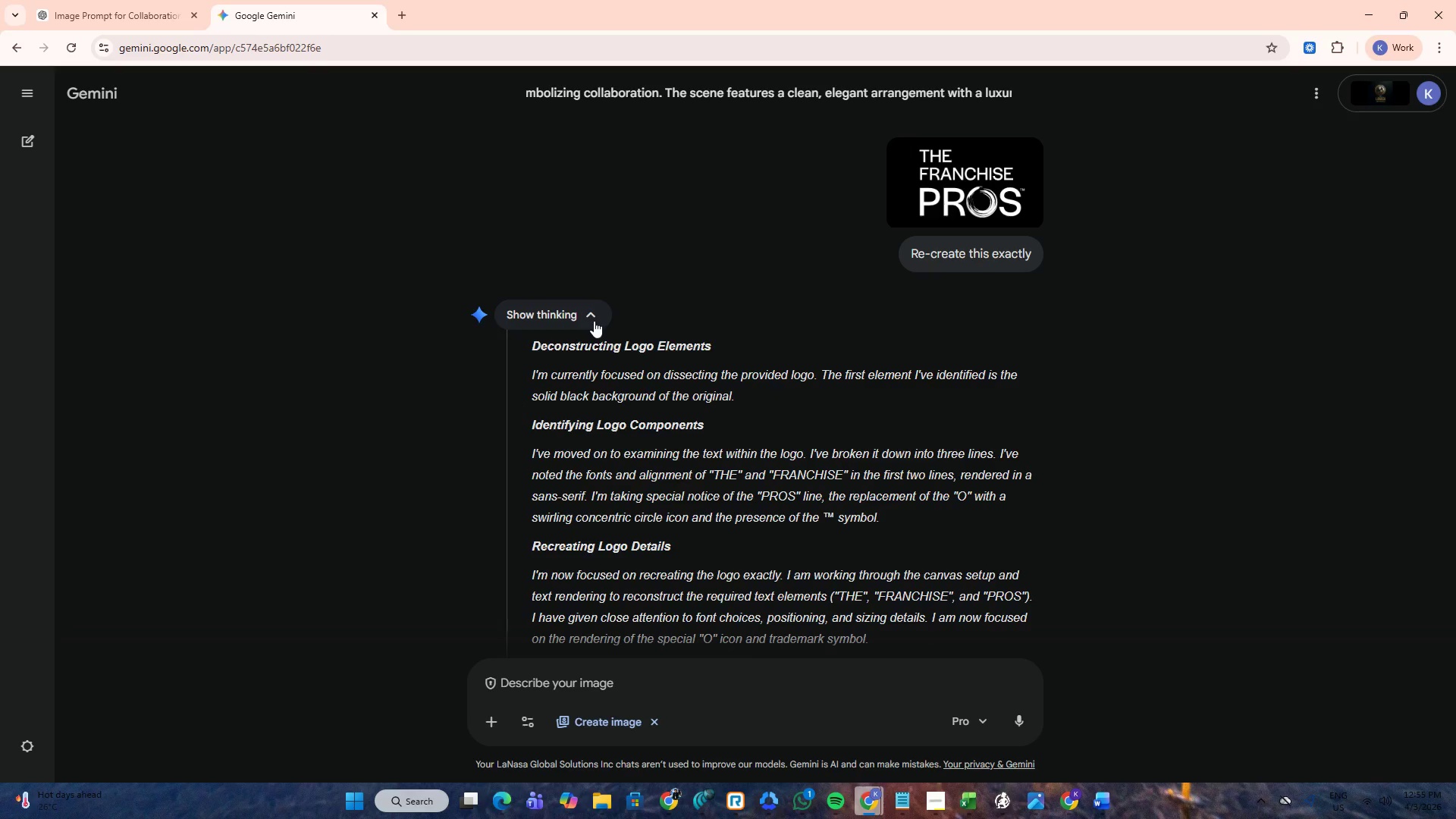 
left_click([594, 321])
 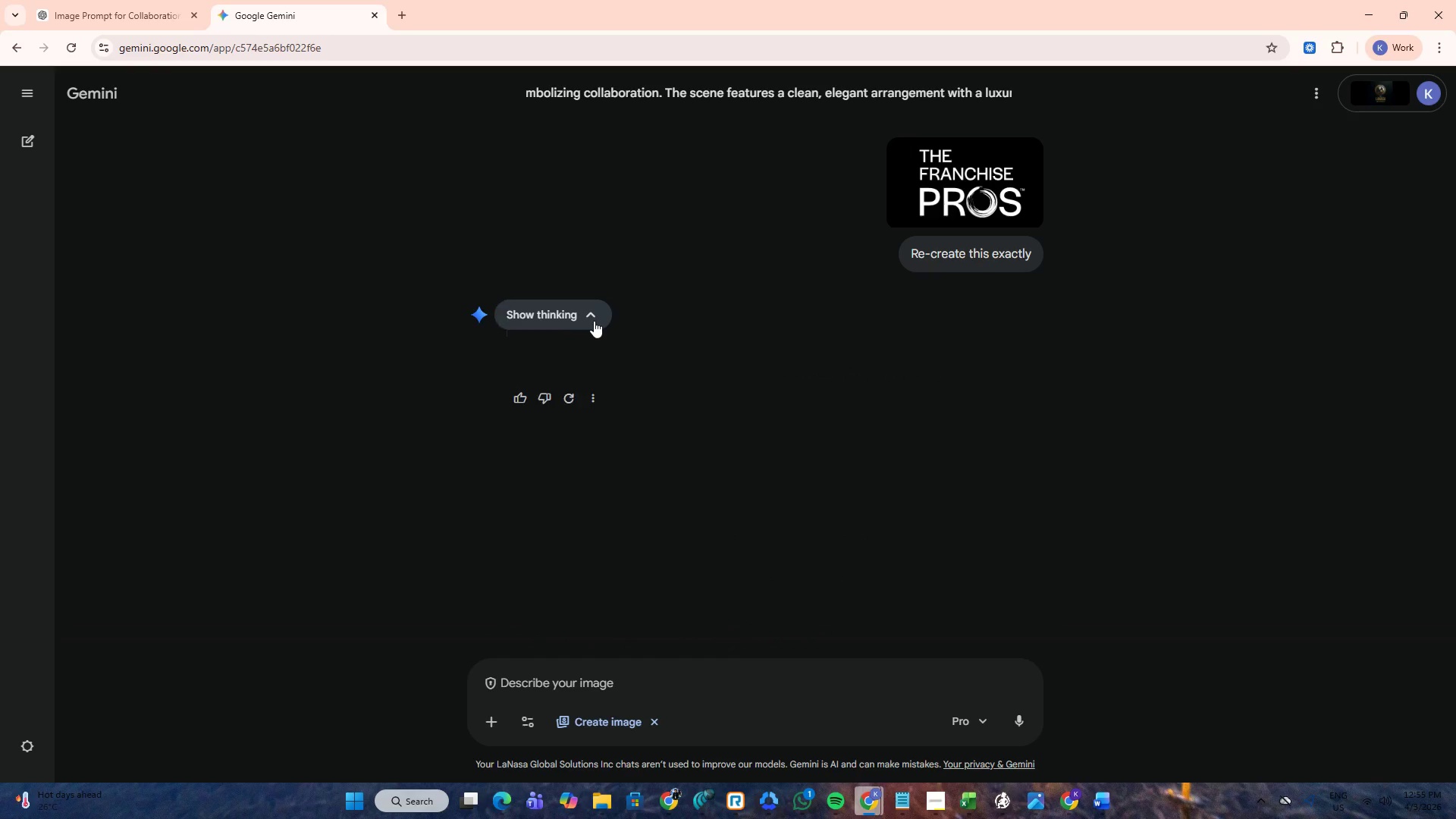 
double_click([594, 321])
 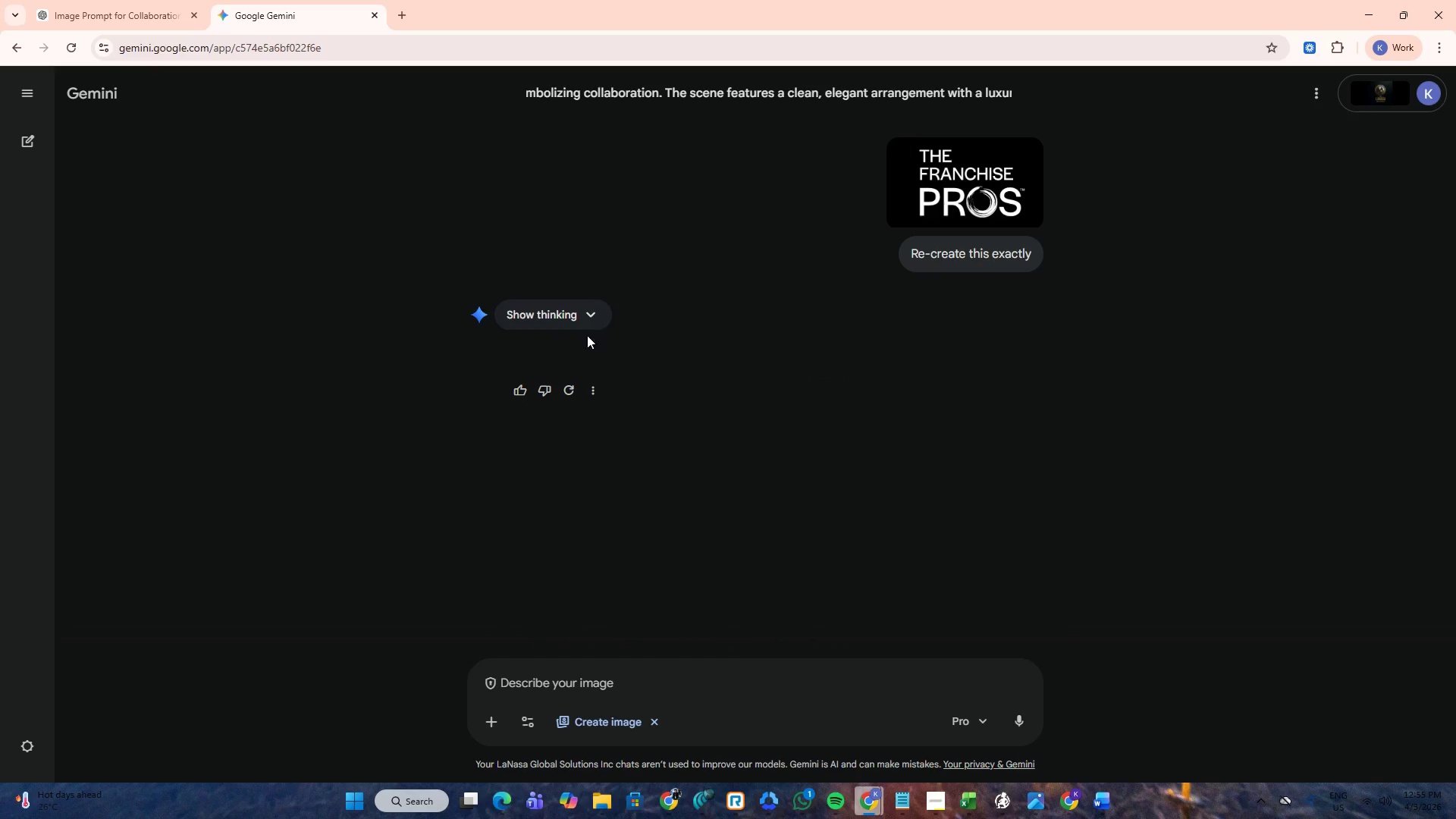 
mouse_move([562, 384])
 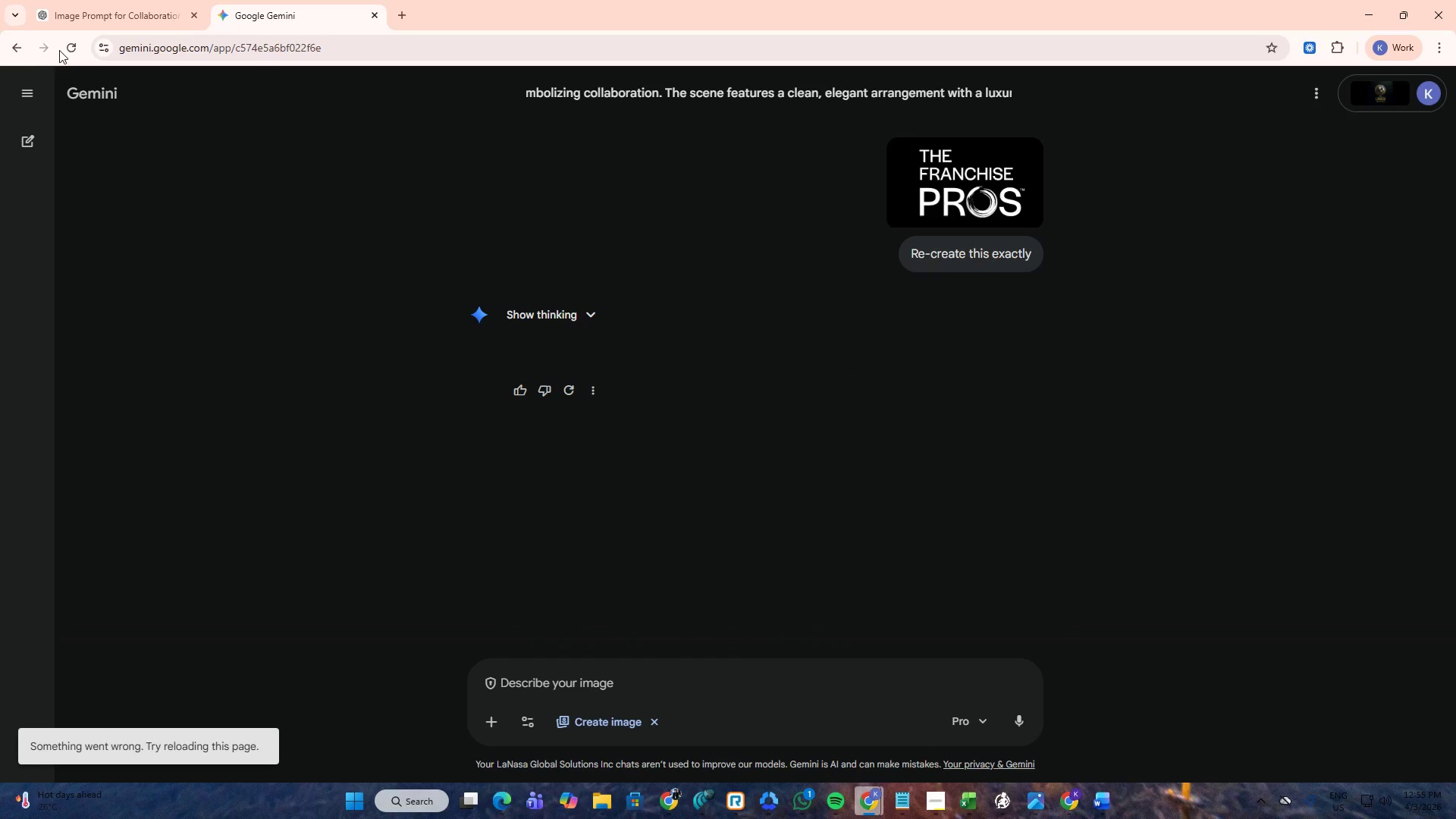 
left_click([64, 50])
 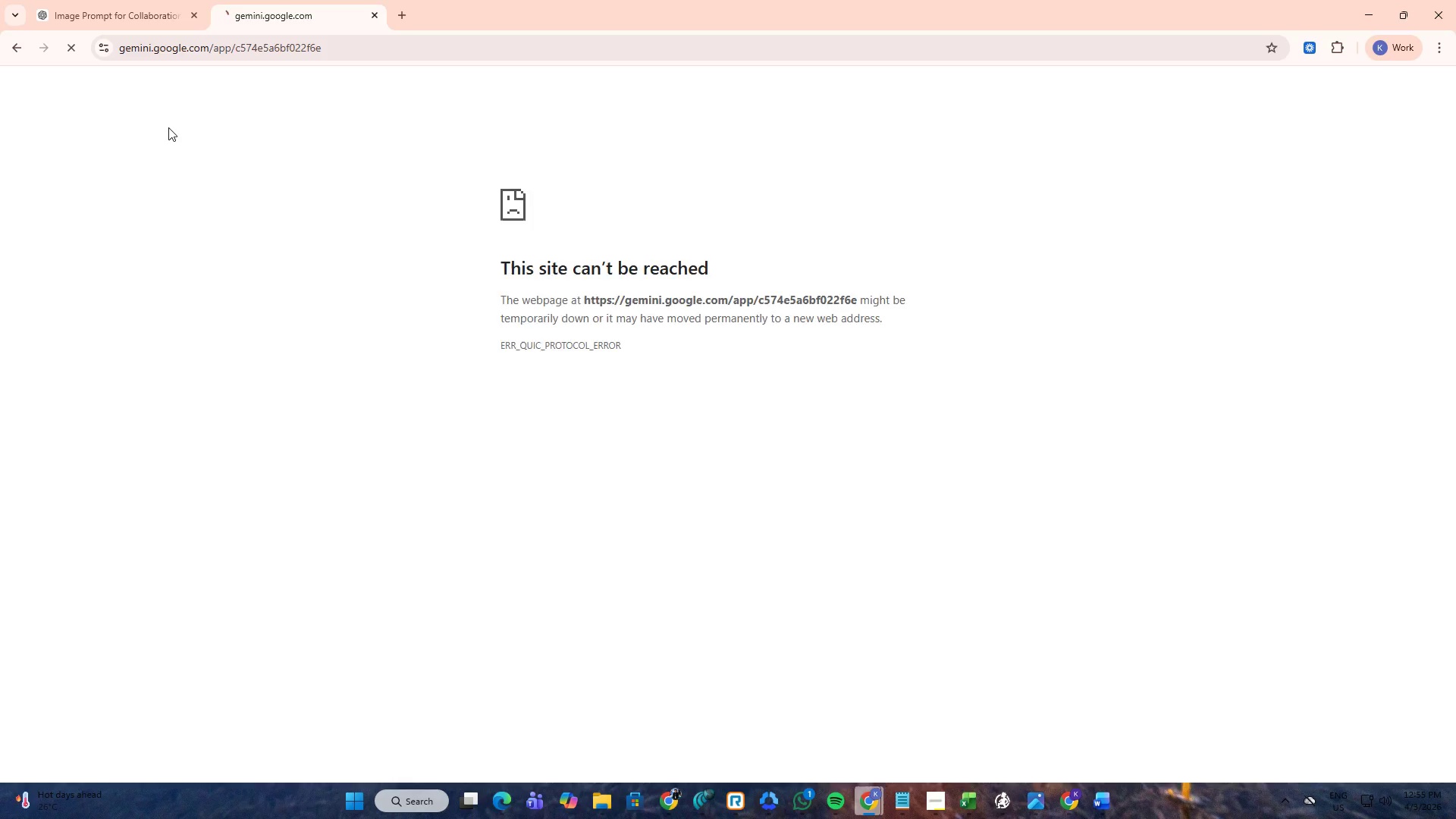 
wait(21.69)
 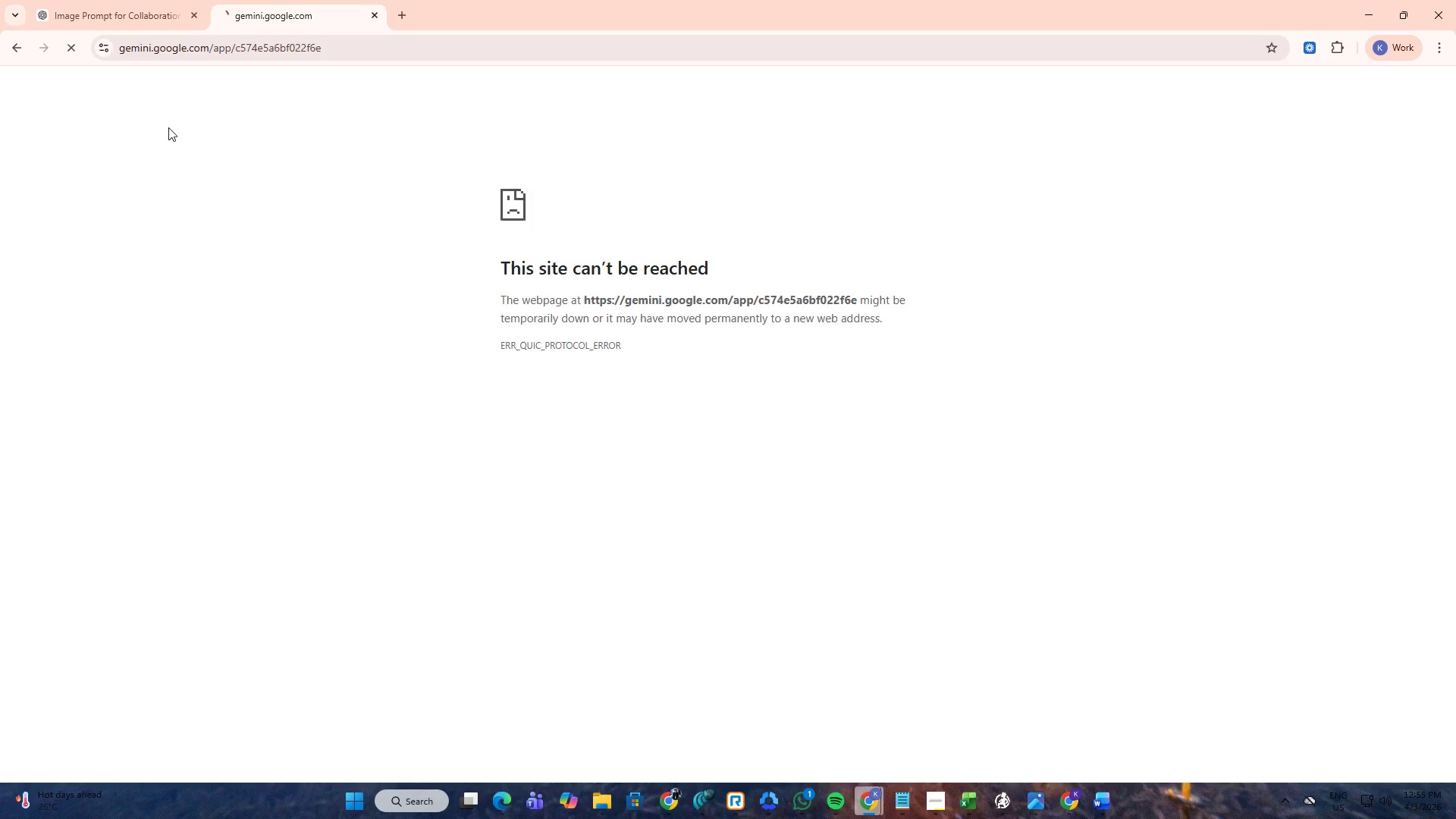 
scroll: coordinate [667, 494], scroll_direction: down, amount: 1.0
 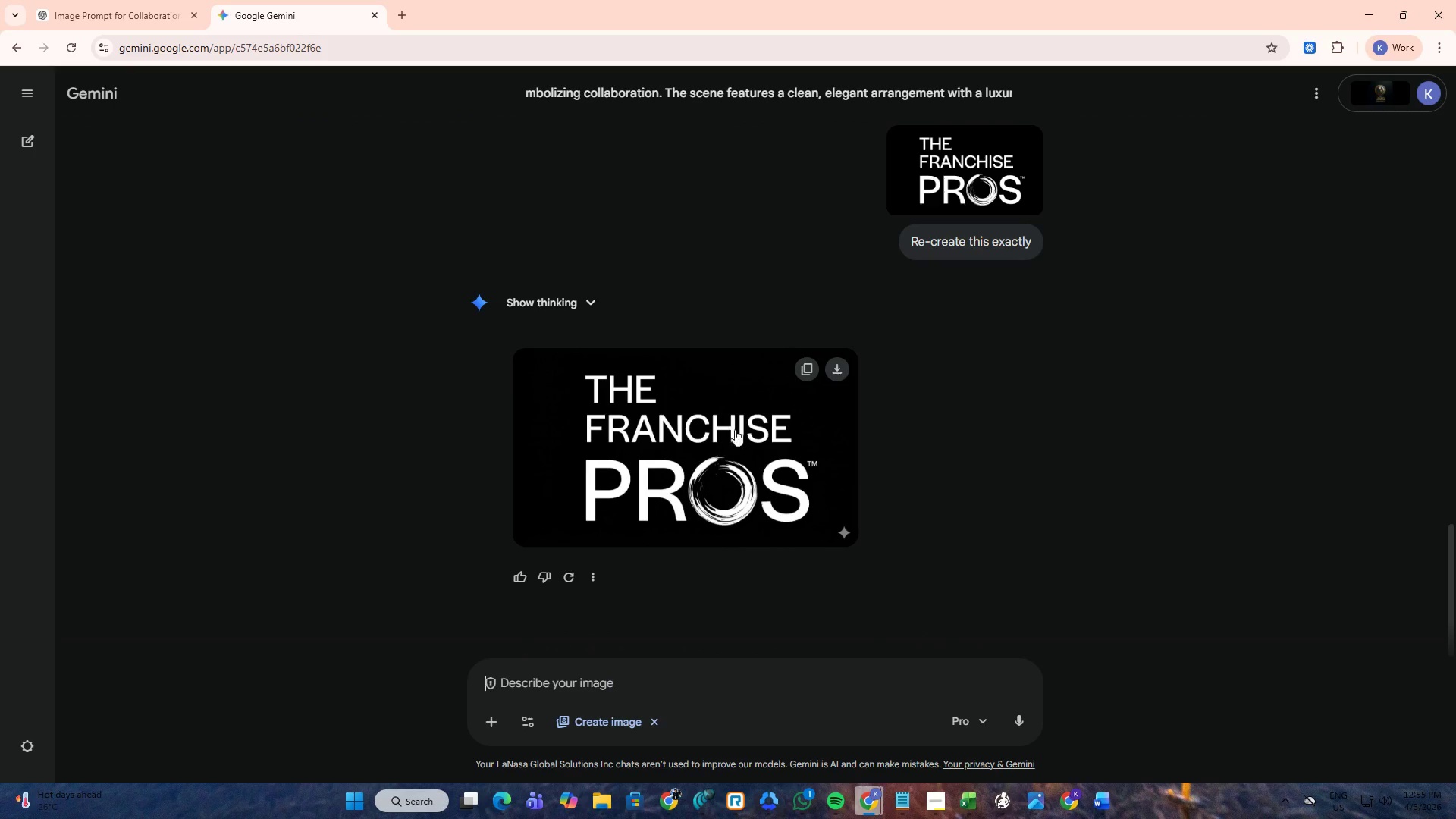 
left_click([835, 372])
 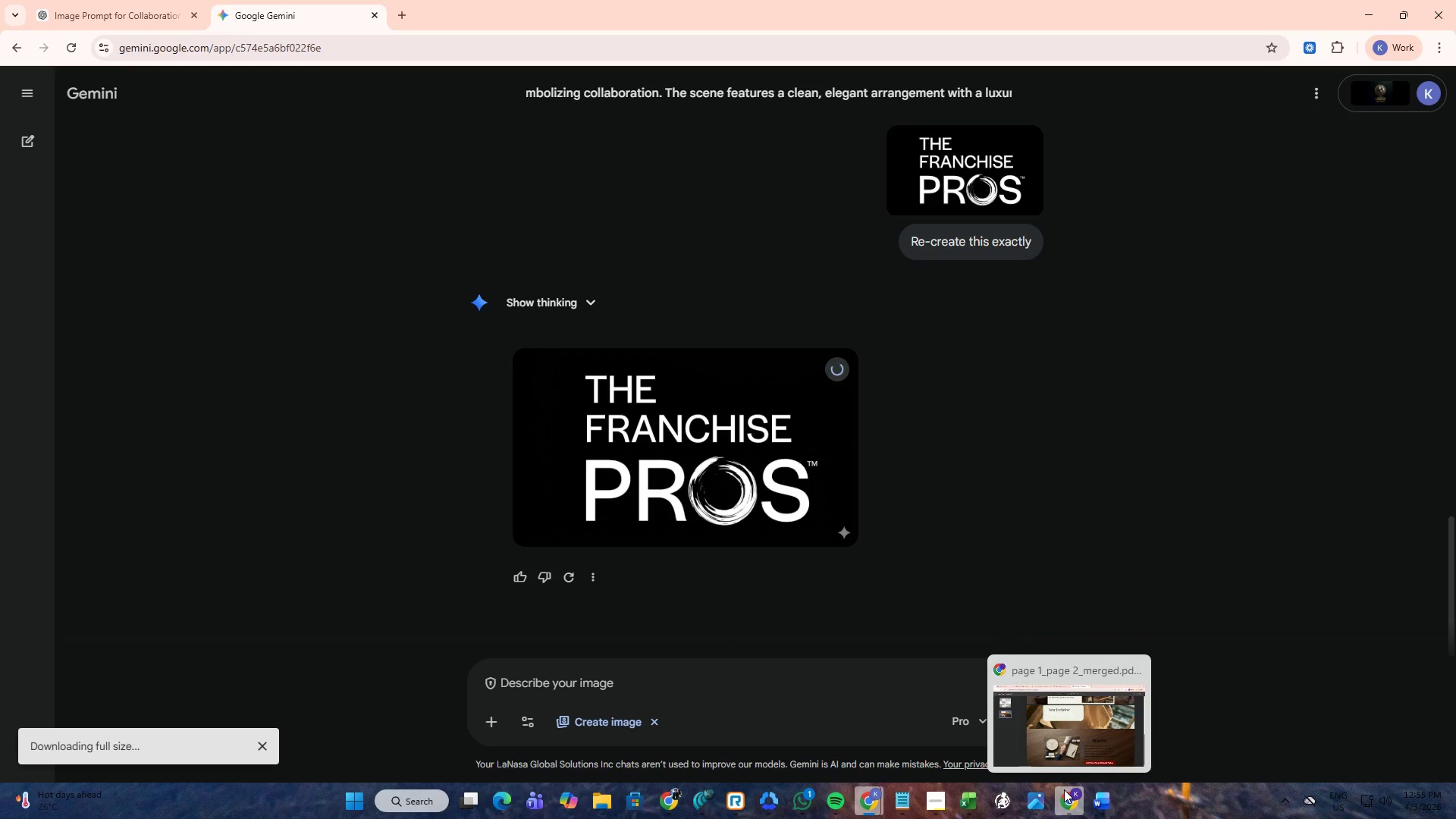 
wait(6.19)
 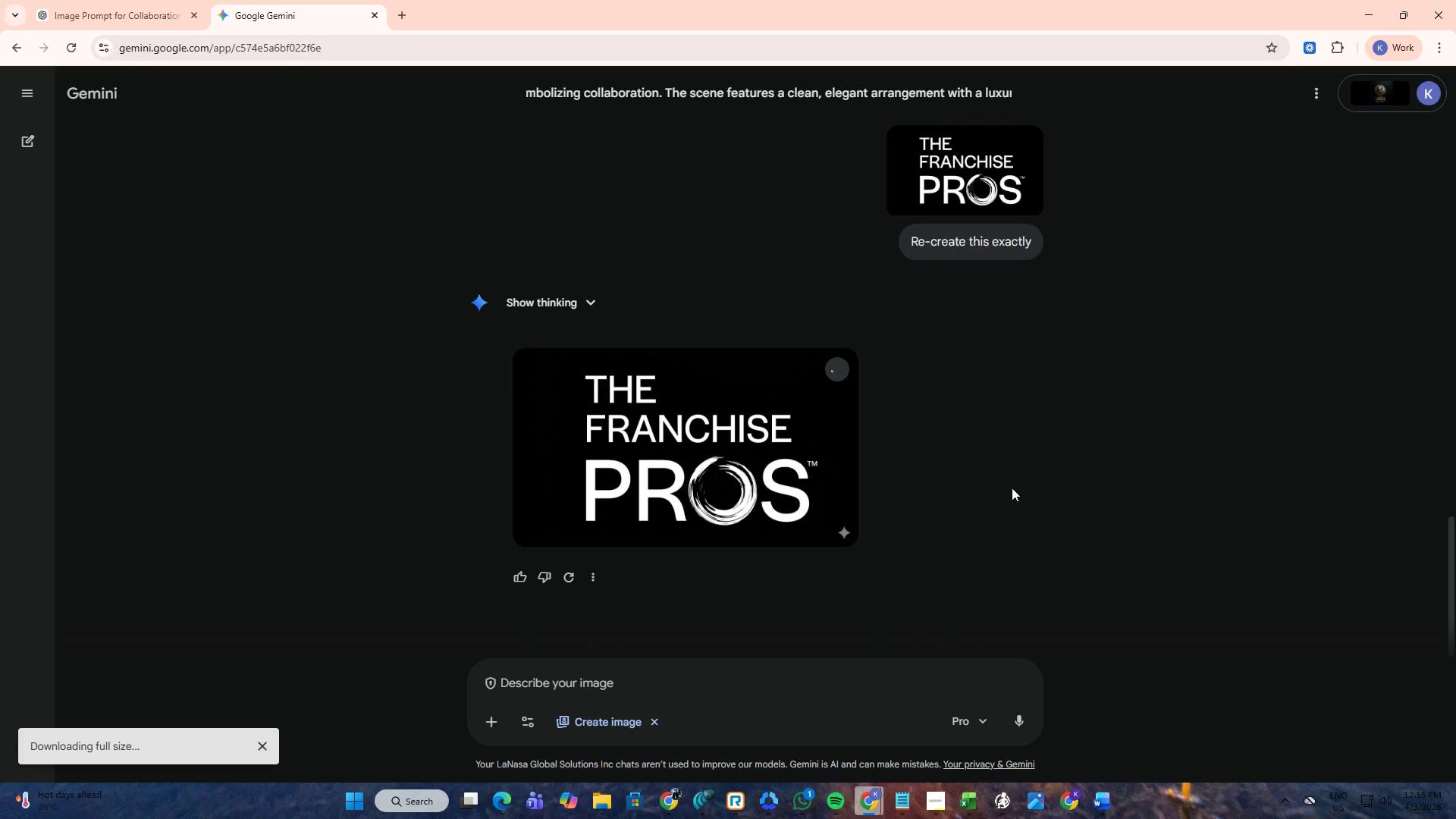 
left_click([664, 795])
 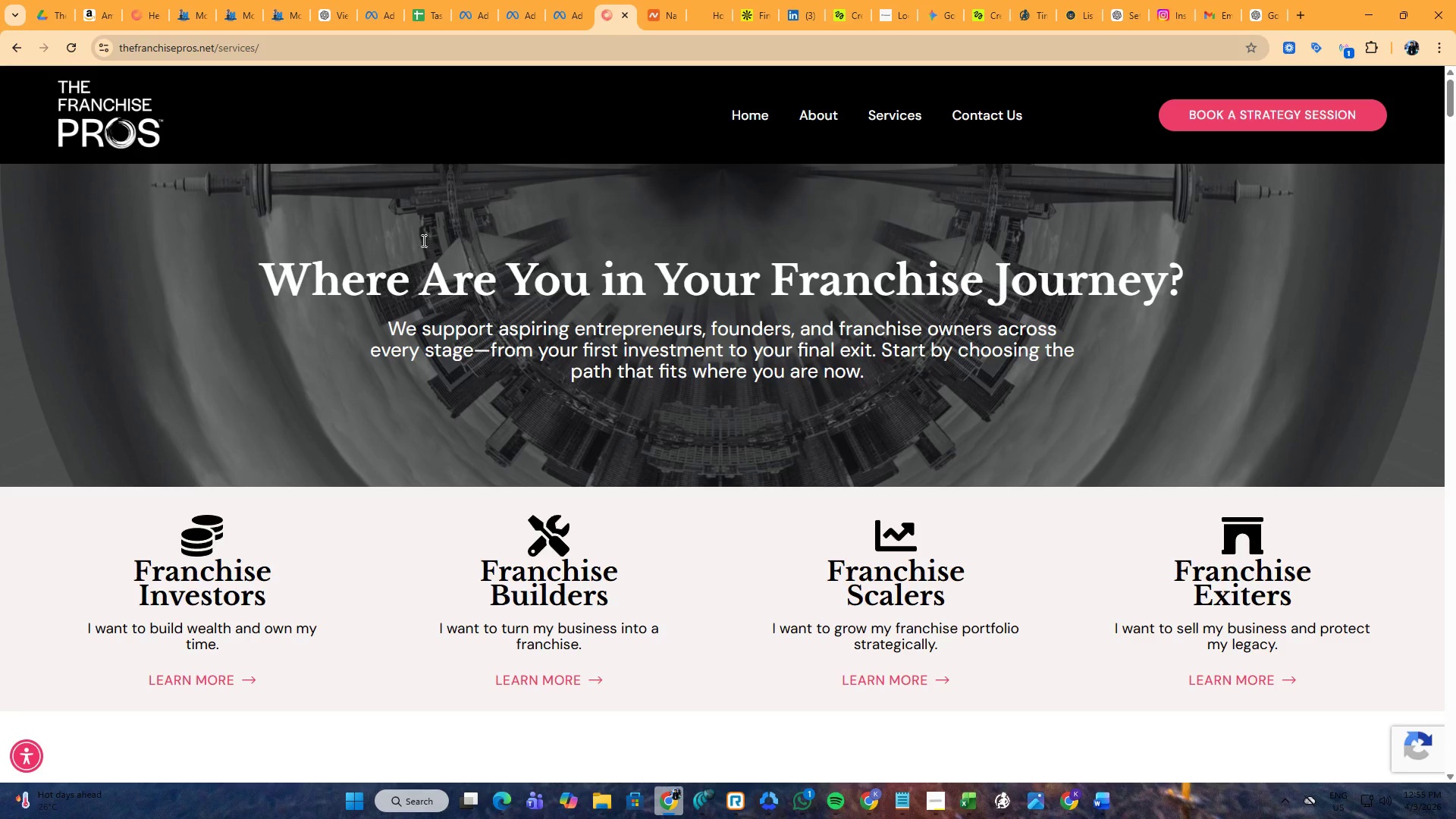 
left_click([275, 0])
 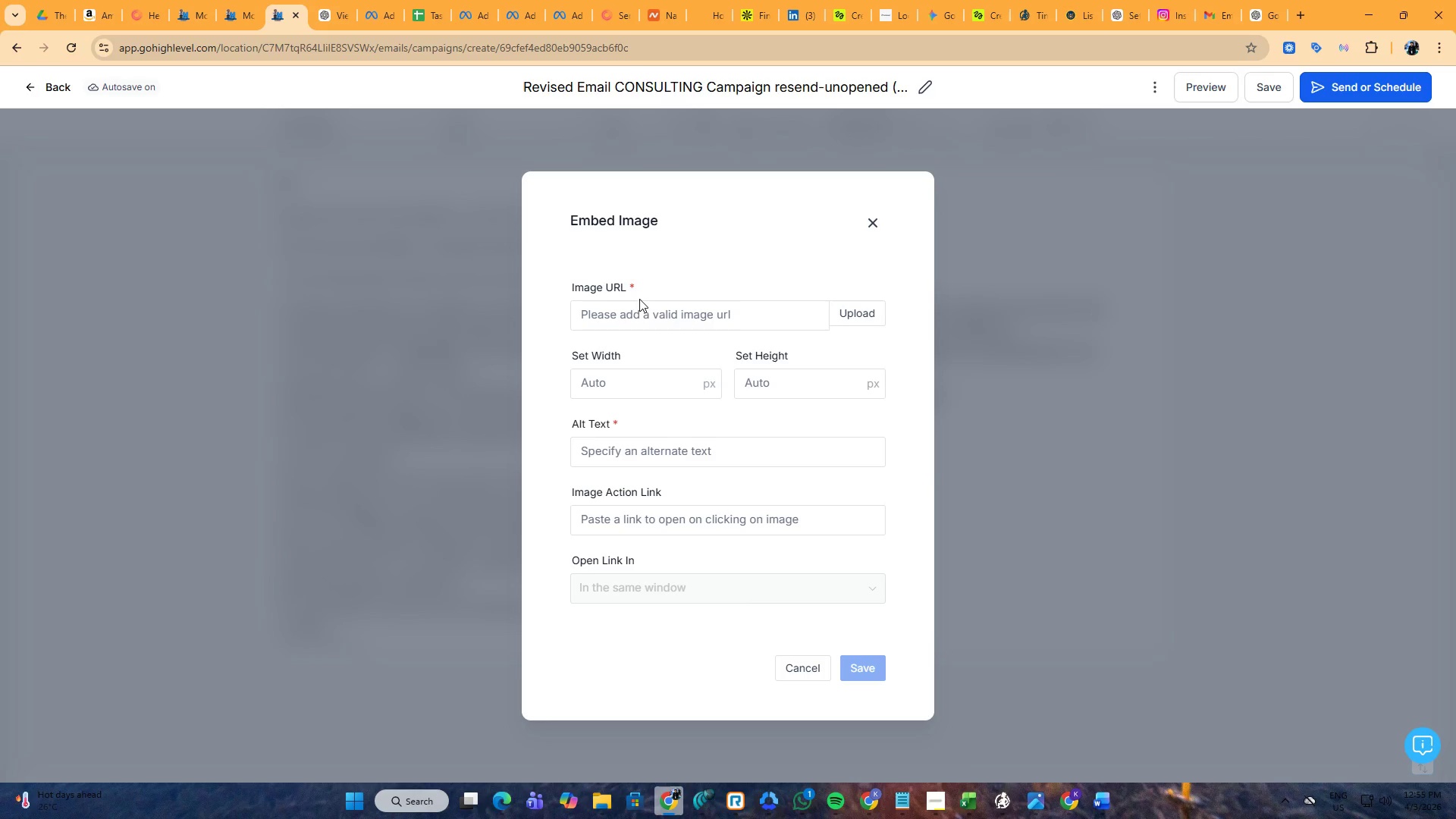 
left_click([662, 315])
 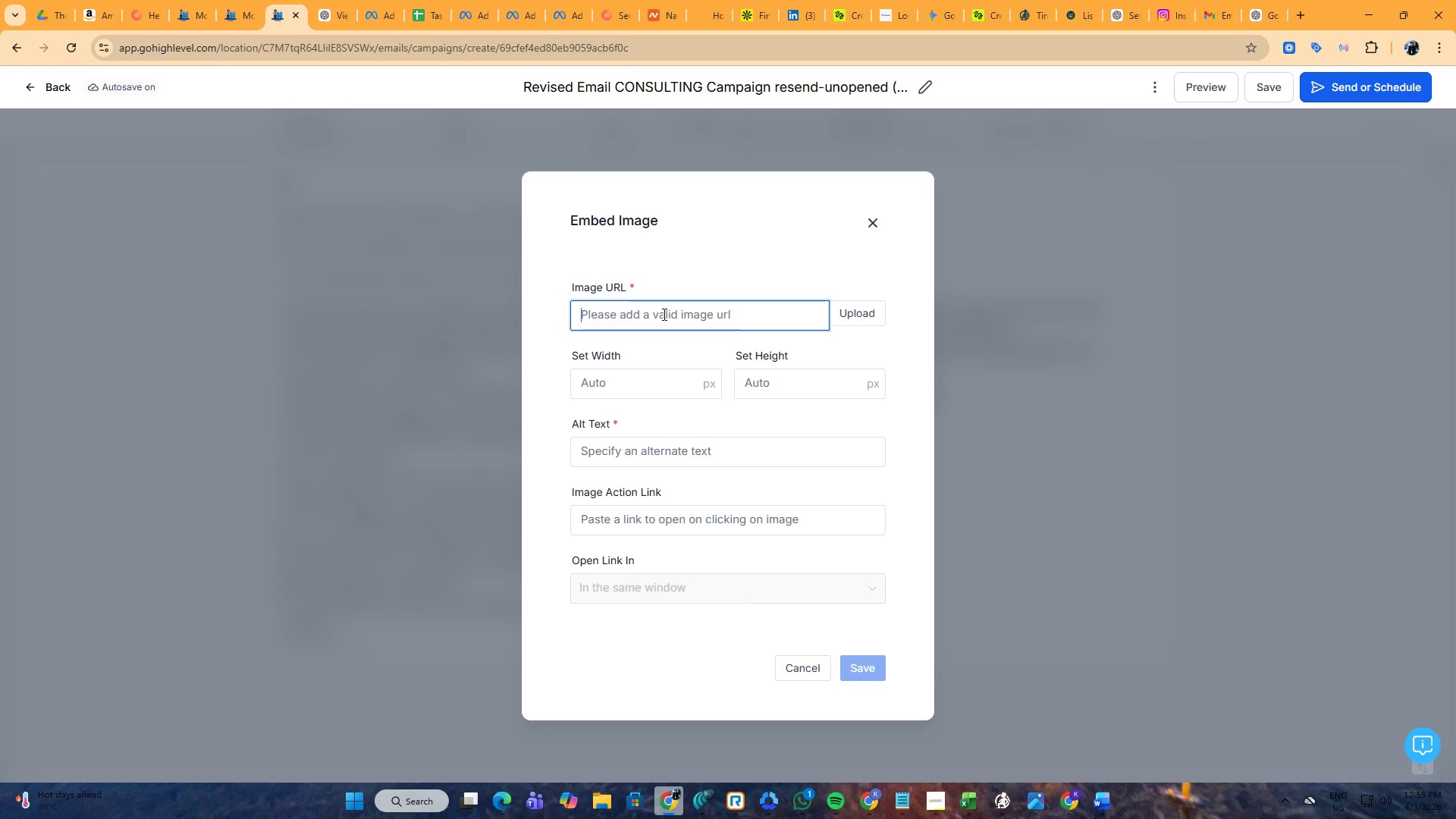 
left_click([243, 0])
 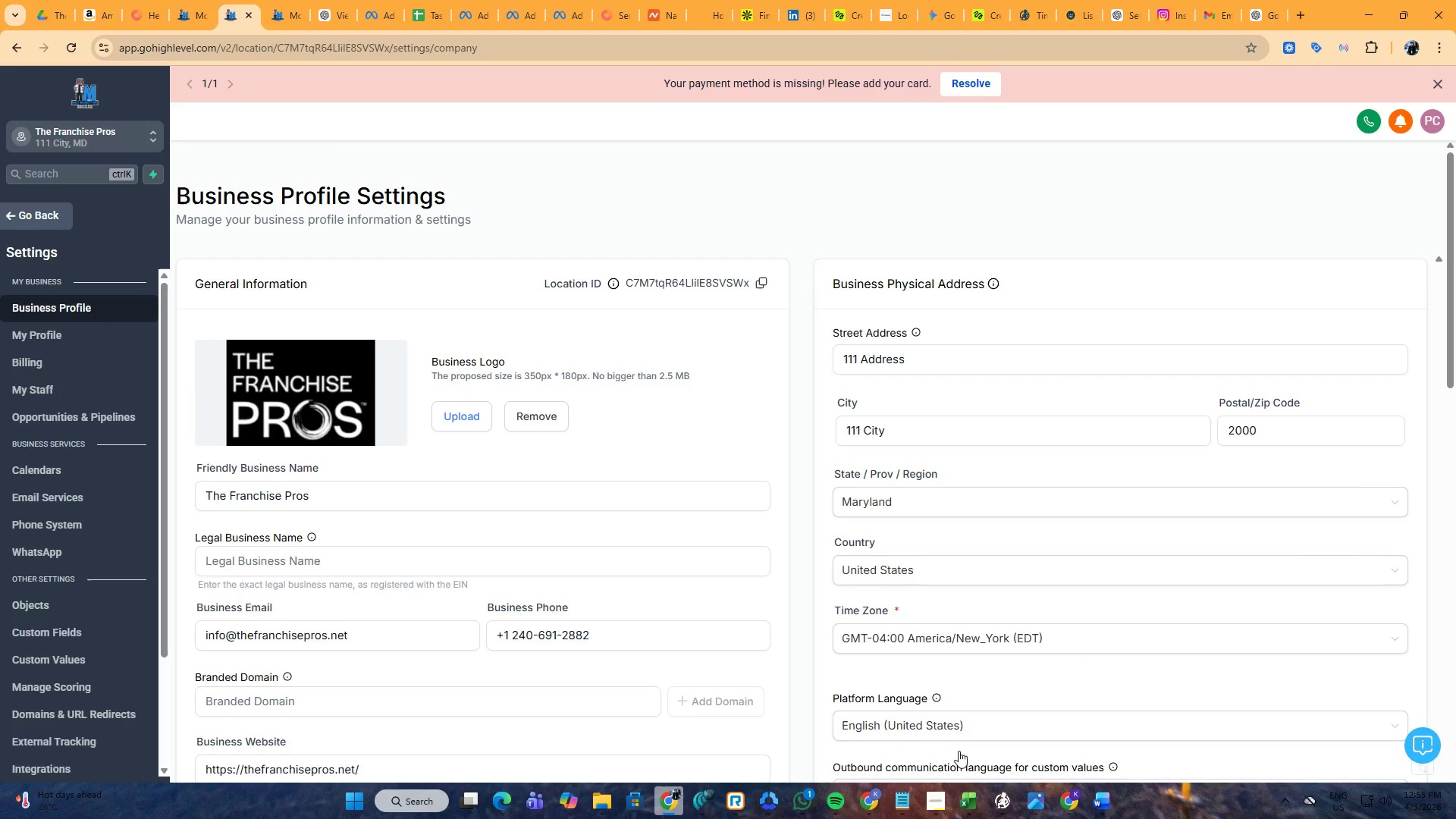 
left_click([1075, 804])
 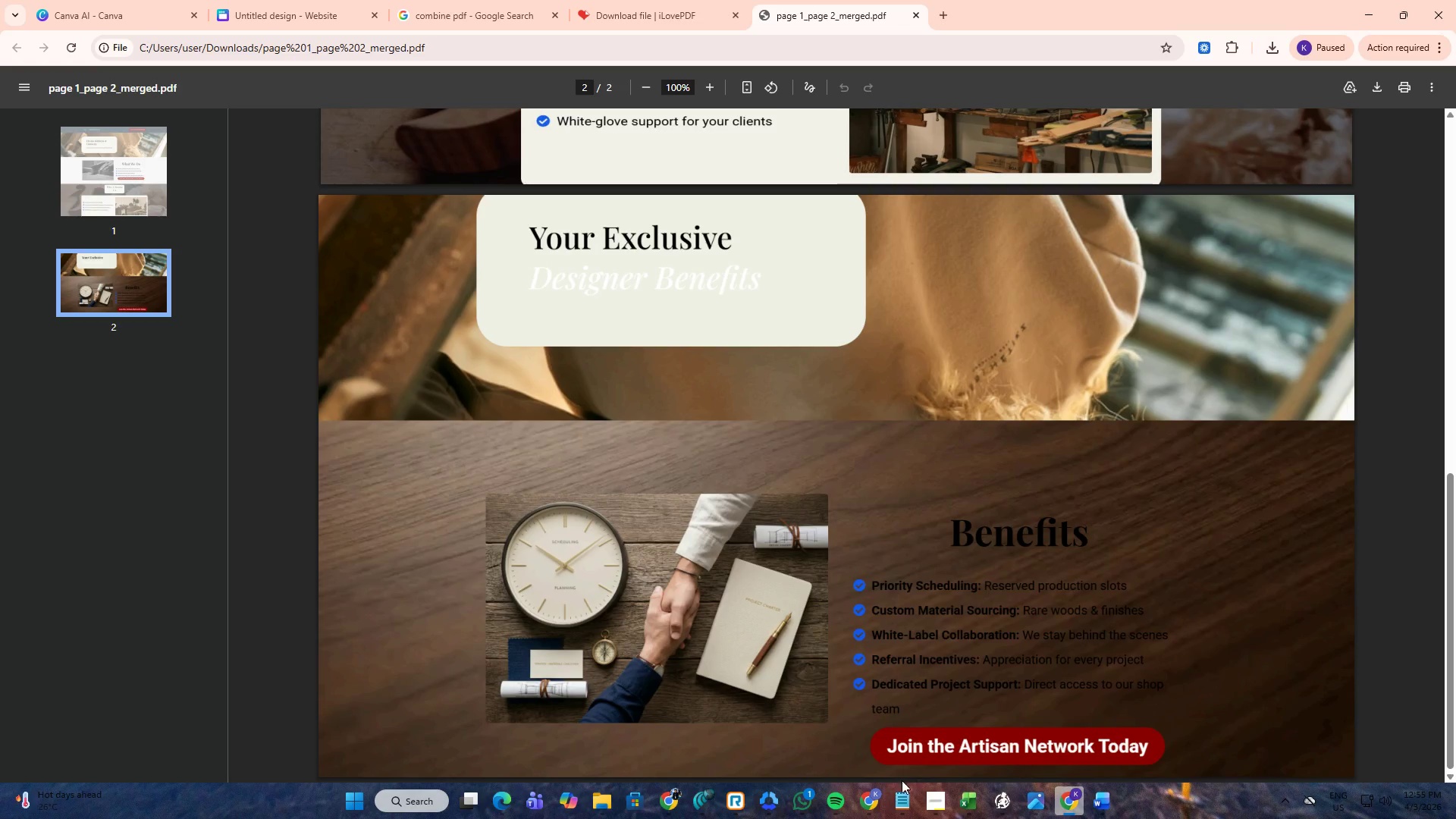 
left_click([877, 798])
 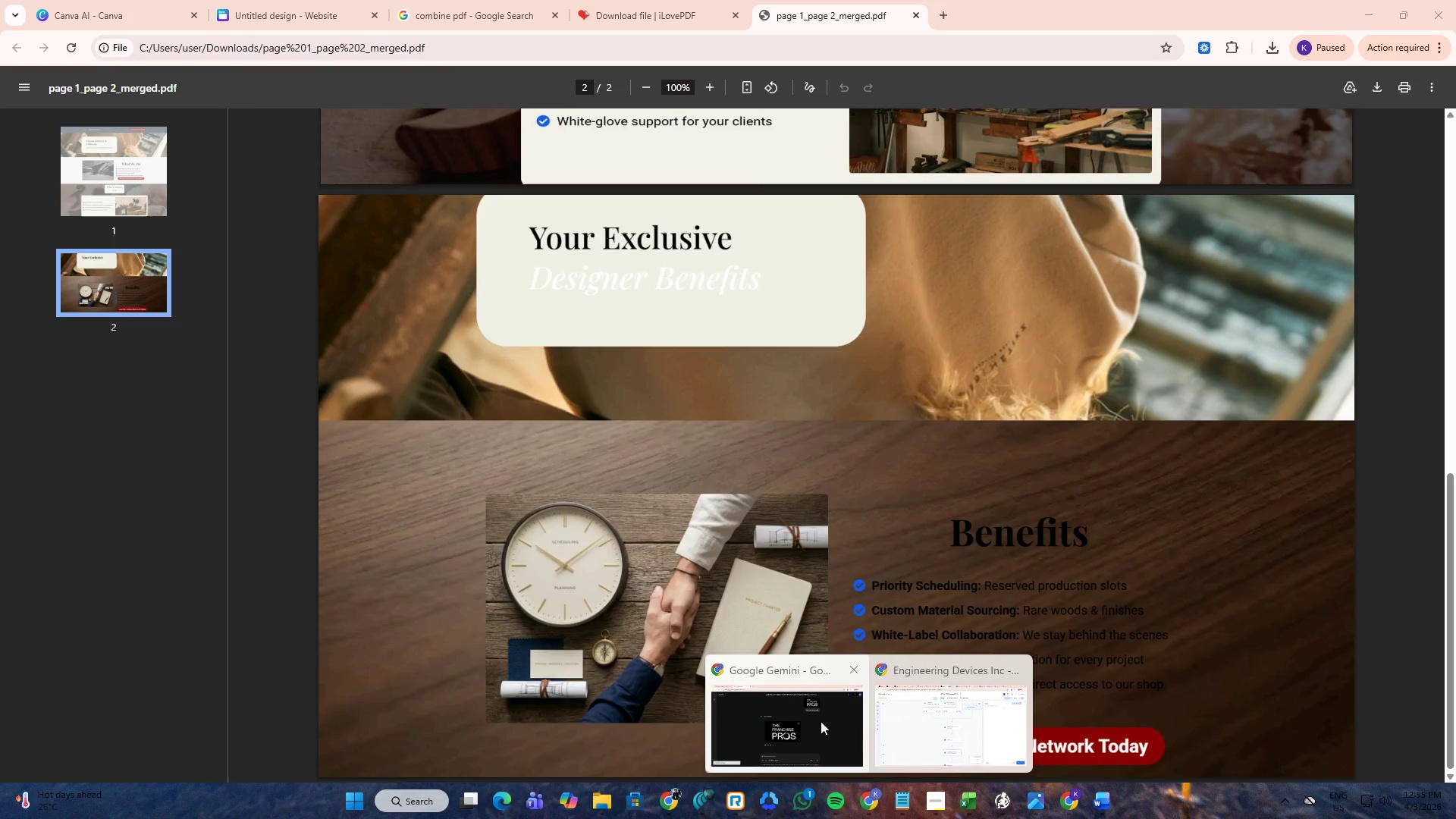 
left_click([814, 717])
 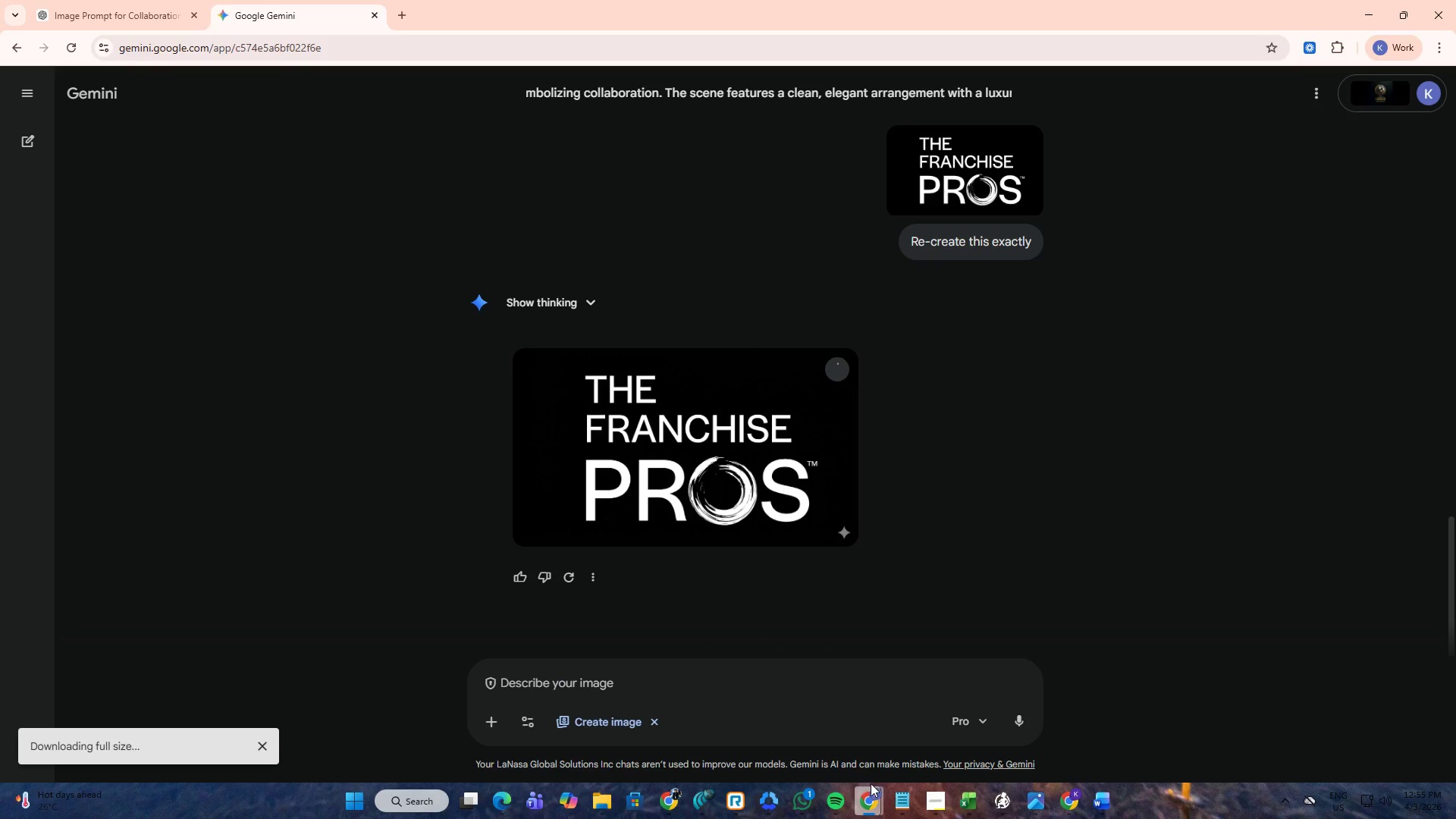 
double_click([915, 742])
 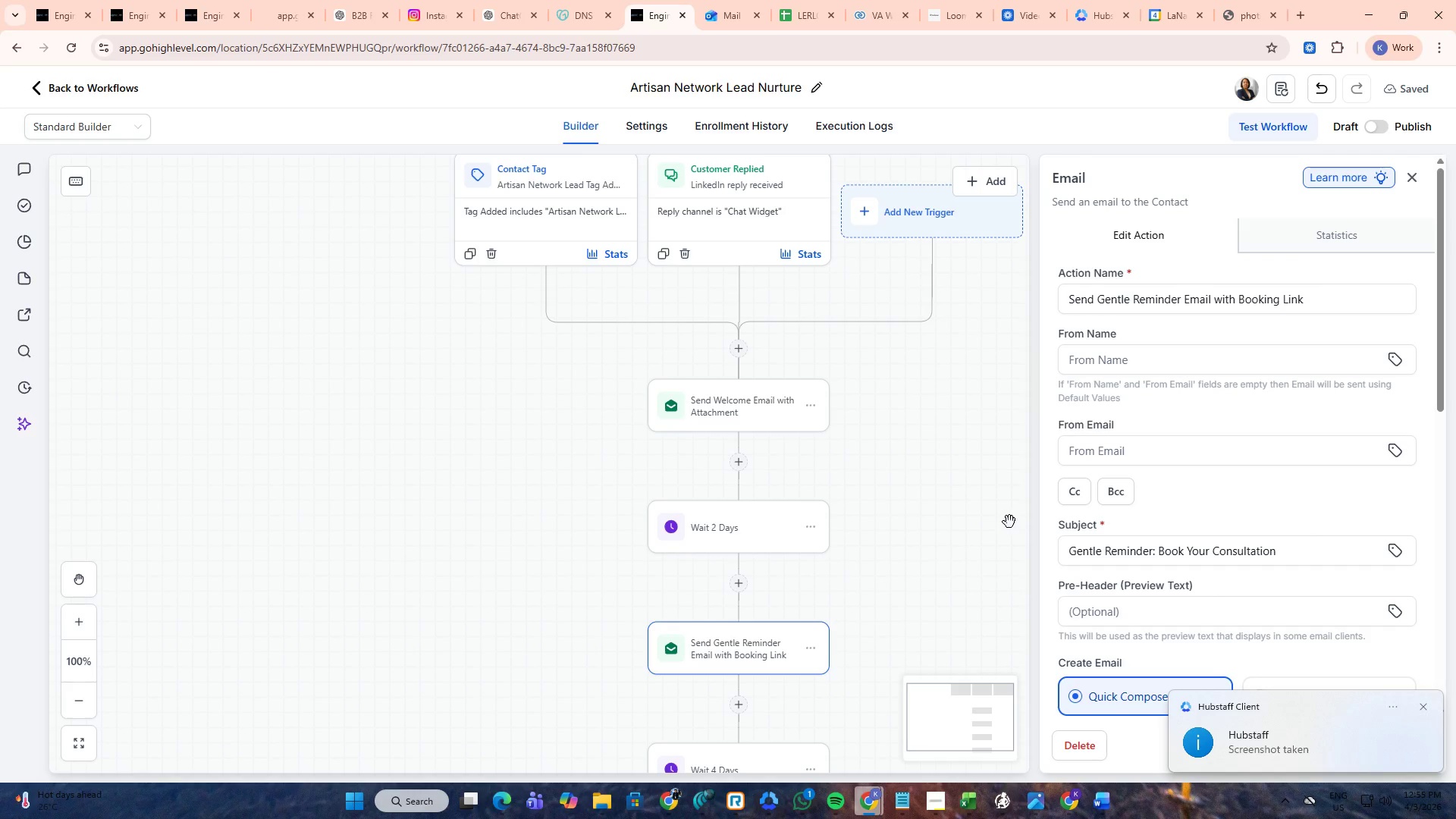 
scroll: coordinate [1118, 512], scroll_direction: down, amount: 1.0
 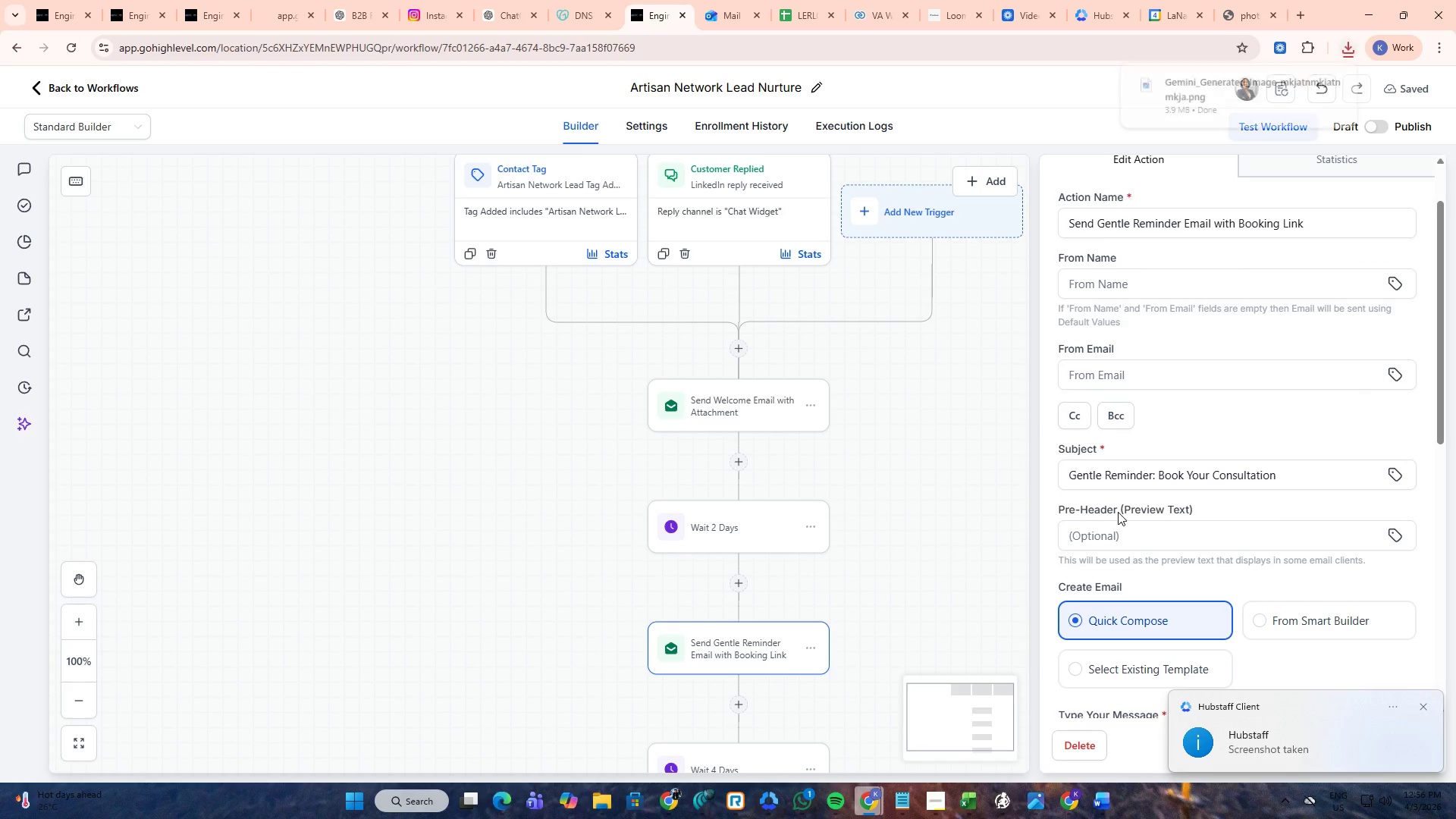 
scroll: coordinate [1118, 512], scroll_direction: up, amount: 1.0
 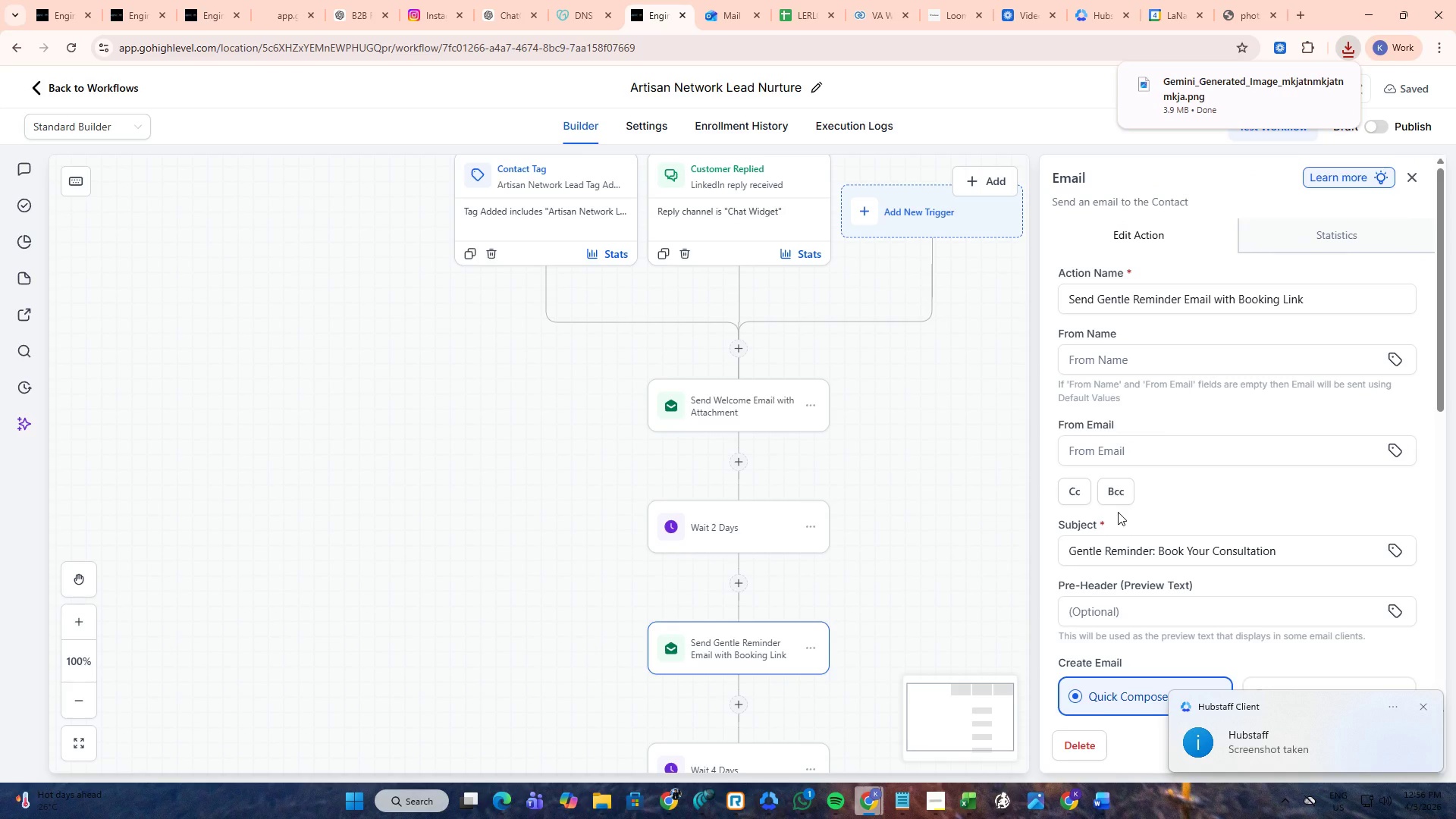 
scroll: coordinate [1118, 512], scroll_direction: down, amount: 1.0
 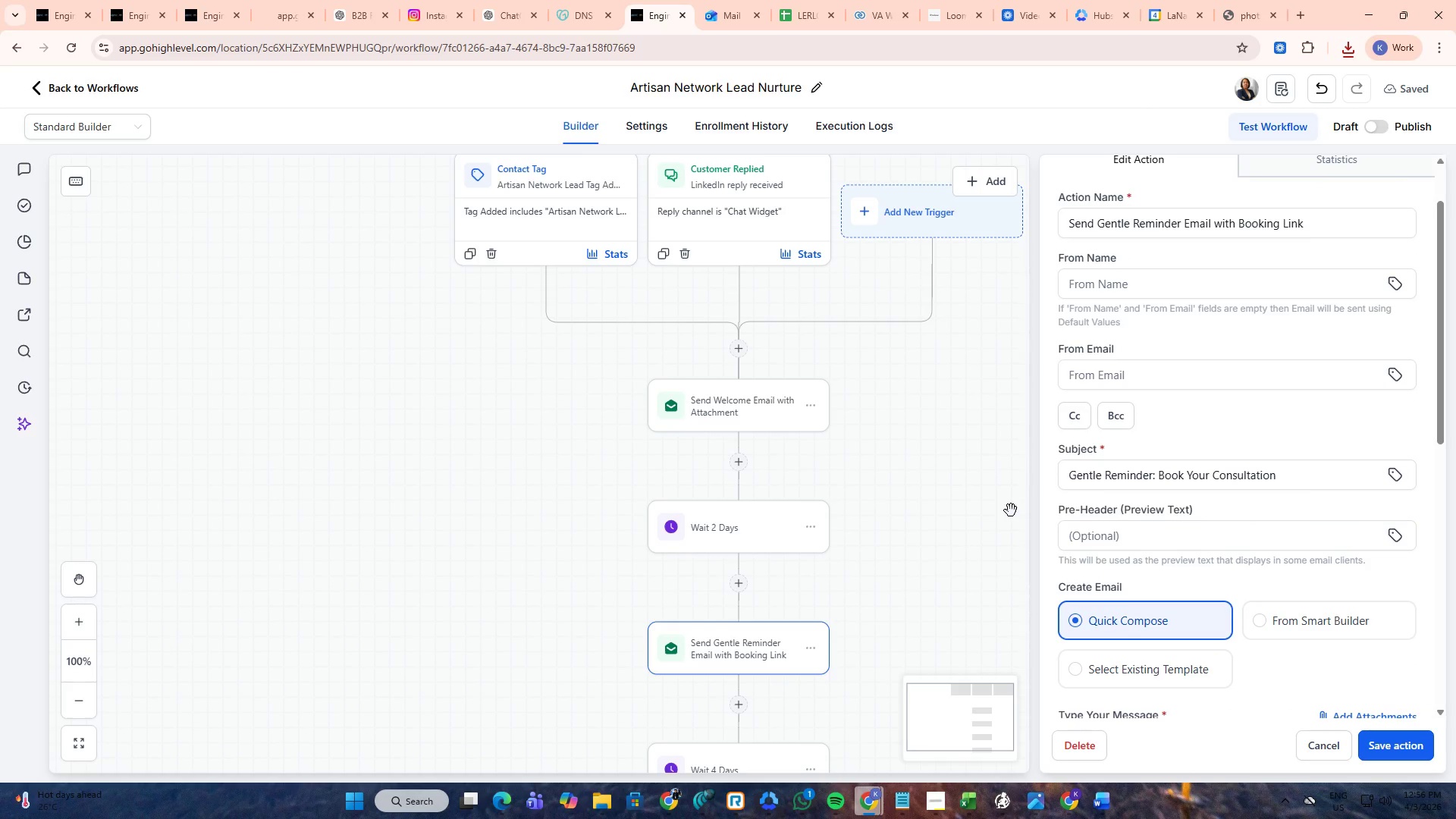 
wait(5.03)
 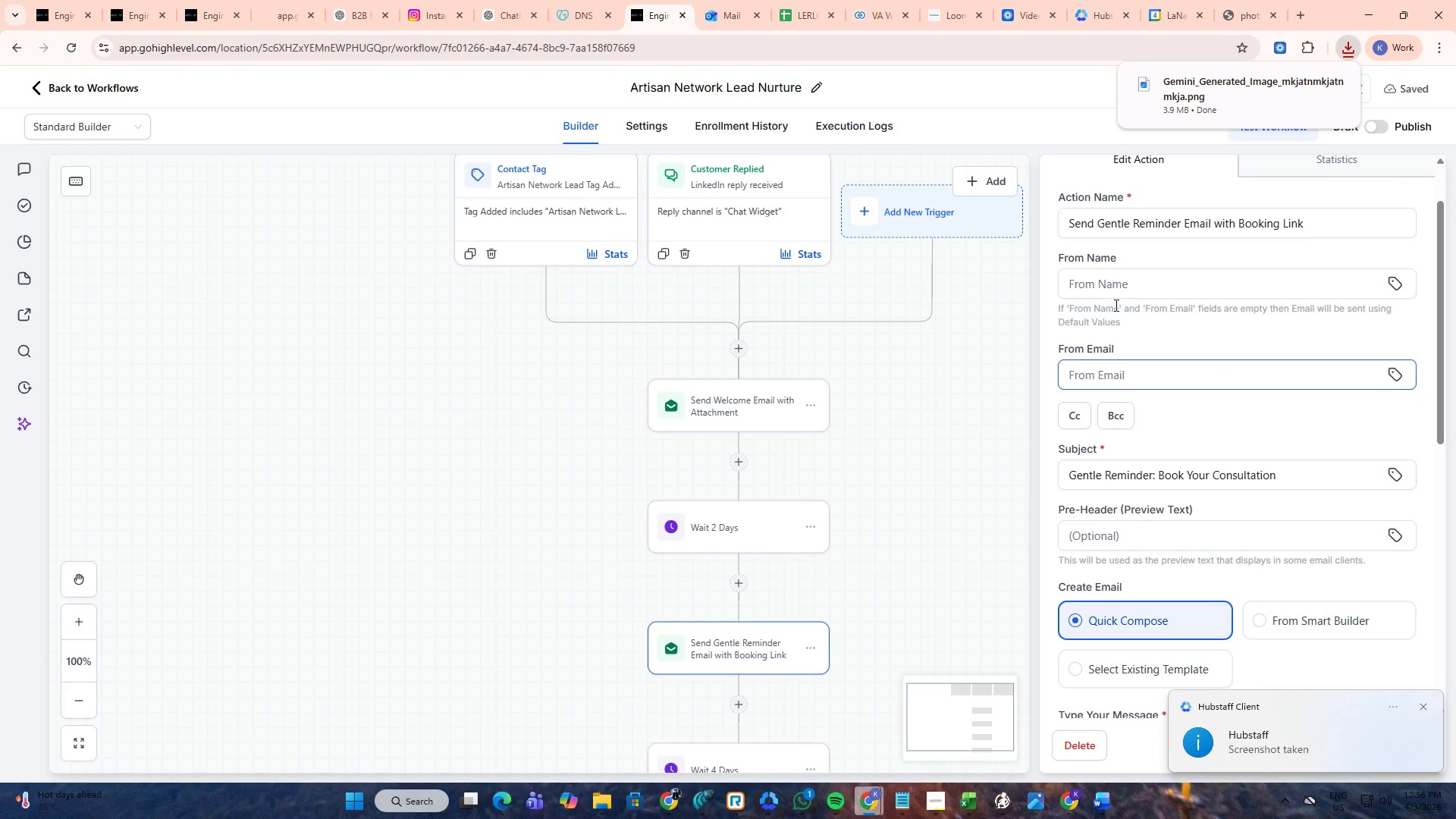 
left_click([1284, 476])
 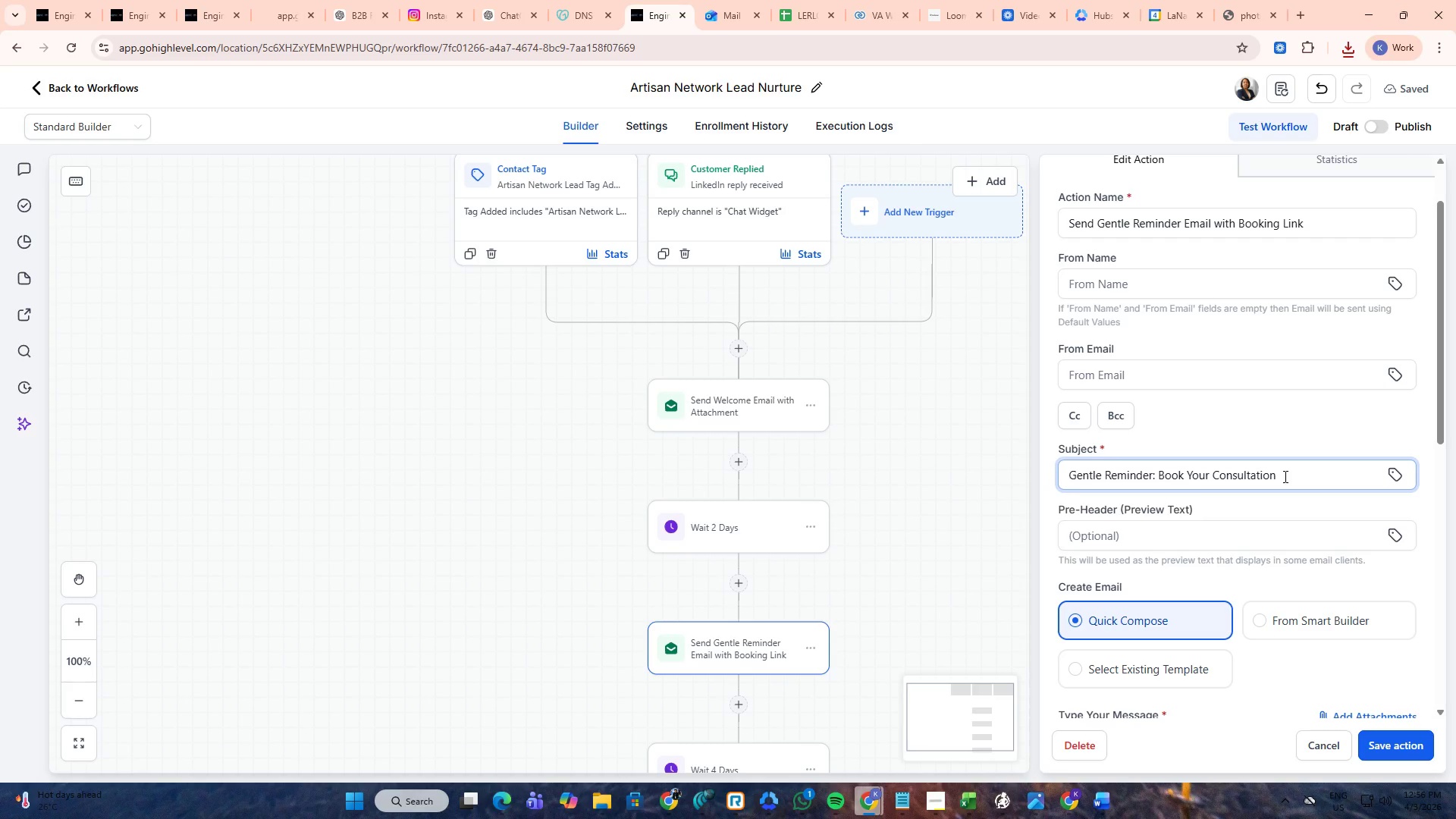 
left_click_drag(start_coordinate=[1284, 476], to_coordinate=[1212, 476])
 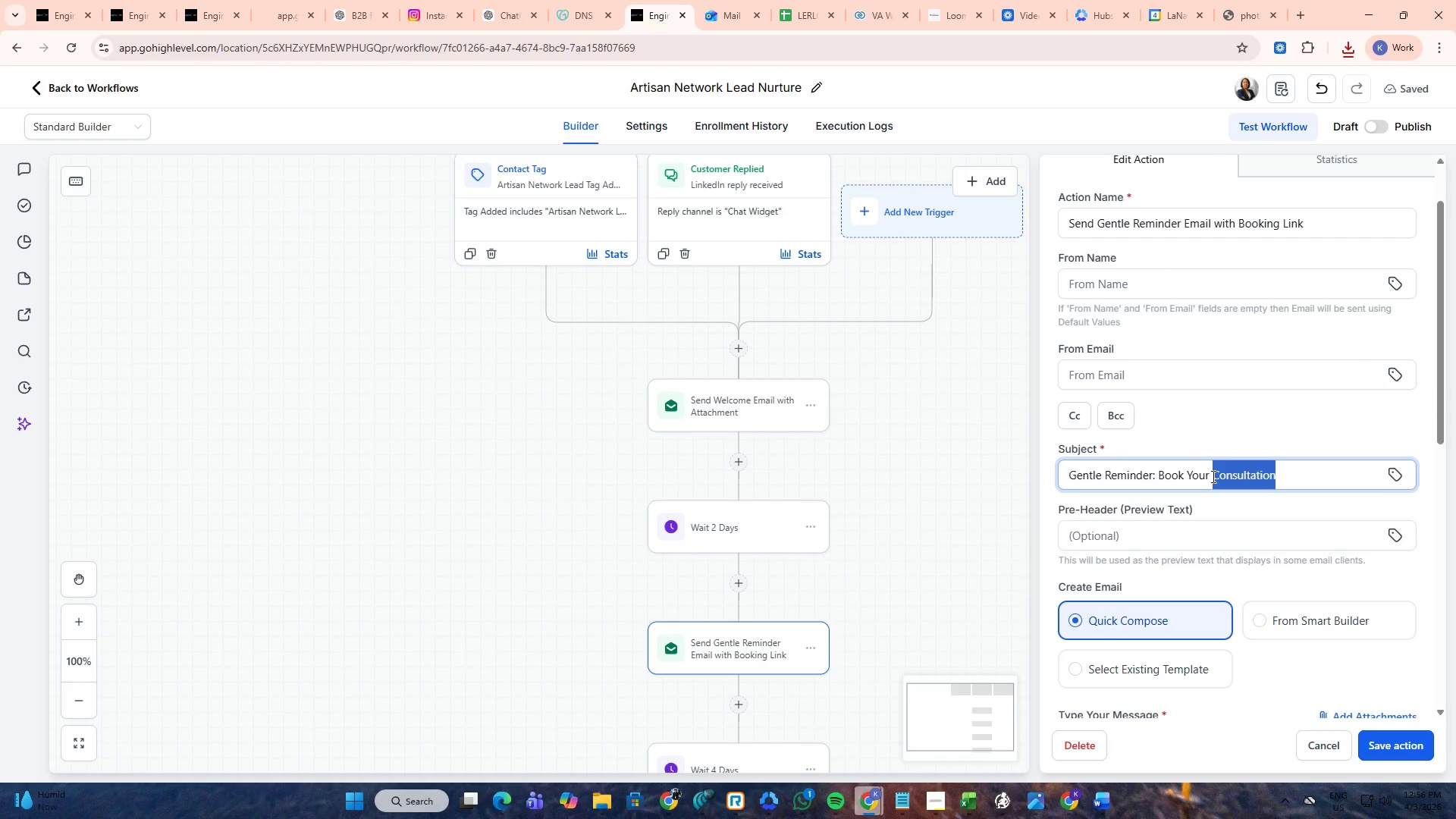 
key(Control+V)
 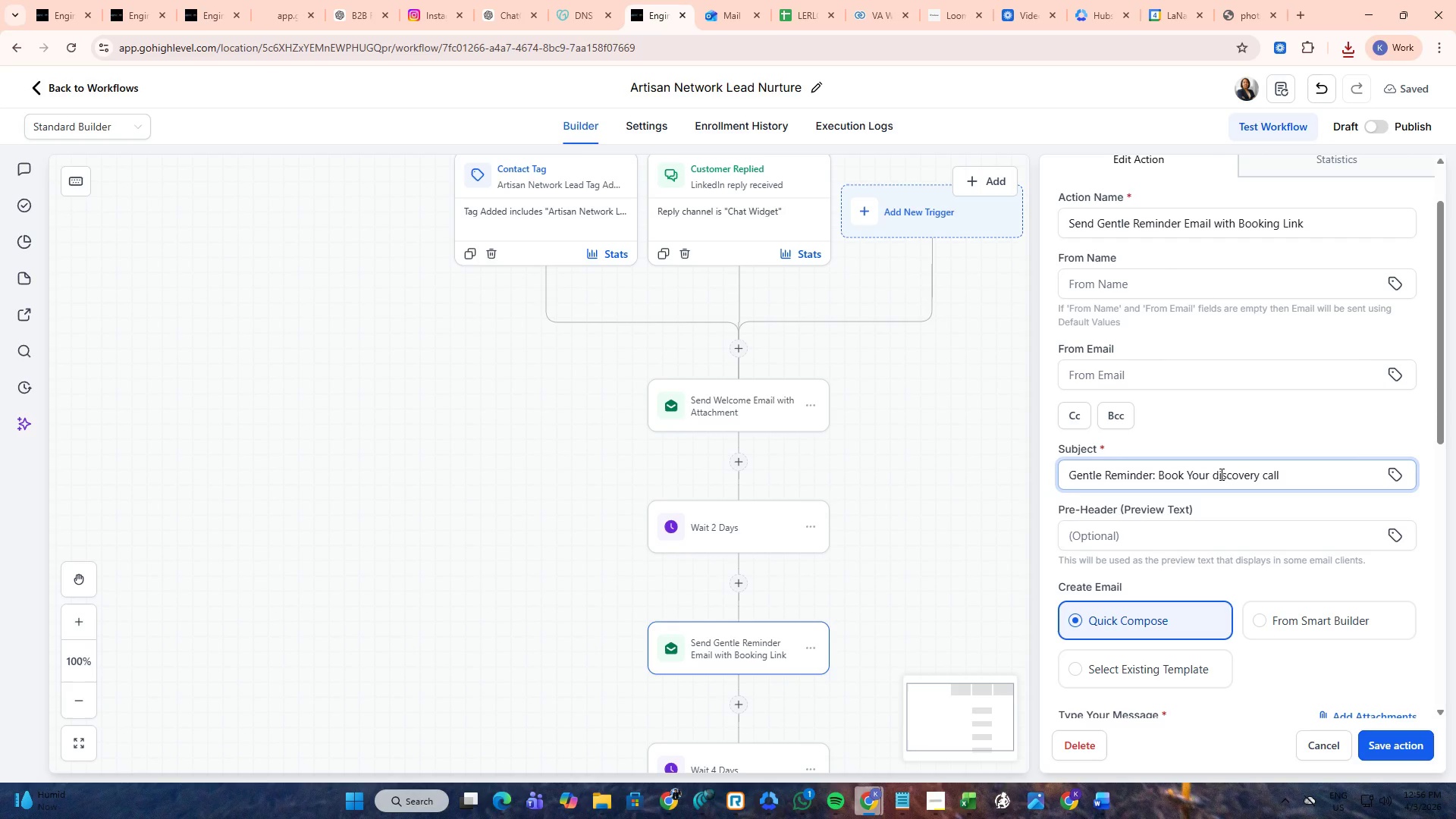 
left_click([1215, 474])
 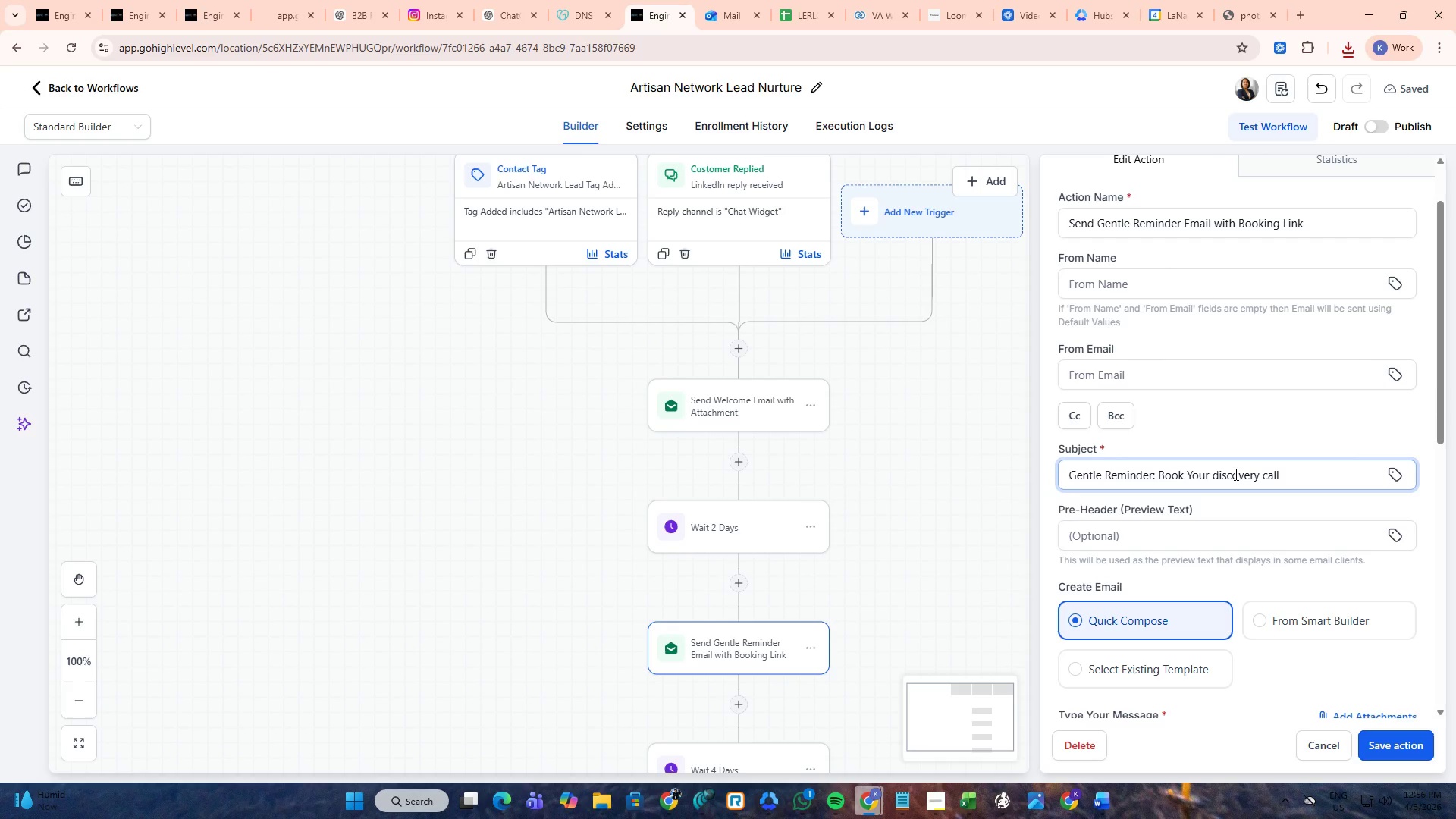 
key(ArrowRight)
 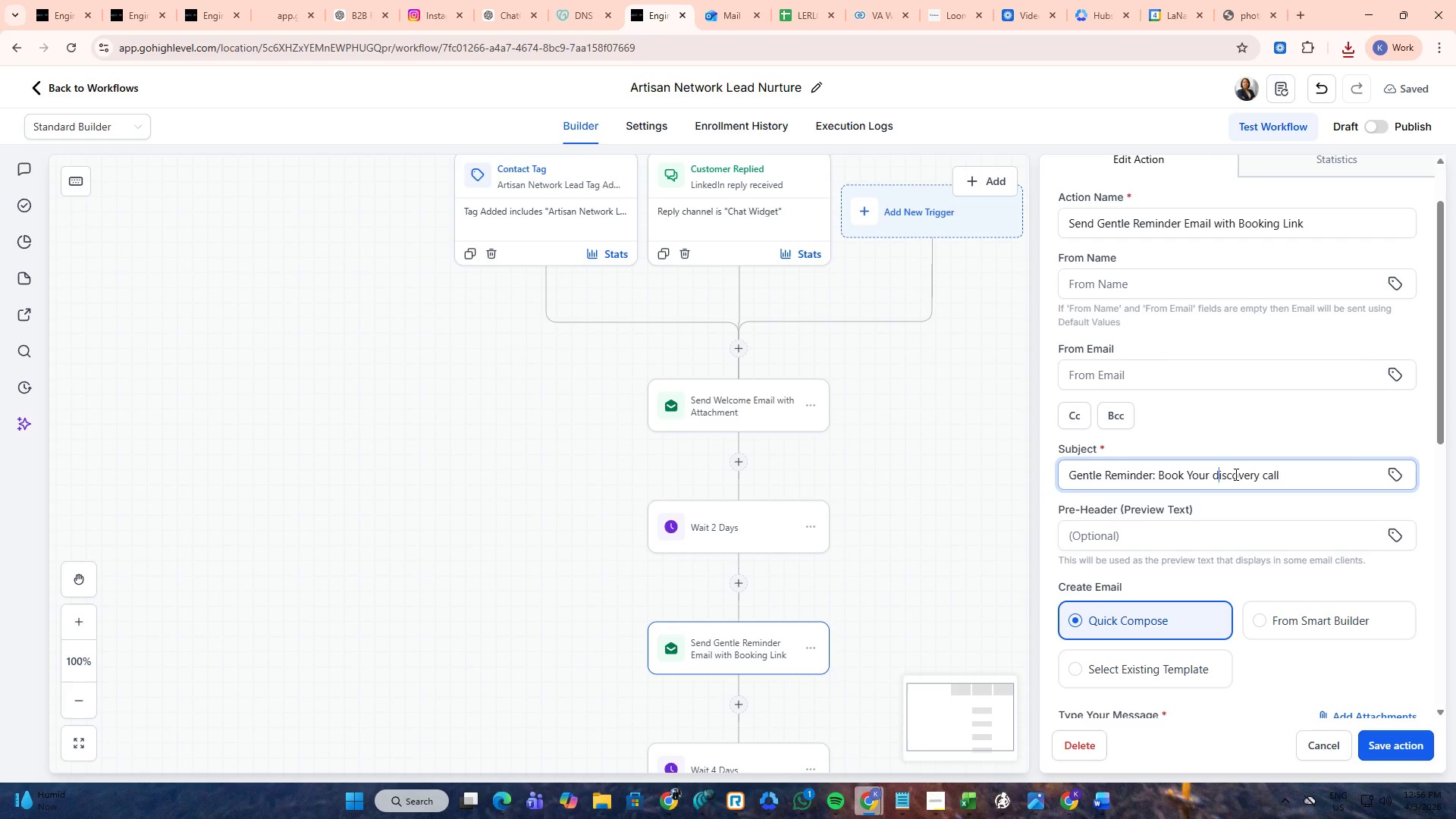 
key(Backspace)
 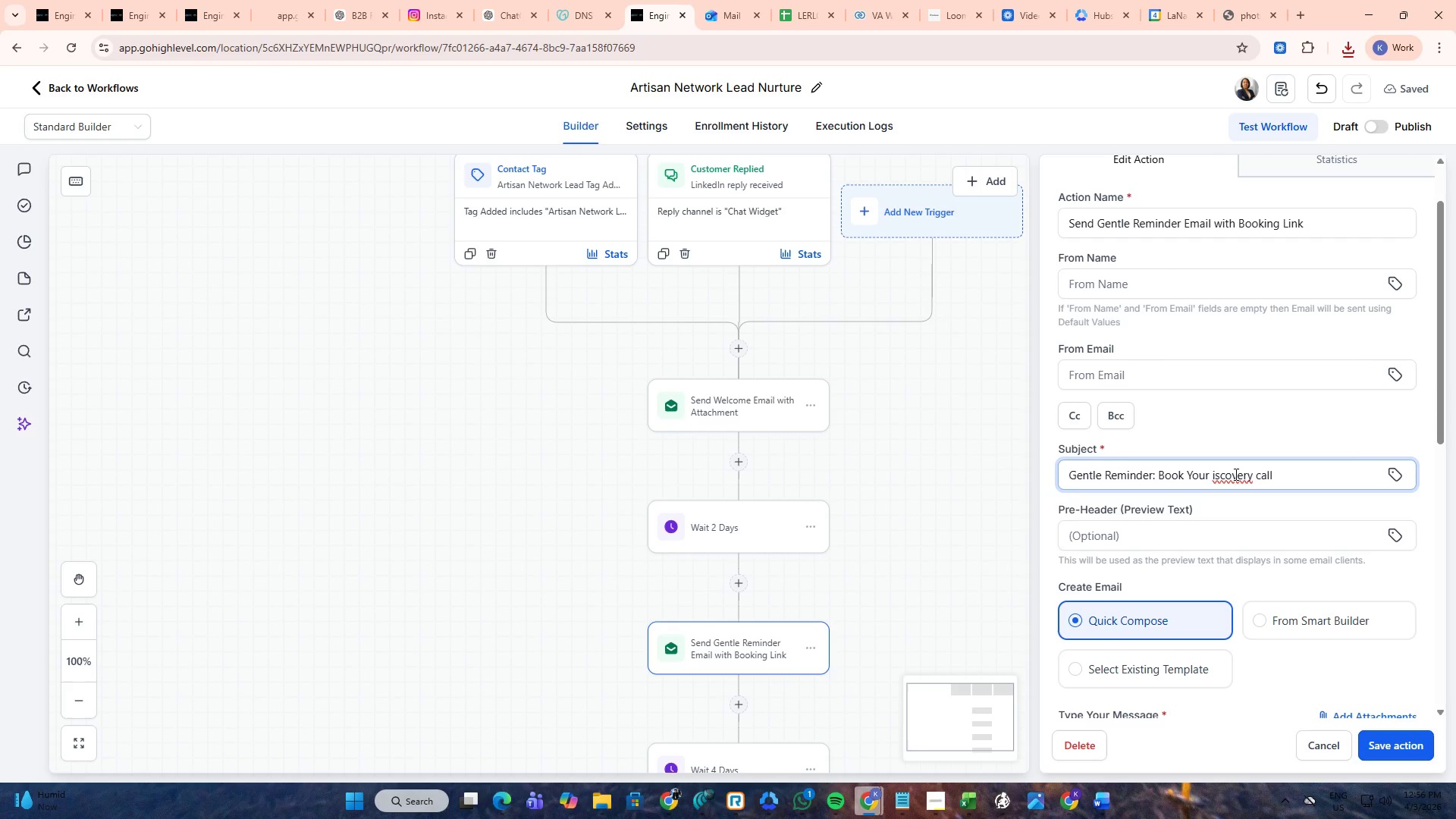 
key(Shift+ShiftLeft)
 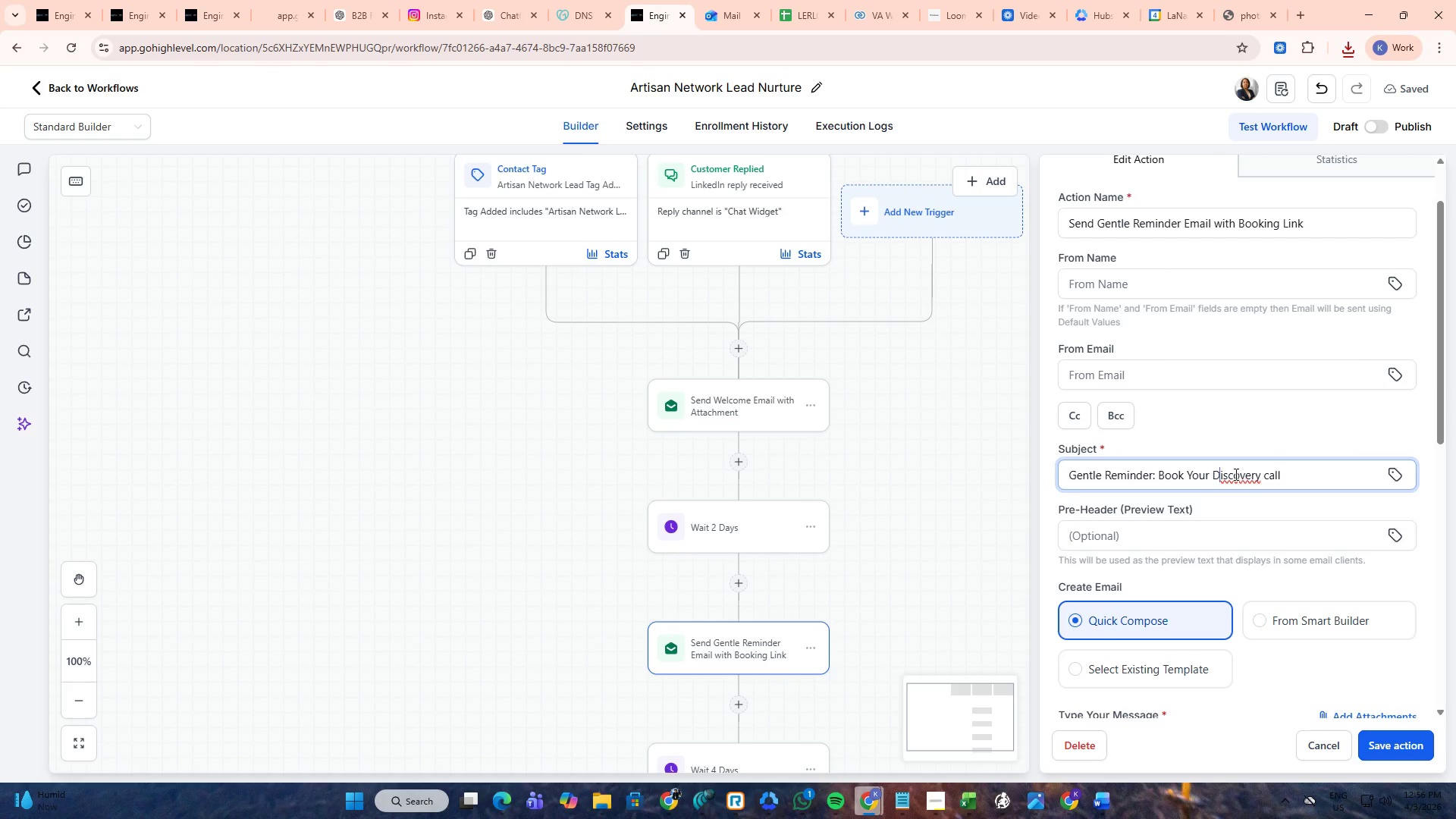 
key(Shift+D)
 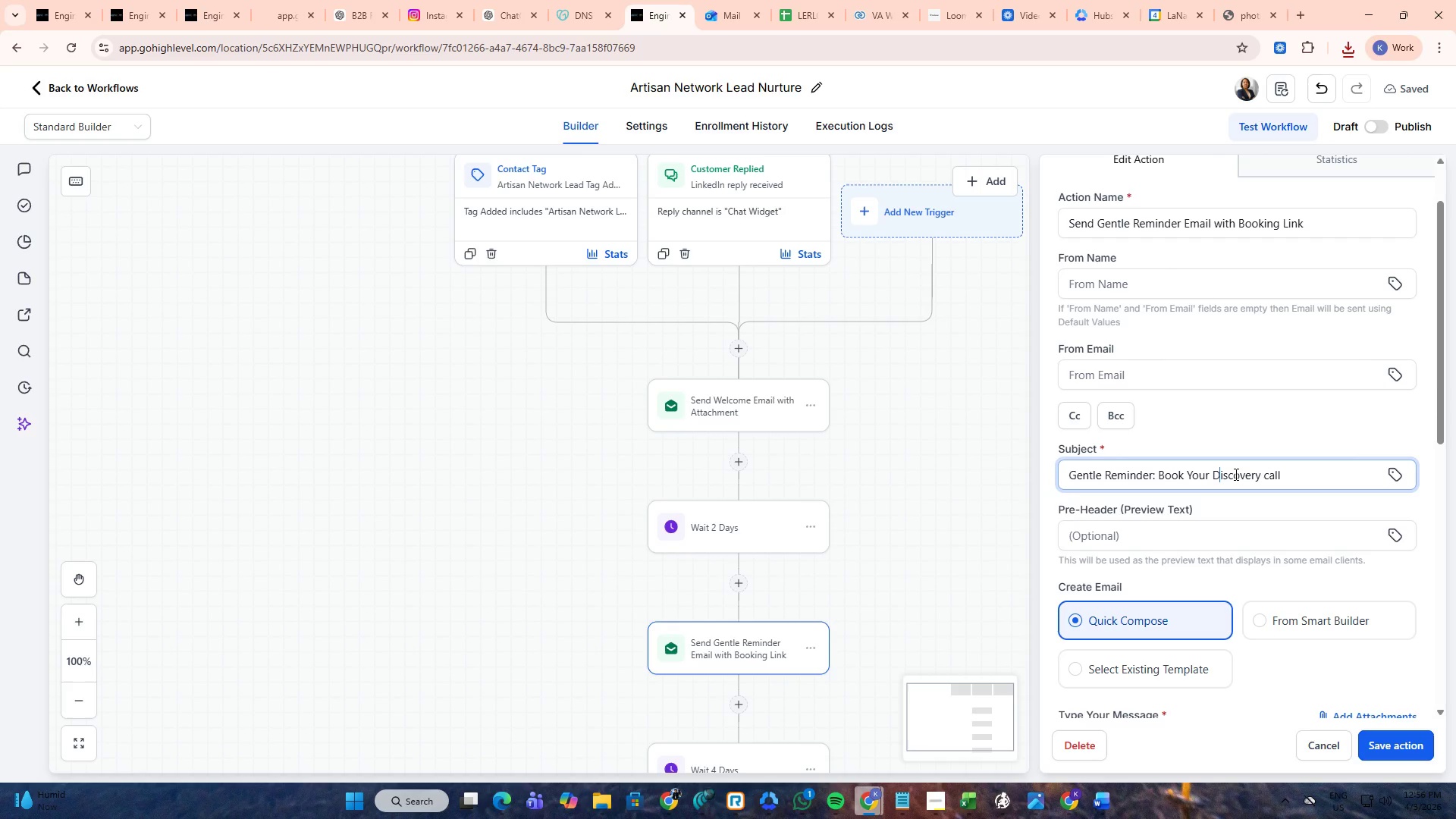 
hold_key(key=ArrowRight, duration=0.73)
 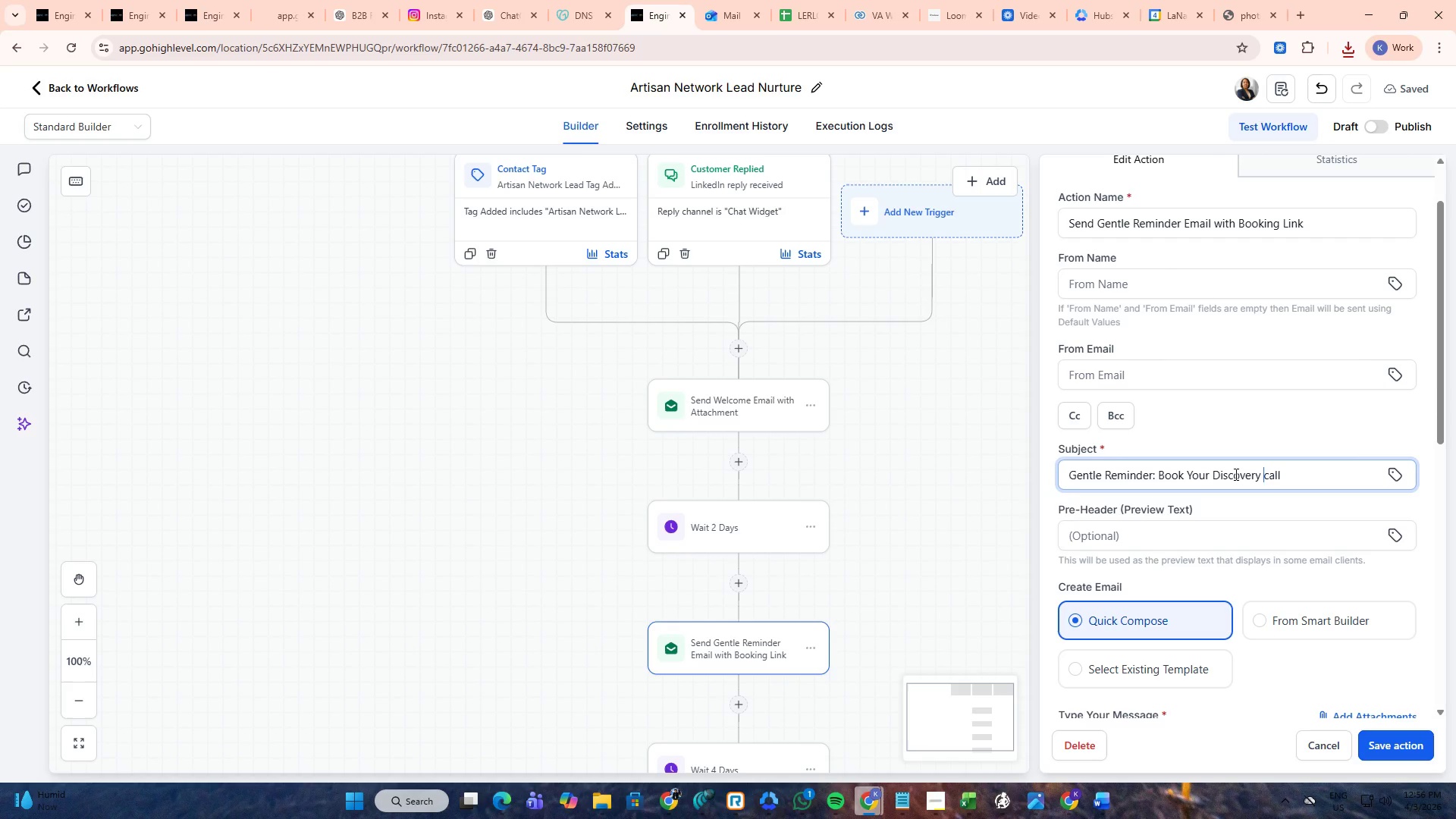 
key(ArrowRight)
 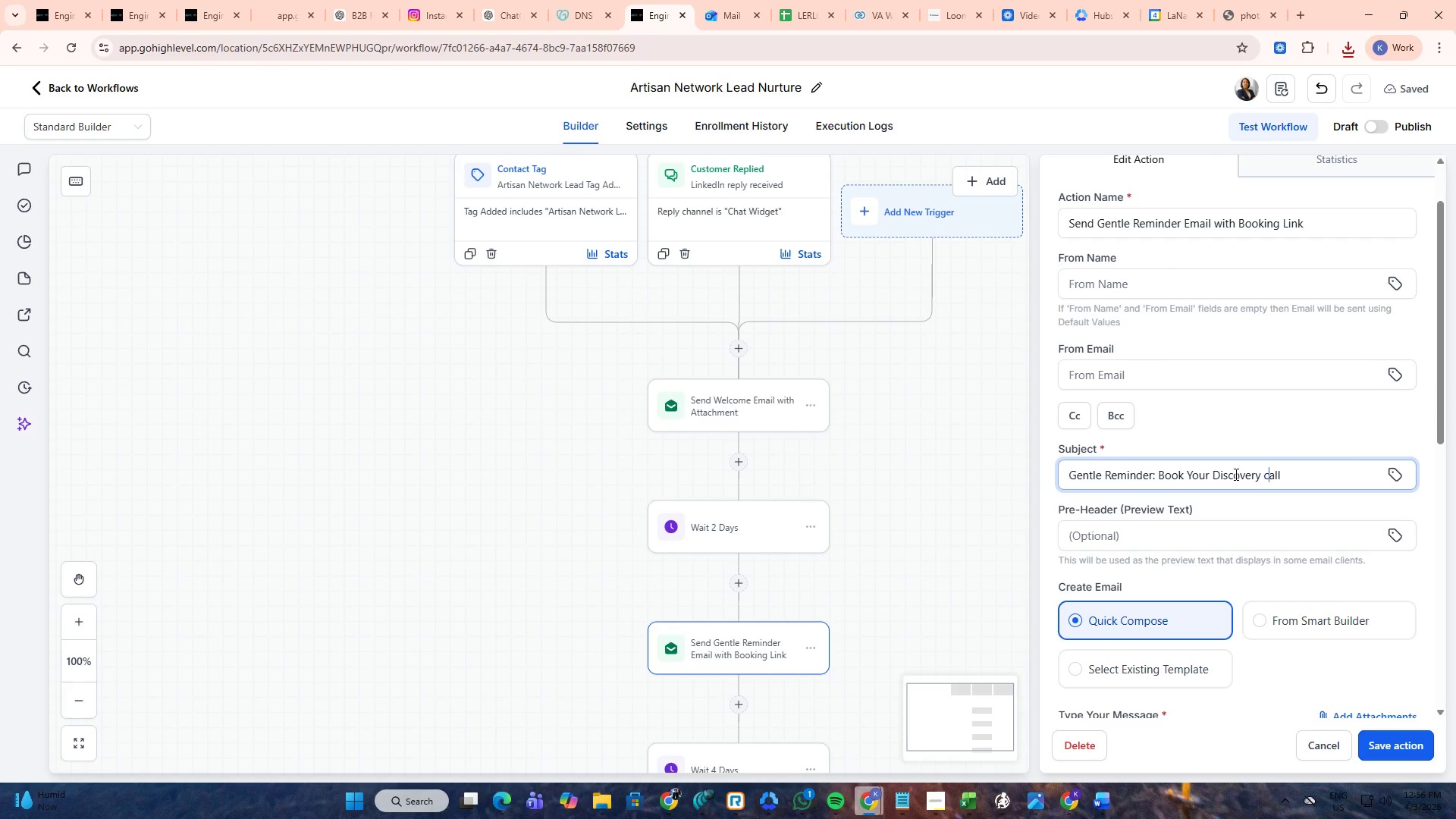 
key(ArrowRight)
 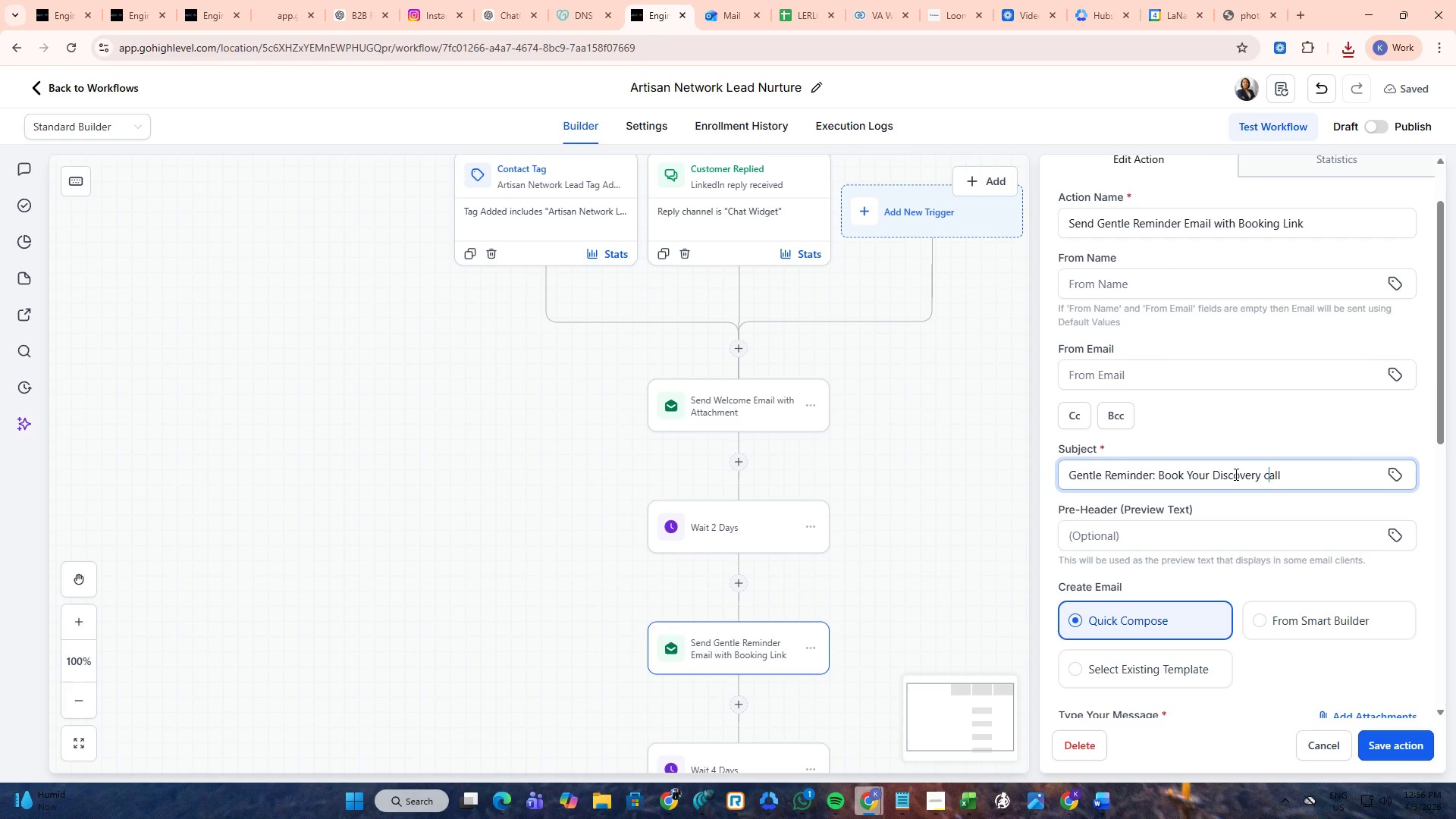 
key(Backspace)
 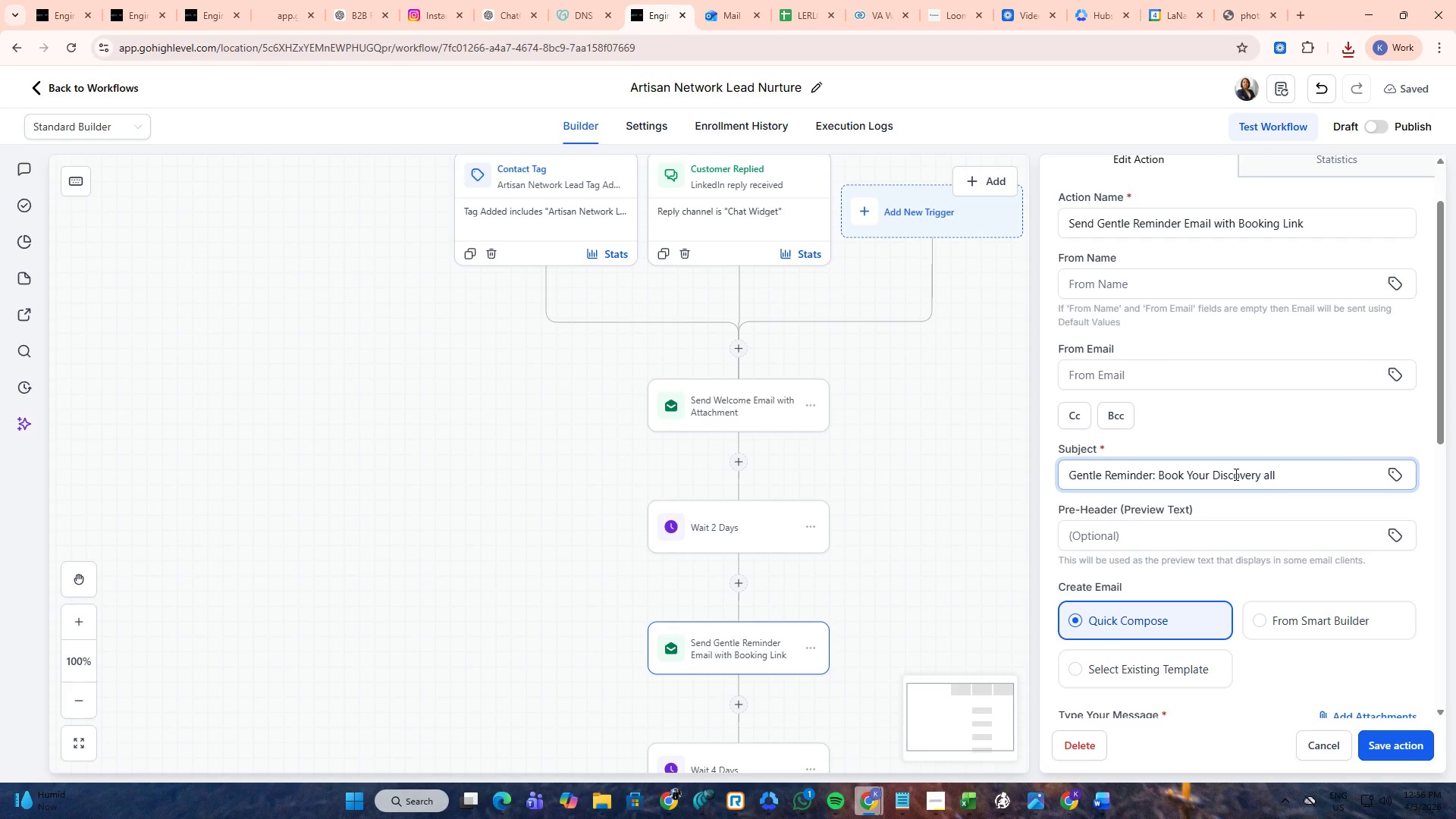 
key(Shift+ShiftLeft)
 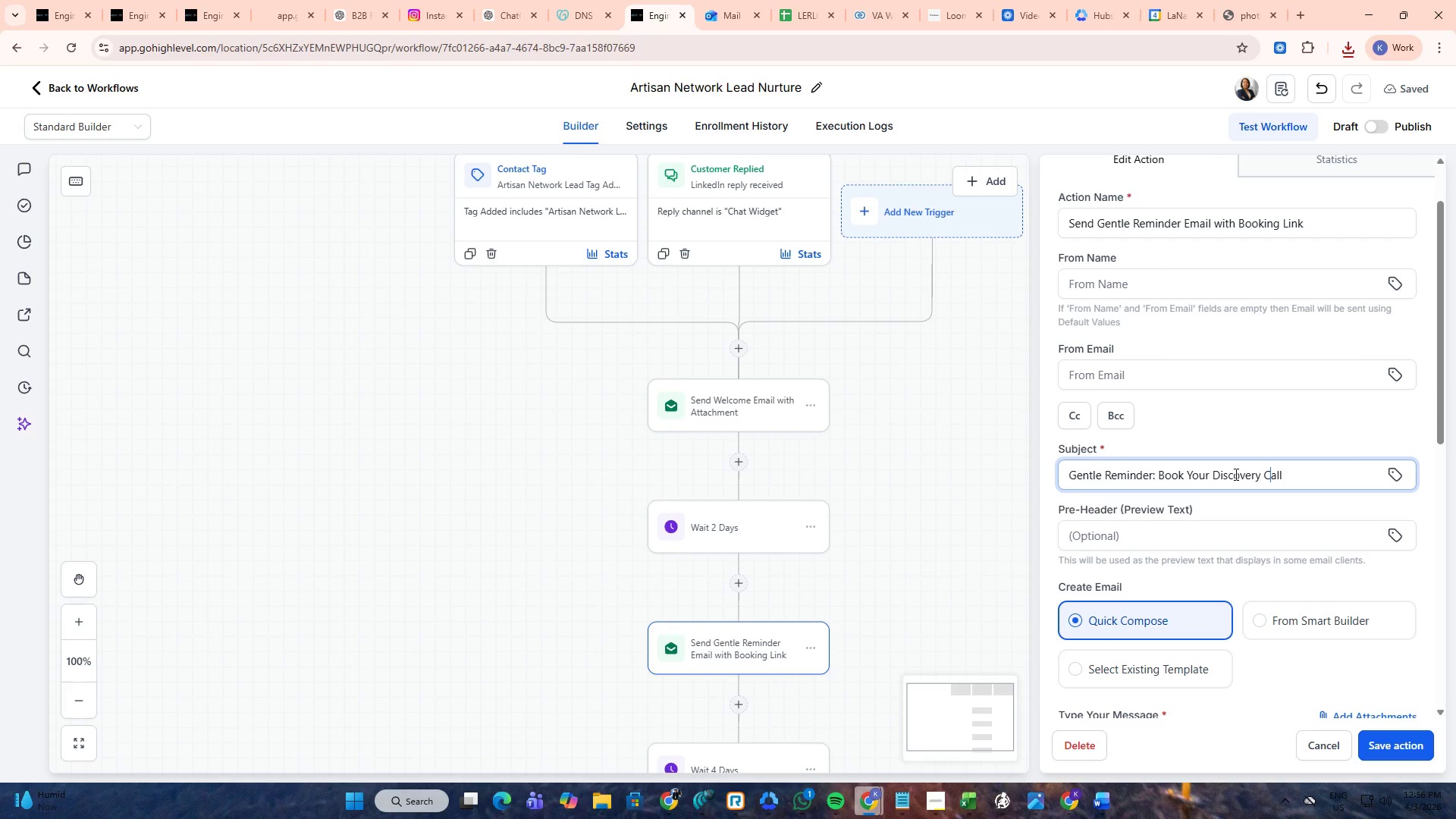 
key(Shift+C)
 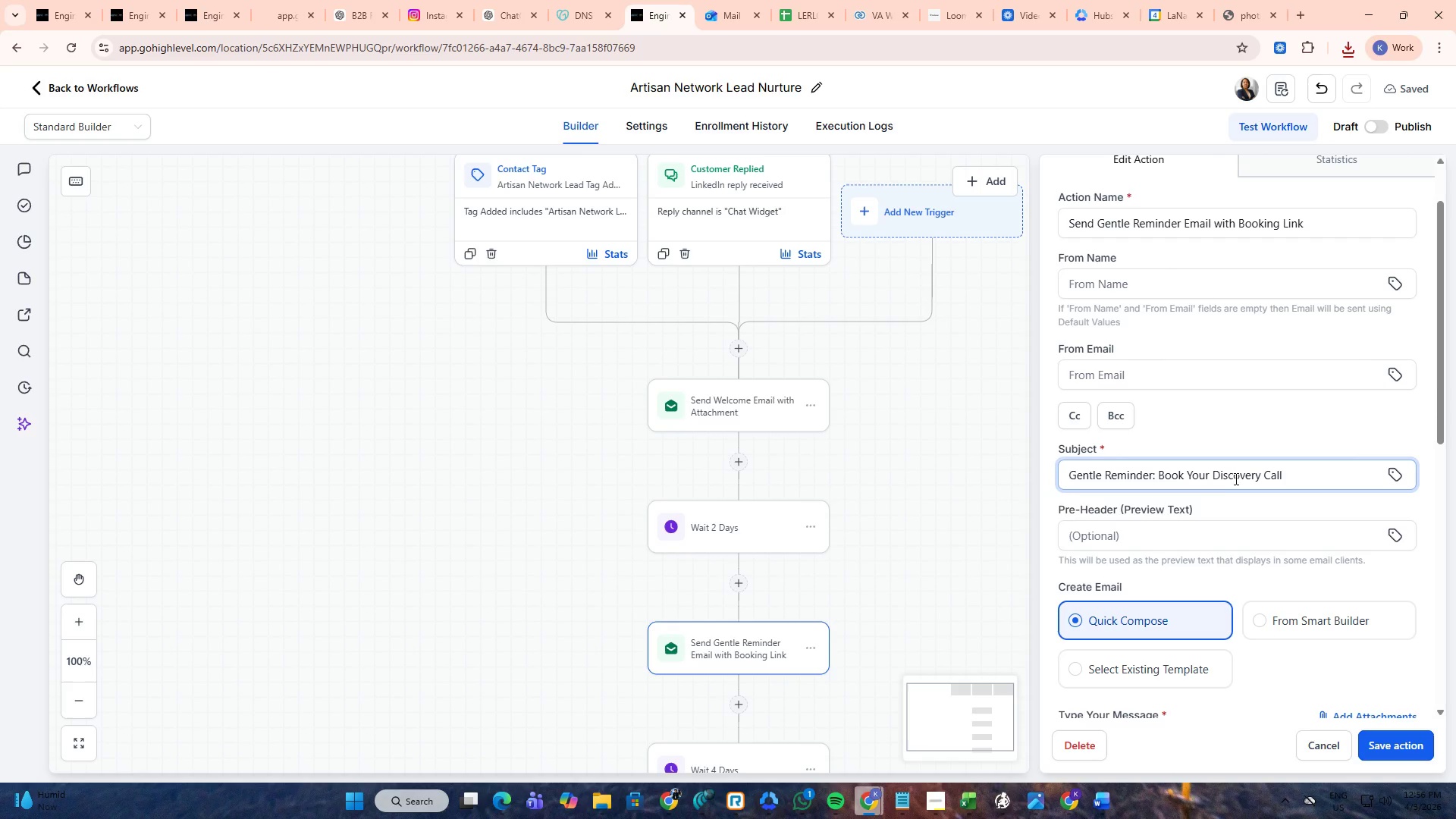 
scroll: coordinate [1180, 513], scroll_direction: down, amount: 7.0
 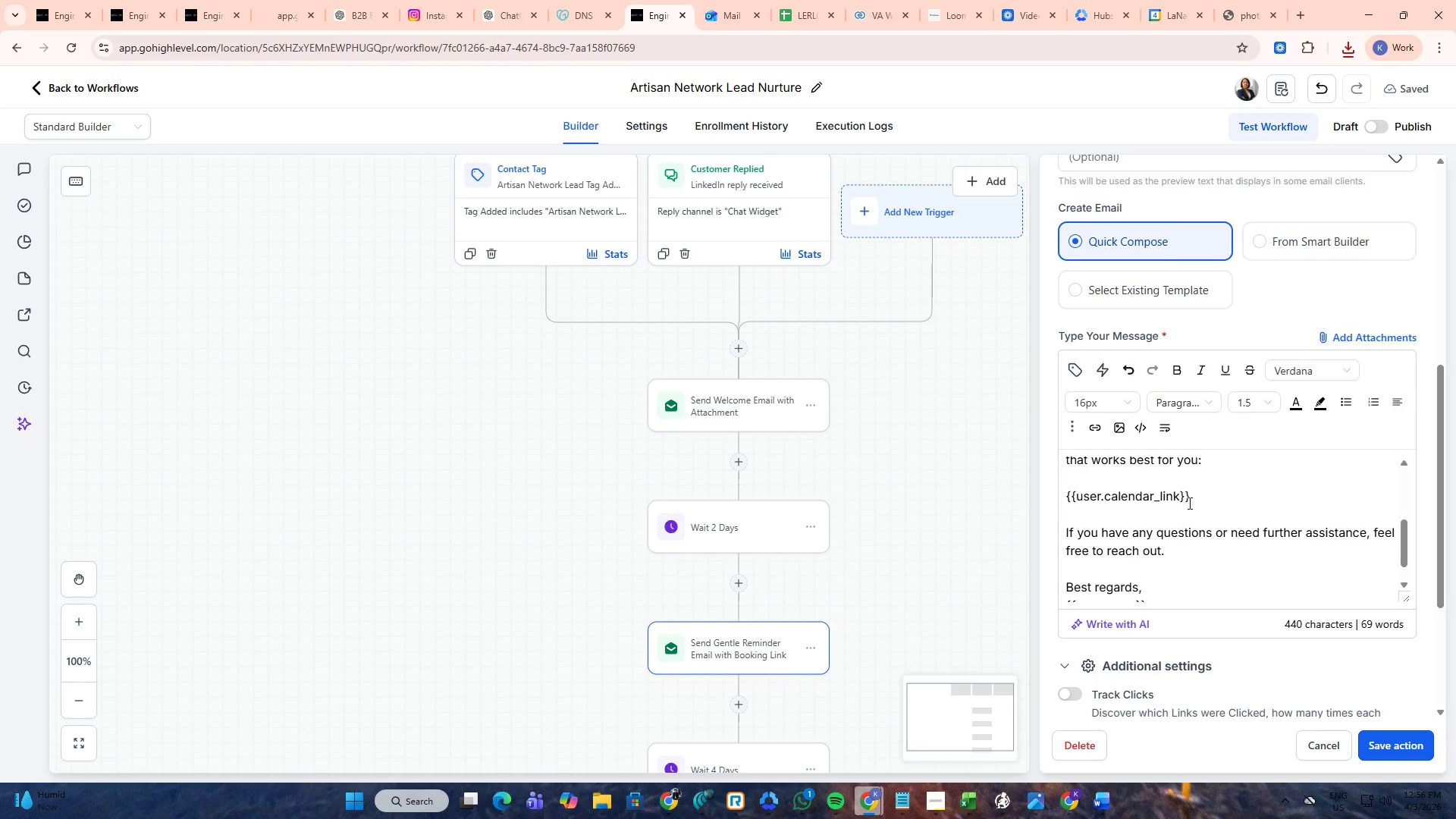 
left_click_drag(start_coordinate=[1194, 497], to_coordinate=[1065, 493])
 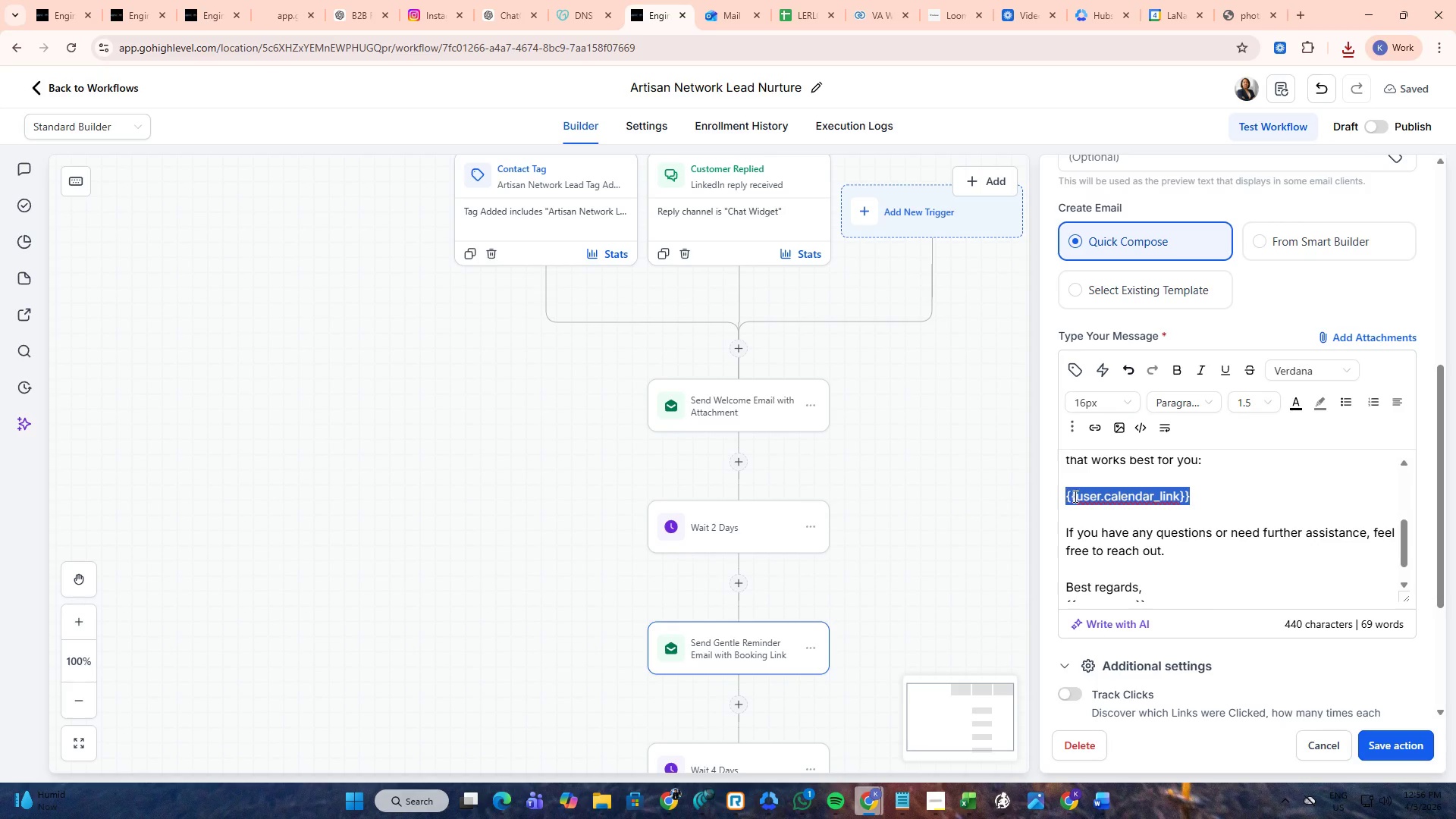 
key(Control+V)
 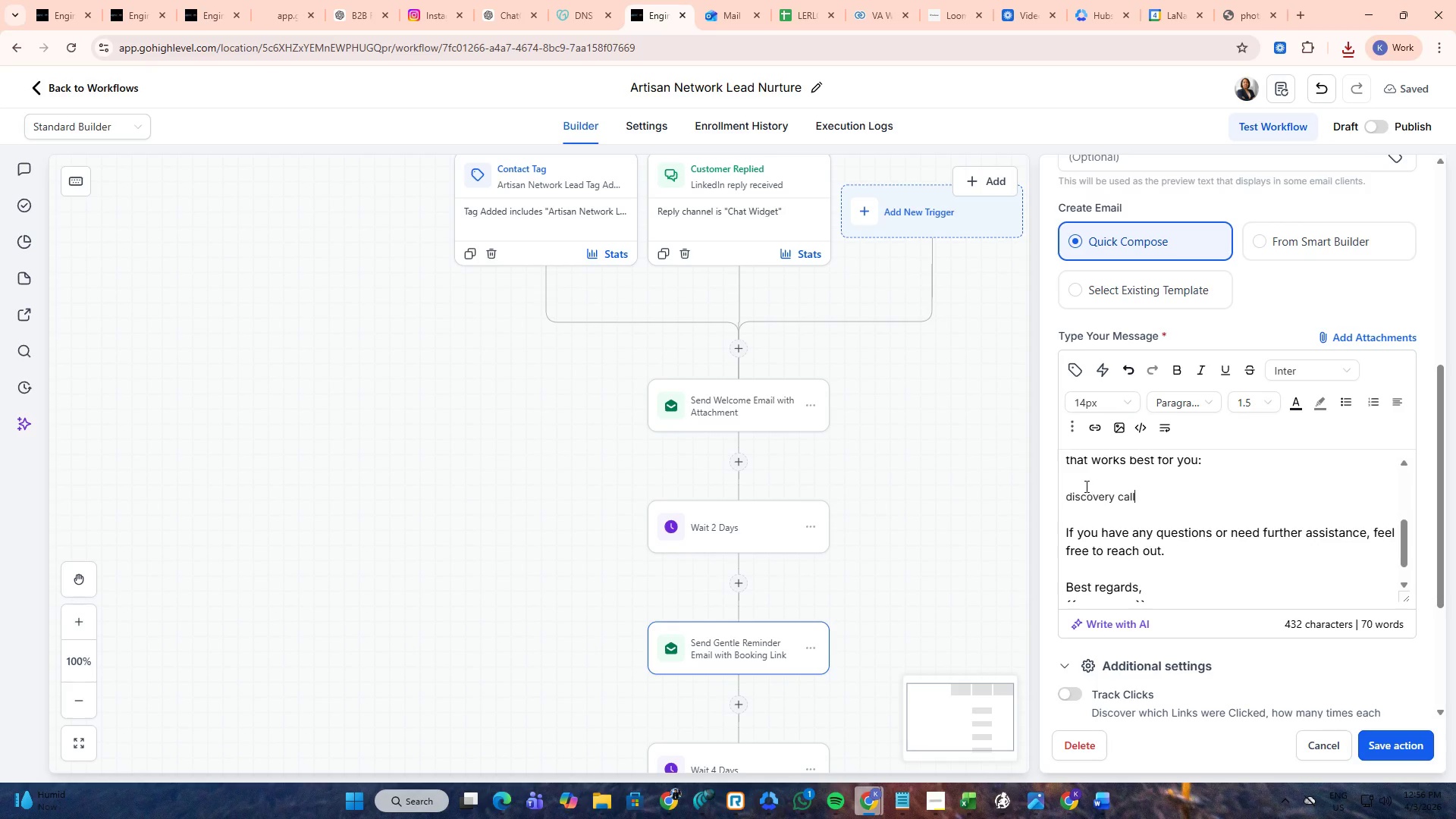 
left_click([1070, 493])
 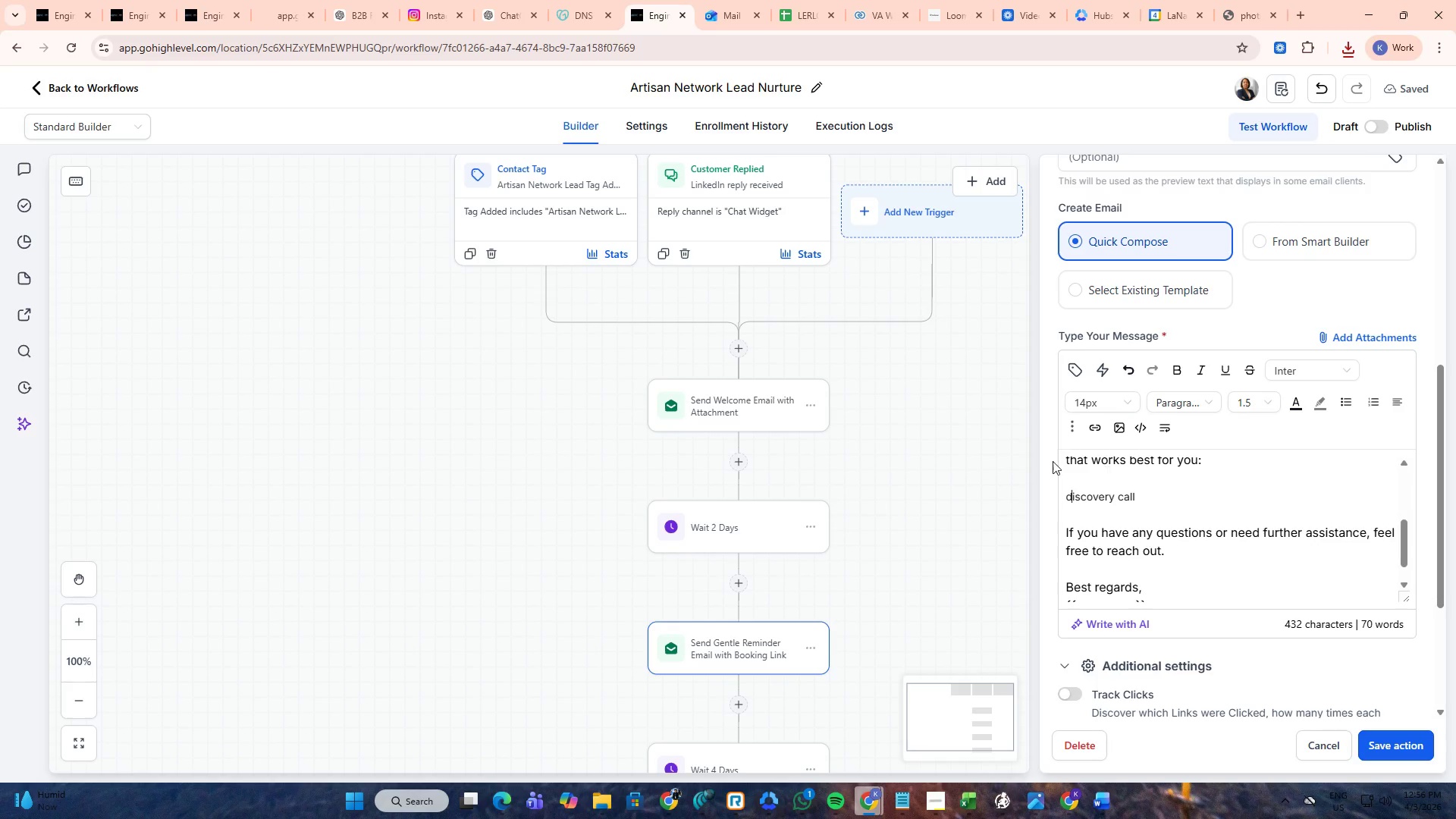 
scroll: coordinate [1207, 463], scroll_direction: up, amount: 4.0
 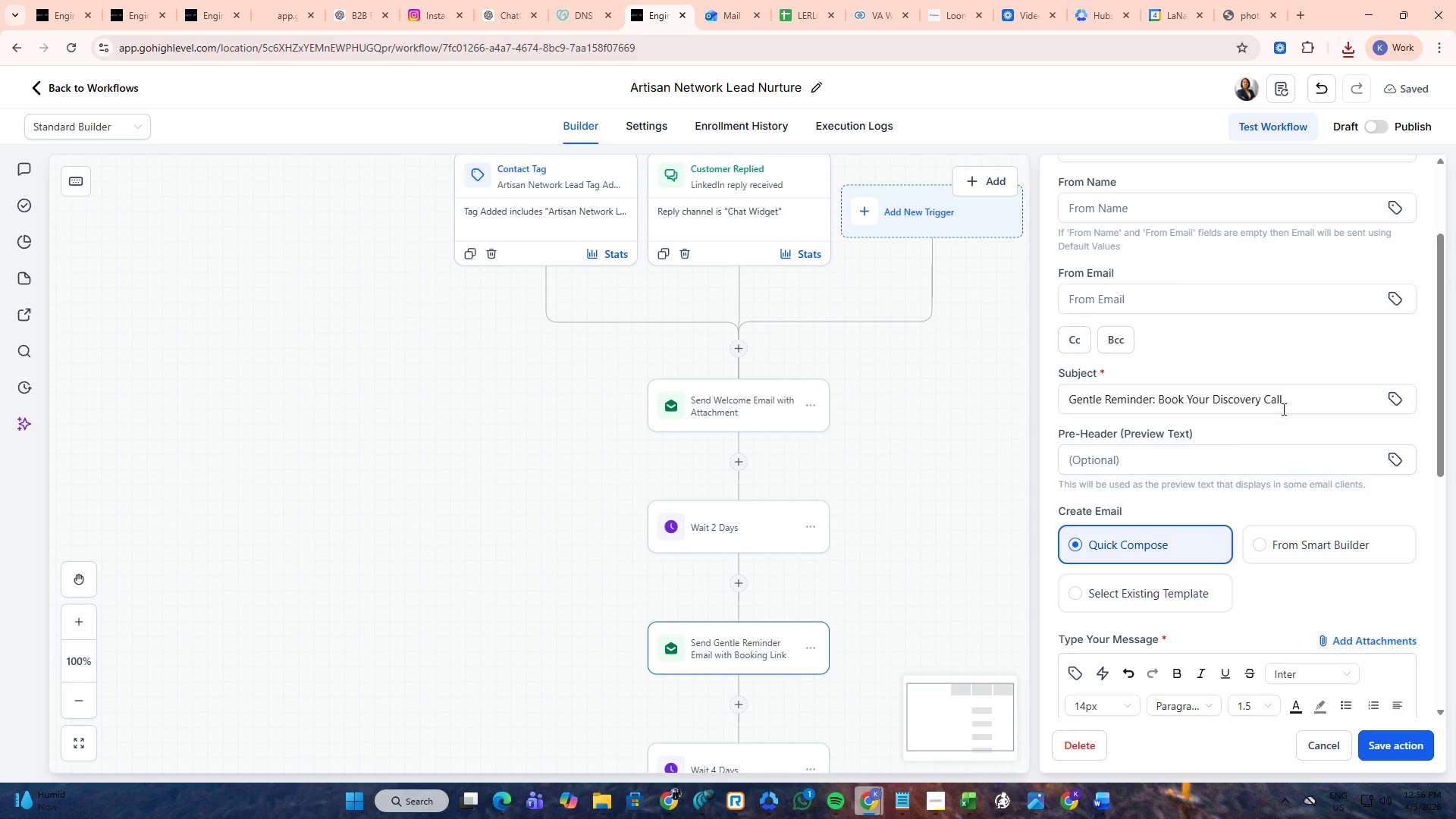 
left_click_drag(start_coordinate=[1290, 400], to_coordinate=[1160, 400])
 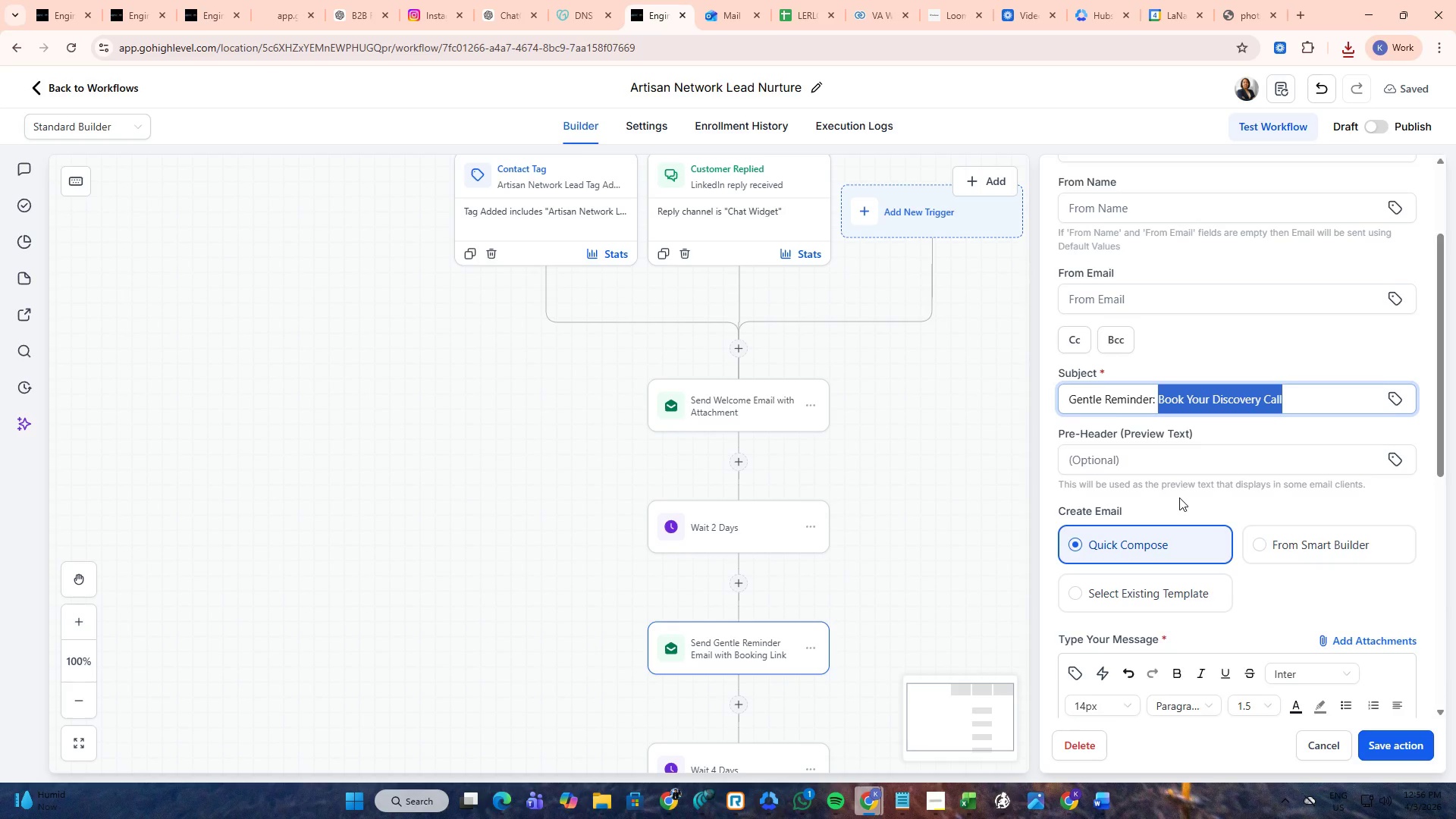 
key(Control+ControlLeft)
 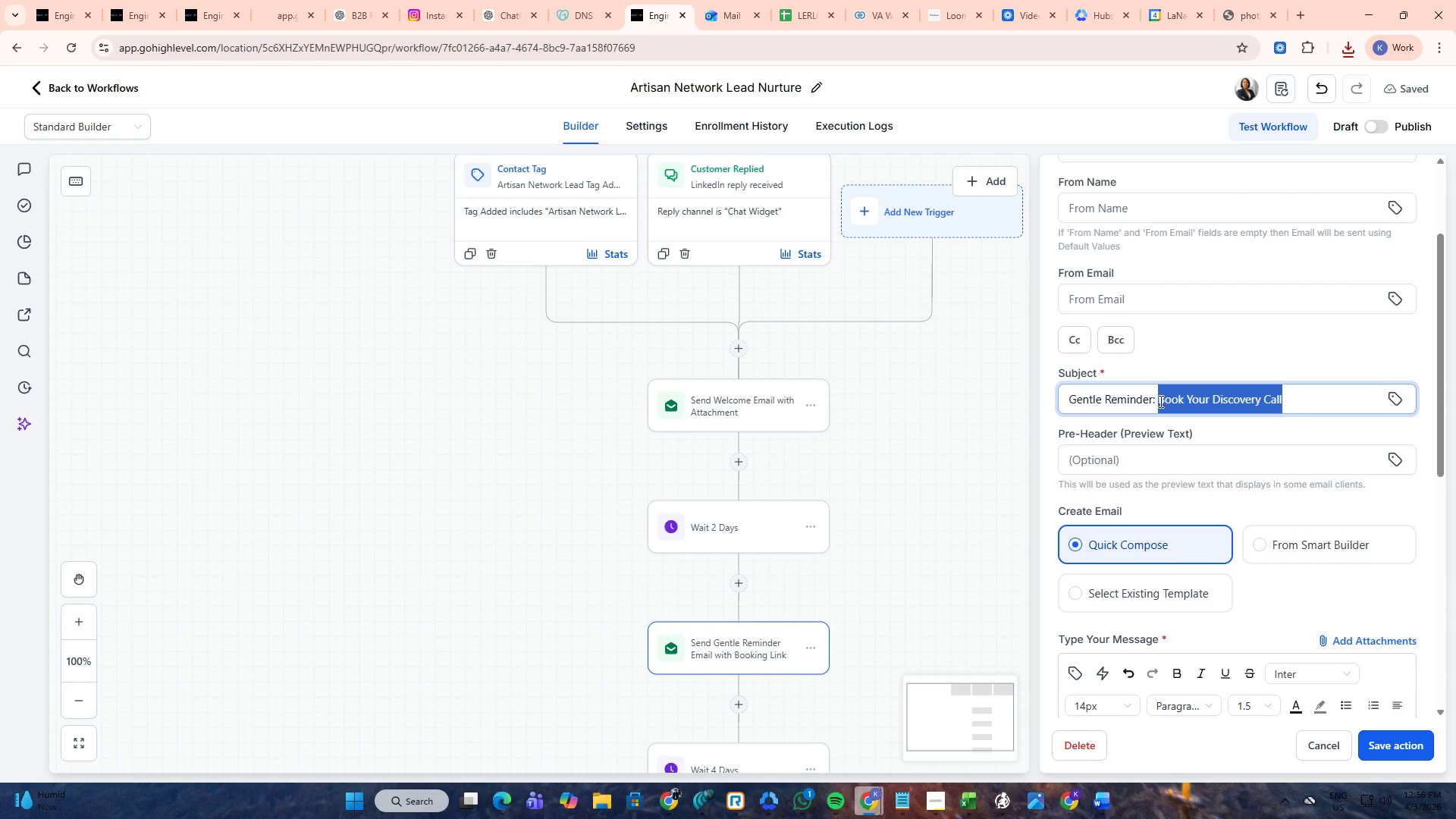 
key(Control+C)
 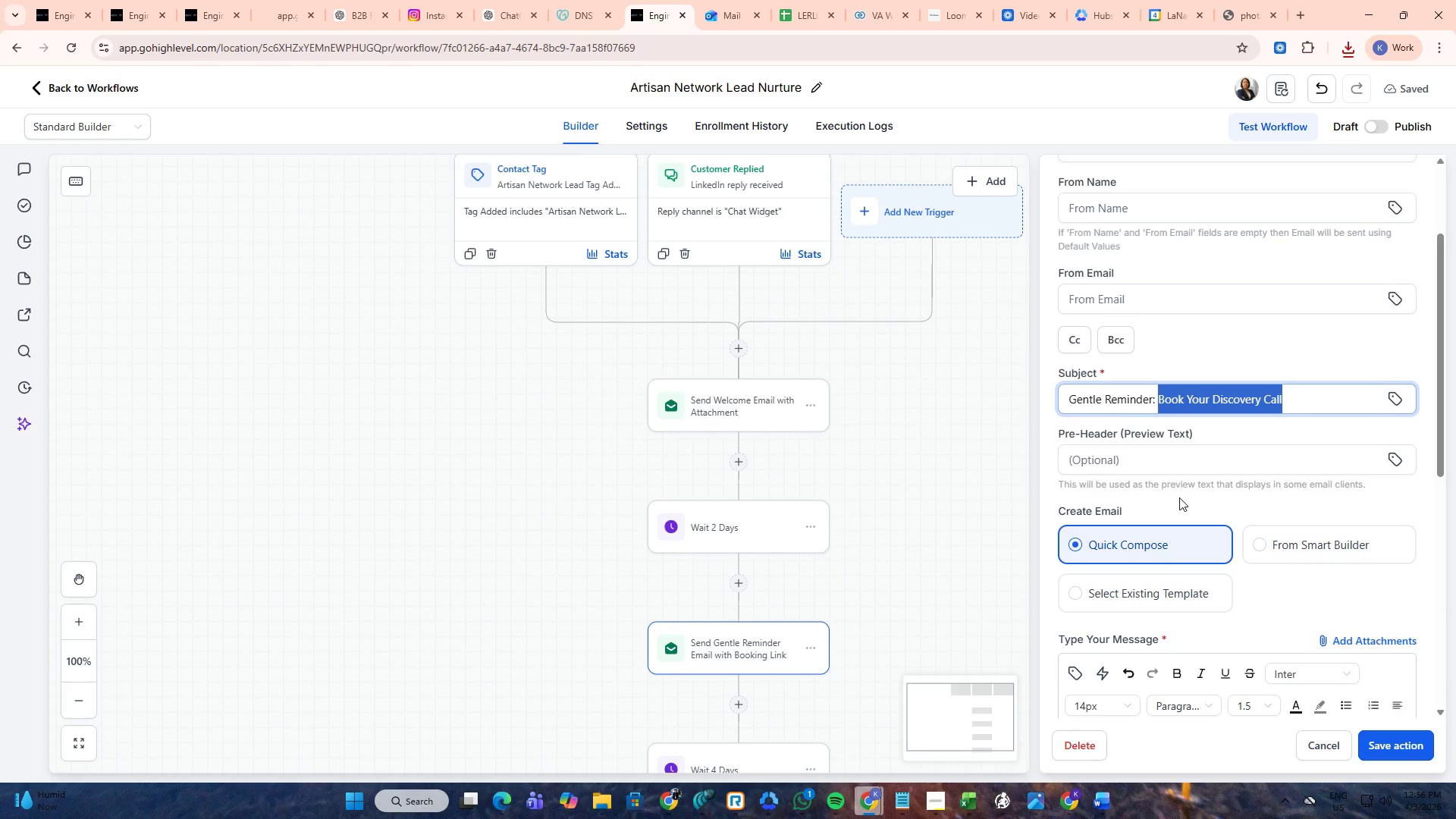 
scroll: coordinate [1178, 507], scroll_direction: down, amount: 4.0
 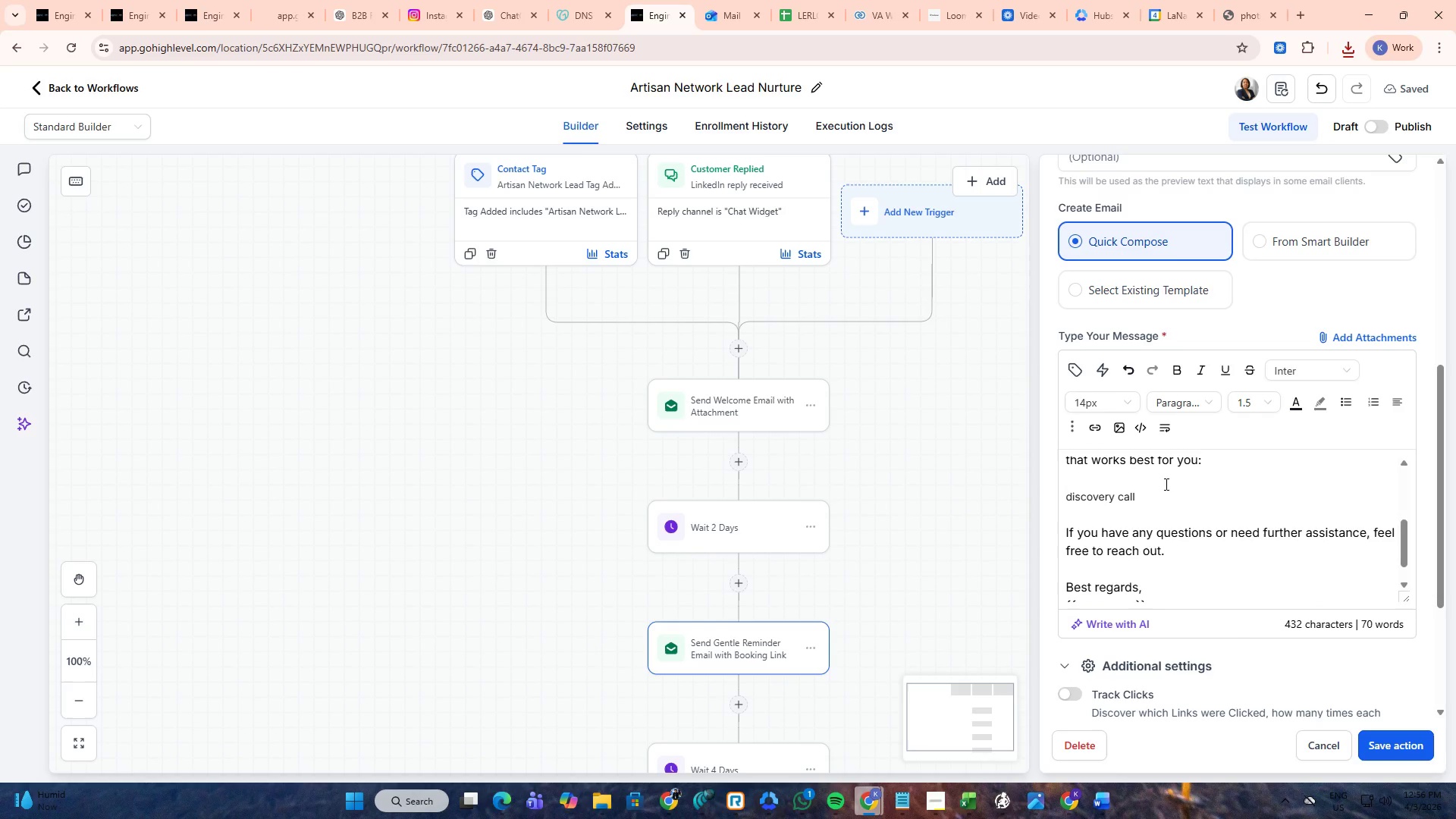 
left_click([1165, 484])
 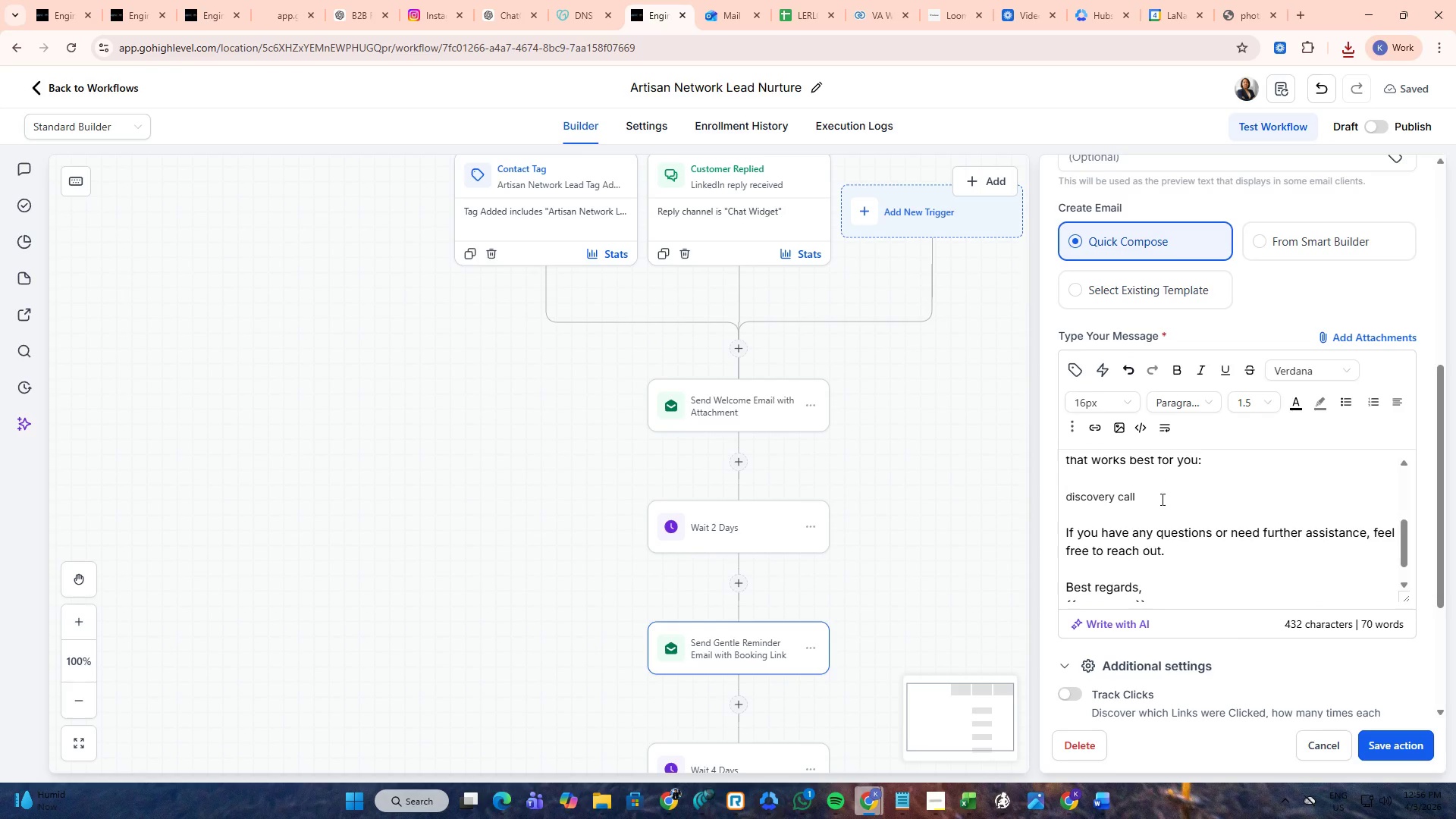 
left_click([1172, 504])
 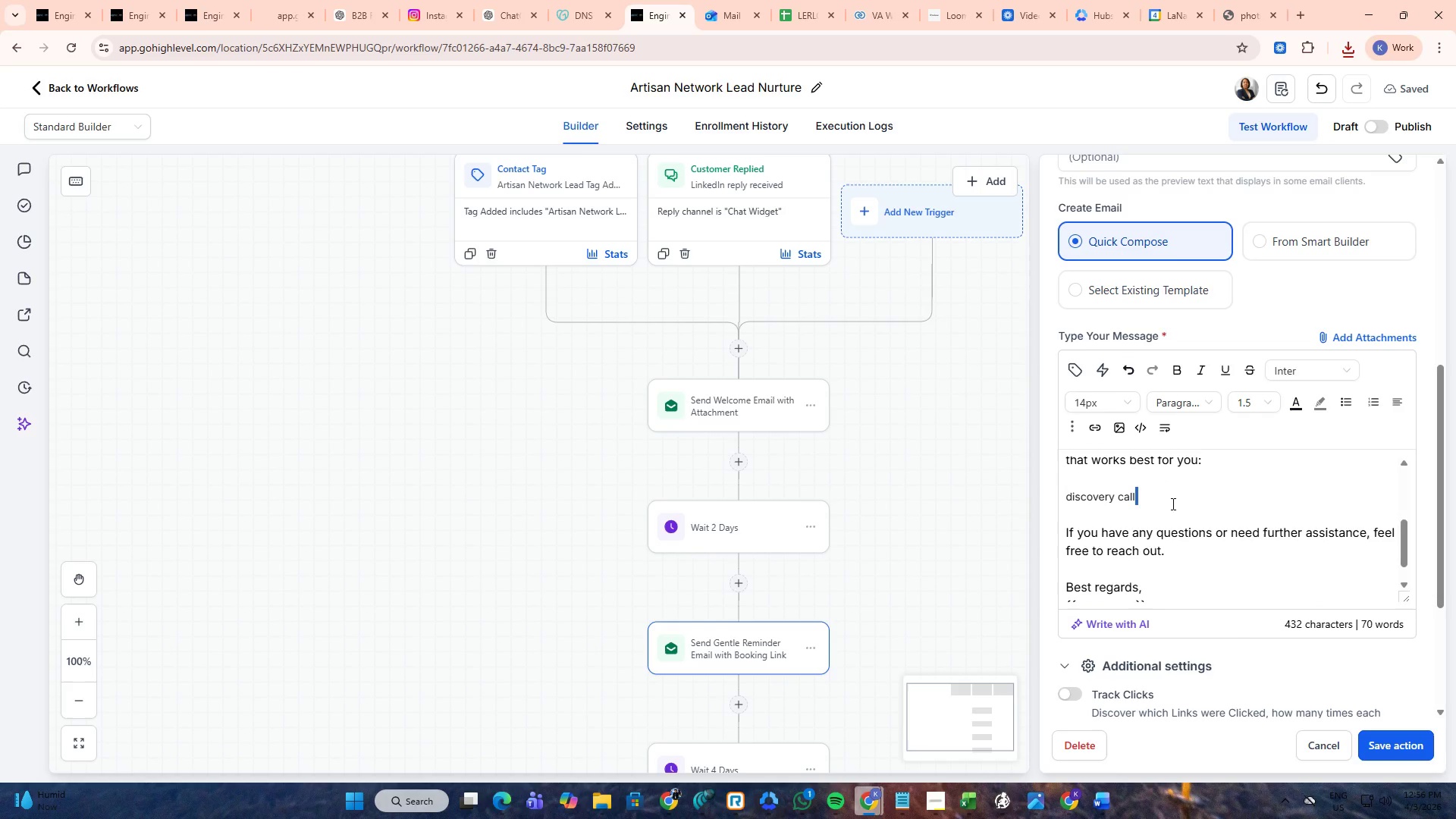 
left_click_drag(start_coordinate=[1172, 504], to_coordinate=[1082, 503])
 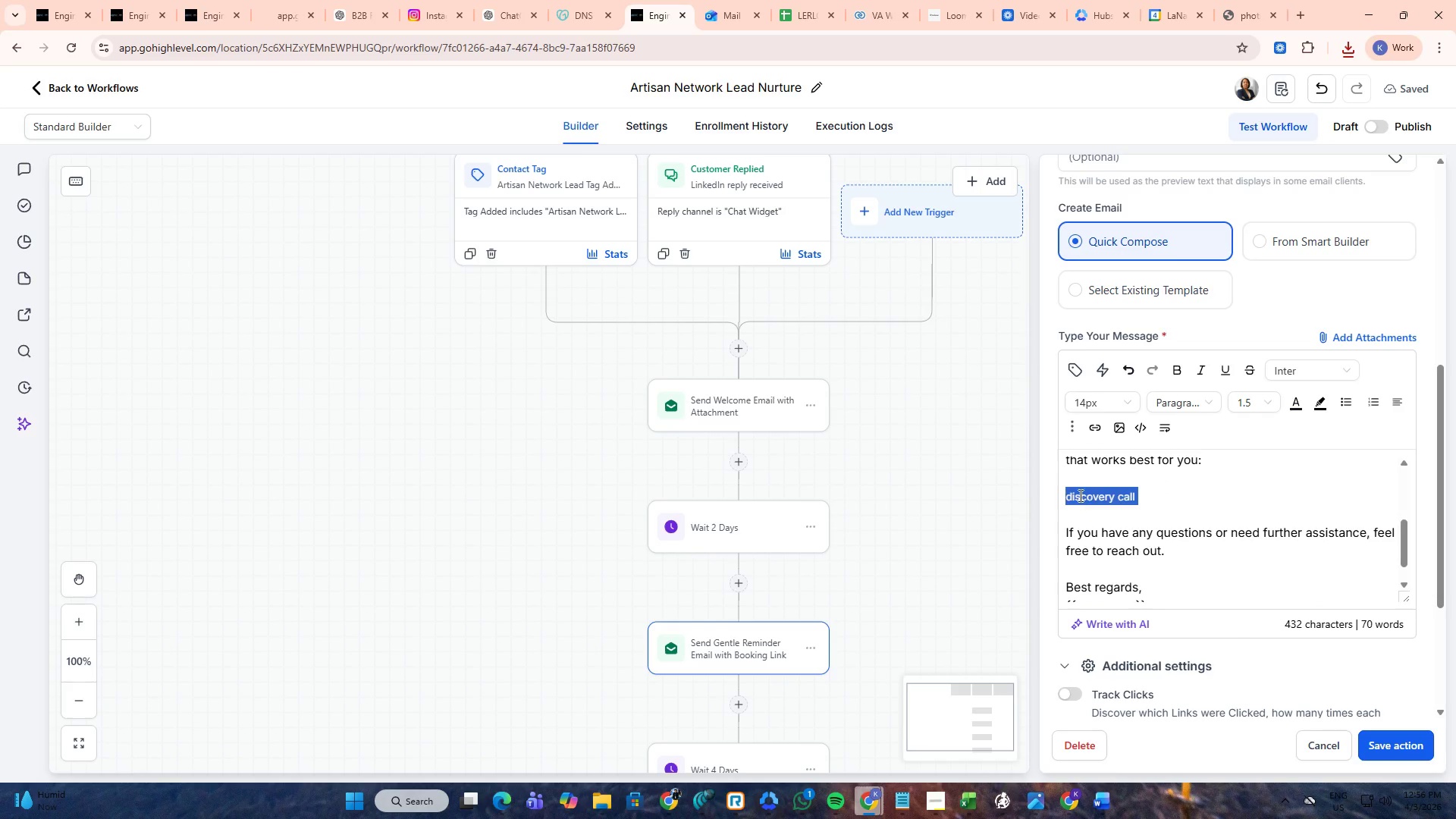 
key(Control+ControlLeft)
 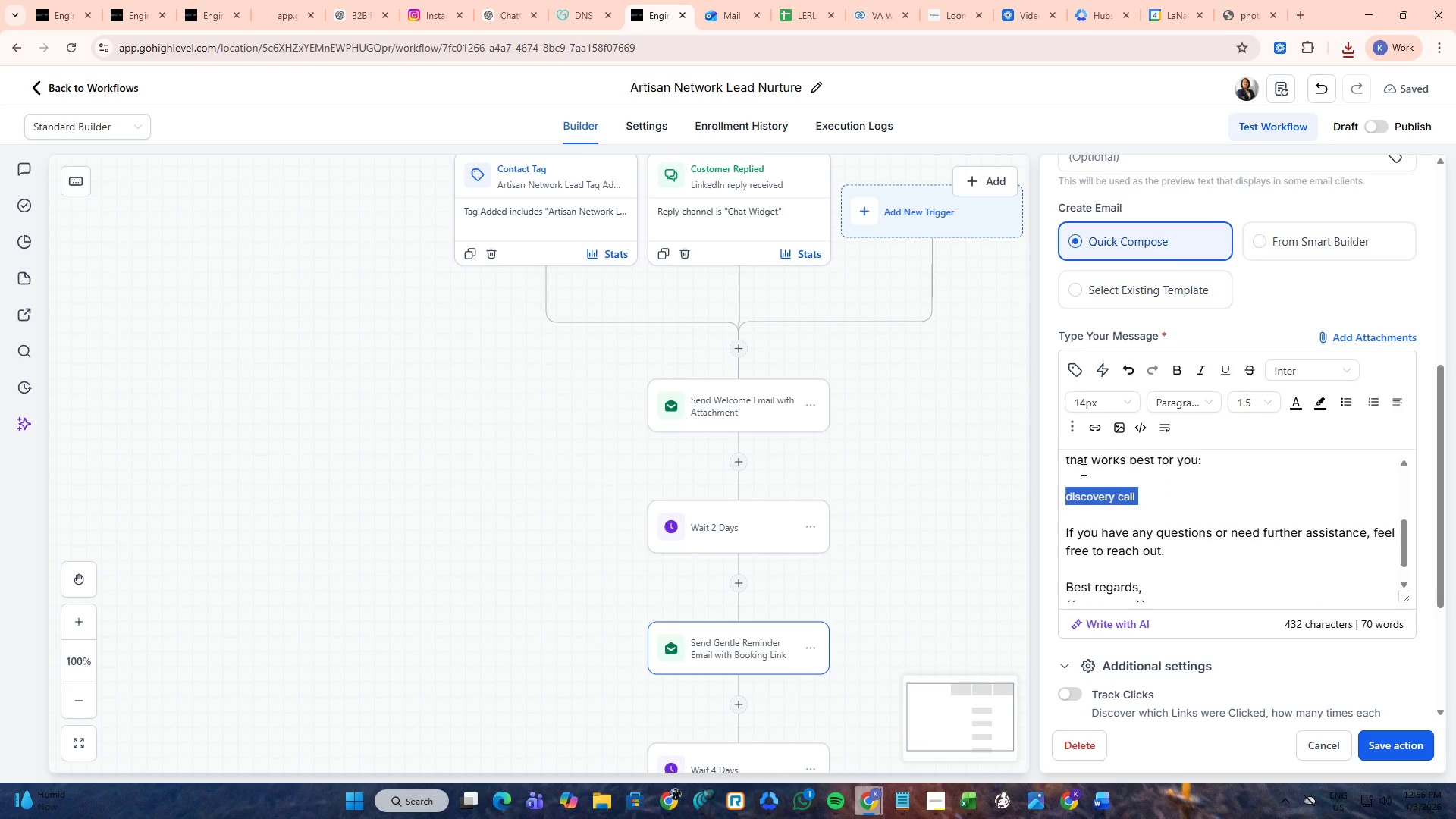 
key(Control+V)
 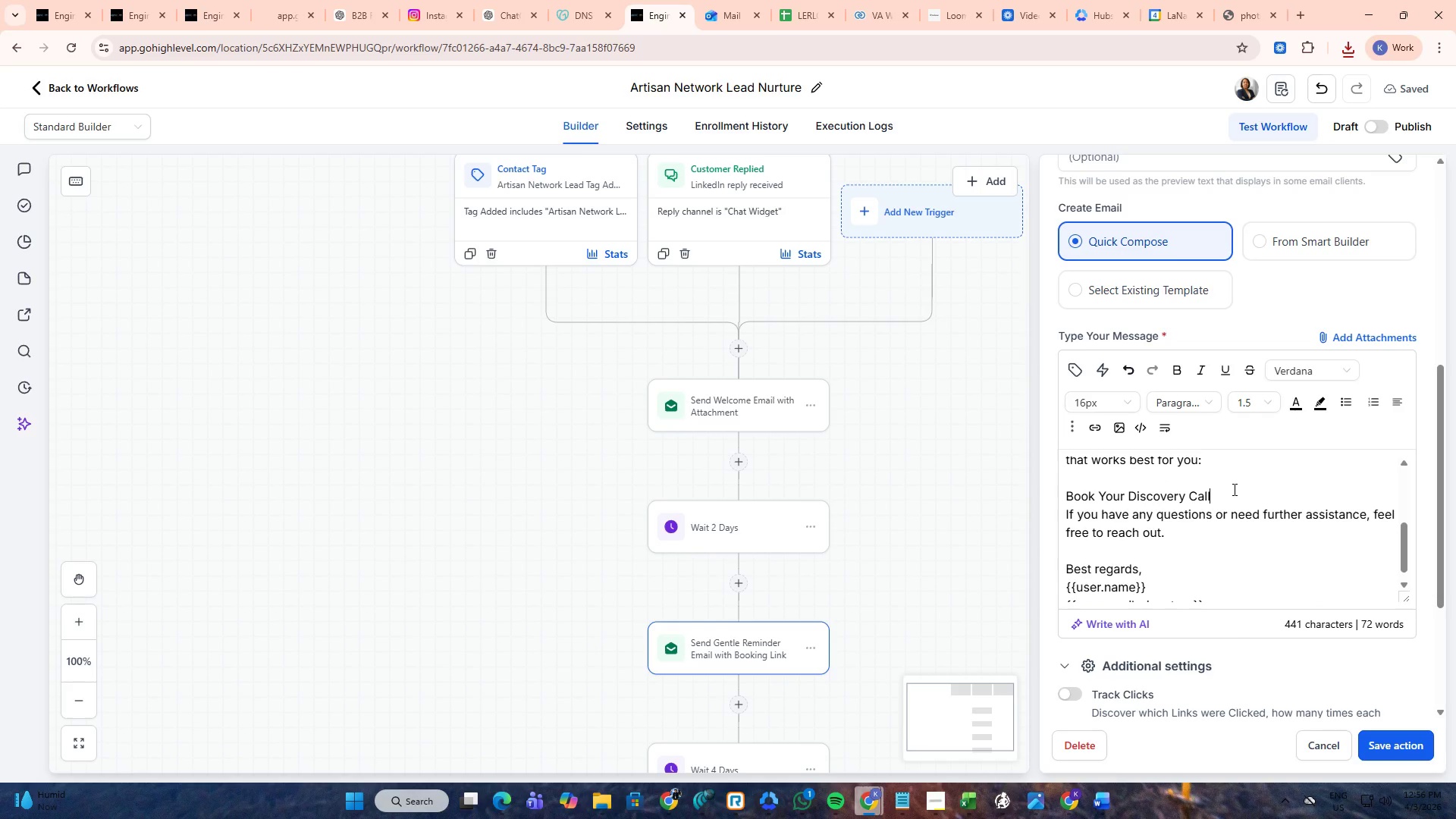 
key(NumpadEnter)
 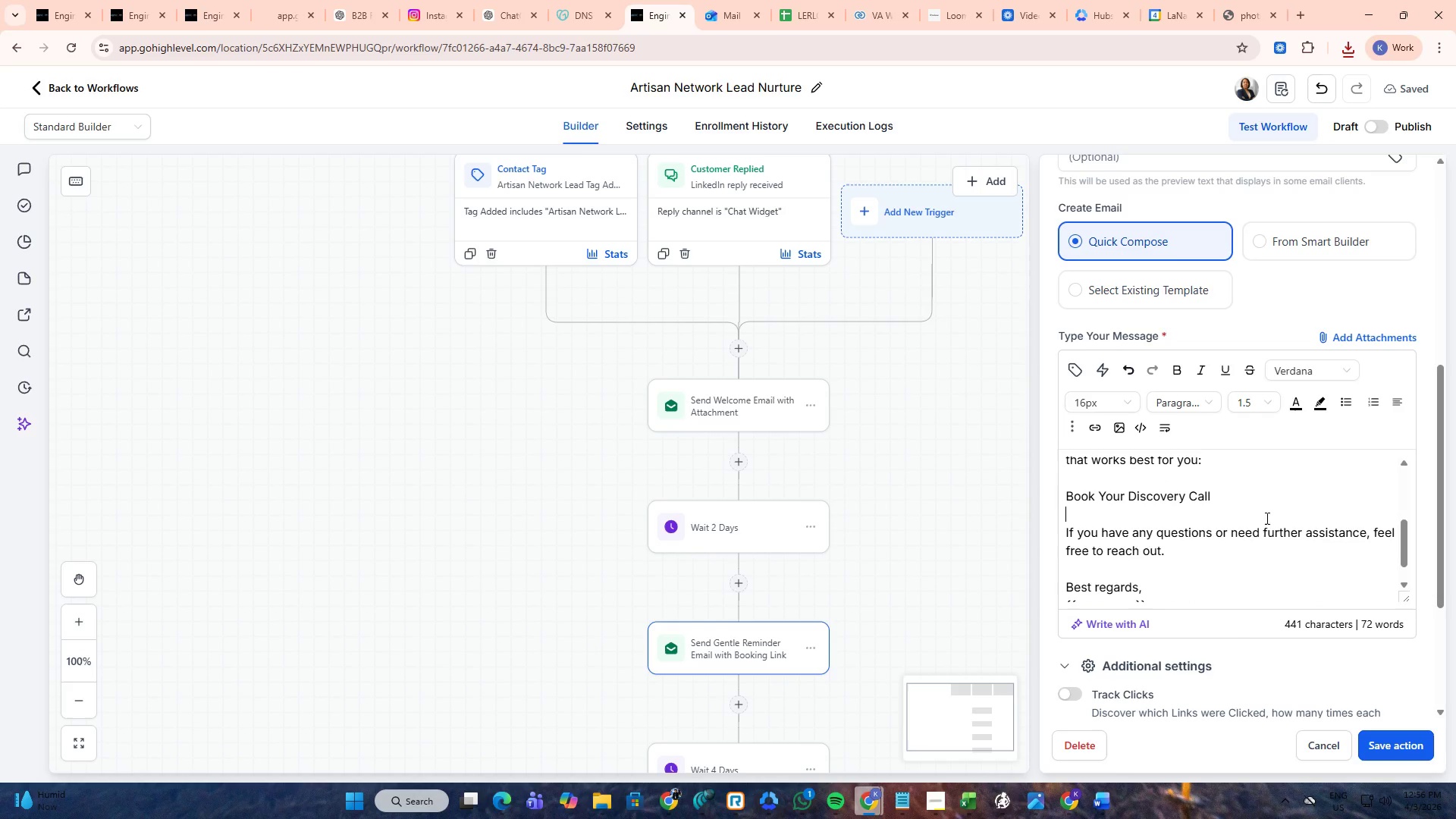 
left_click([1278, 516])
 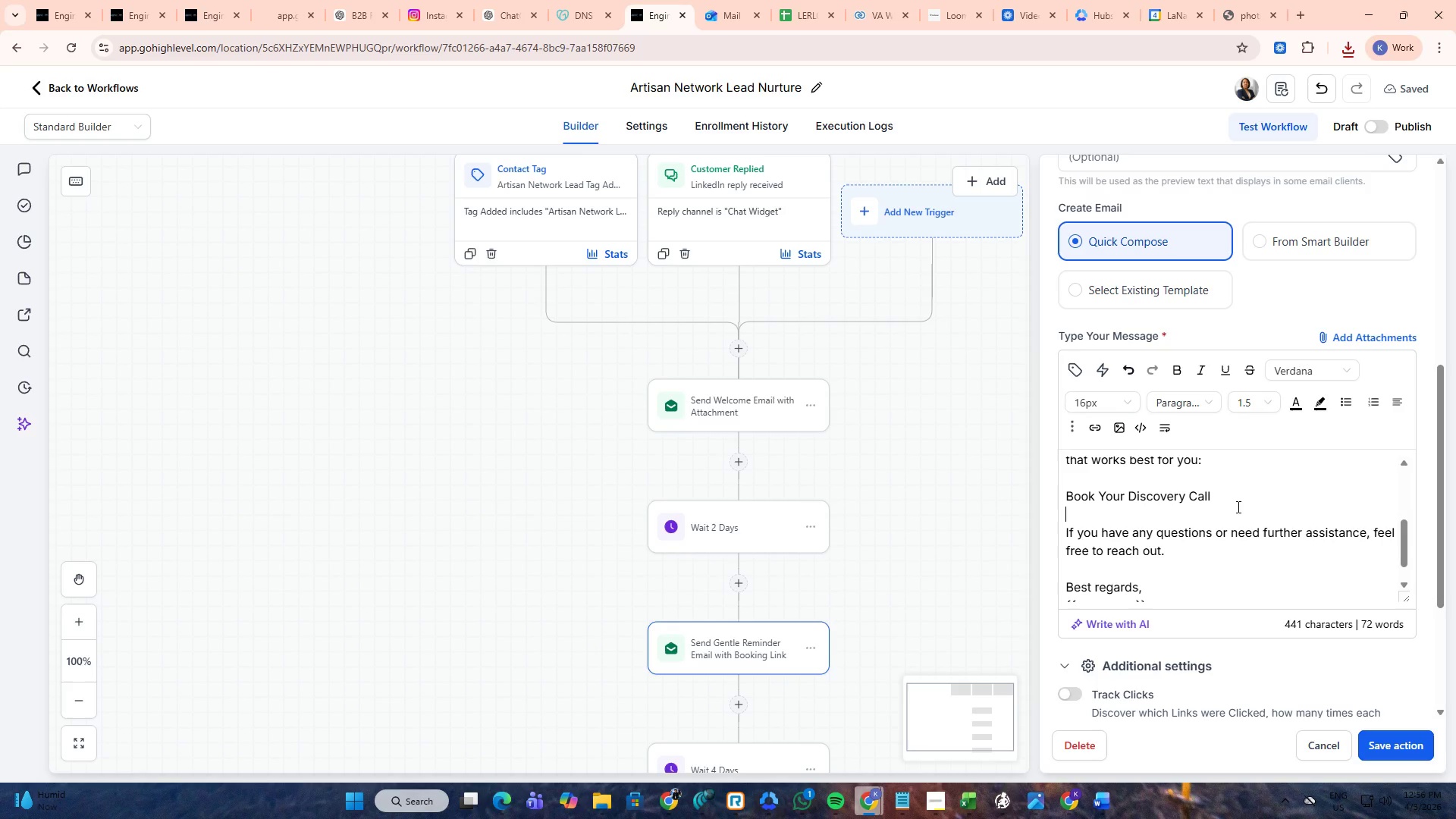 
key(ArrowUp)
 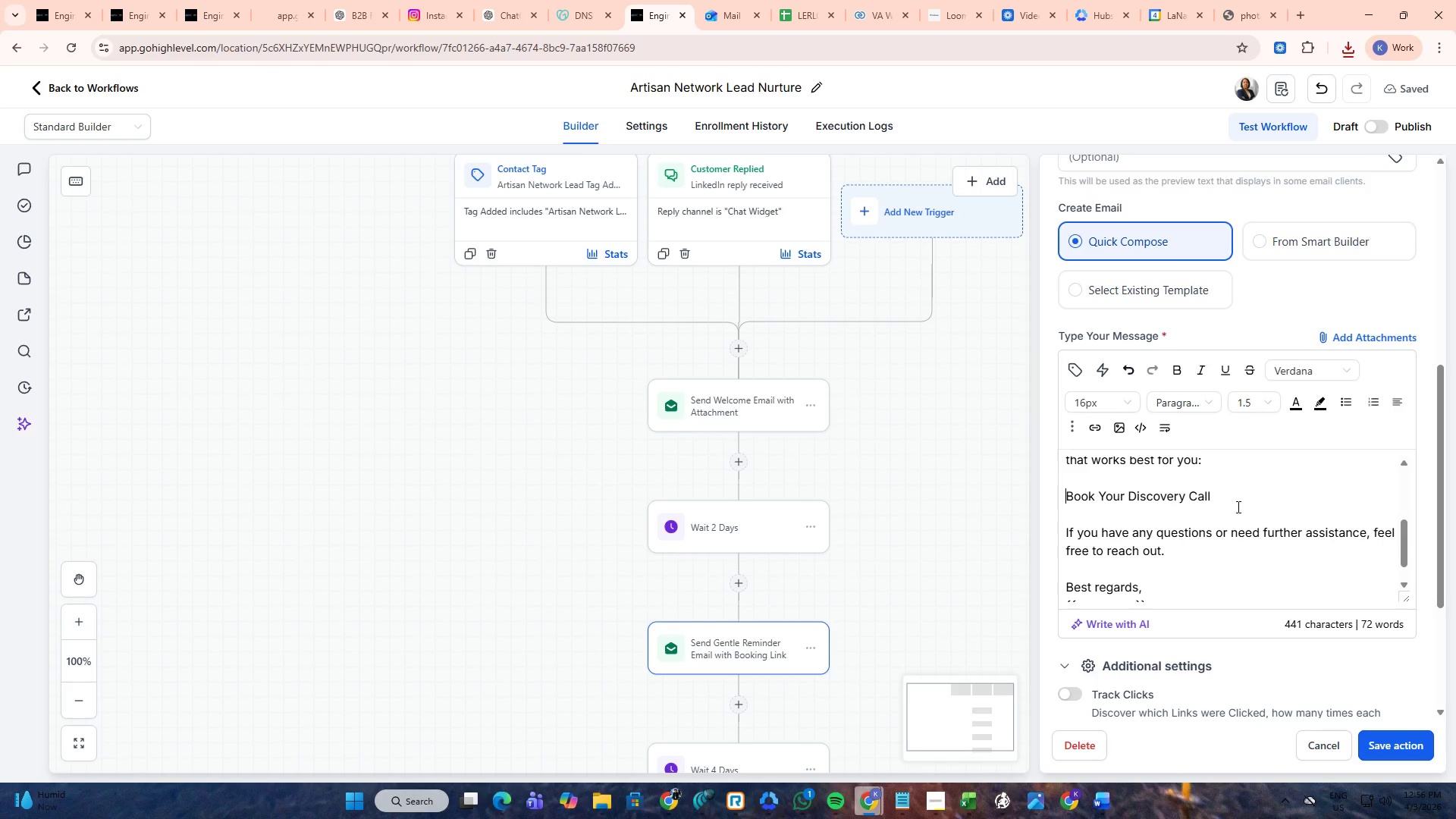 
hold_key(key=ArrowRight, duration=1.24)
 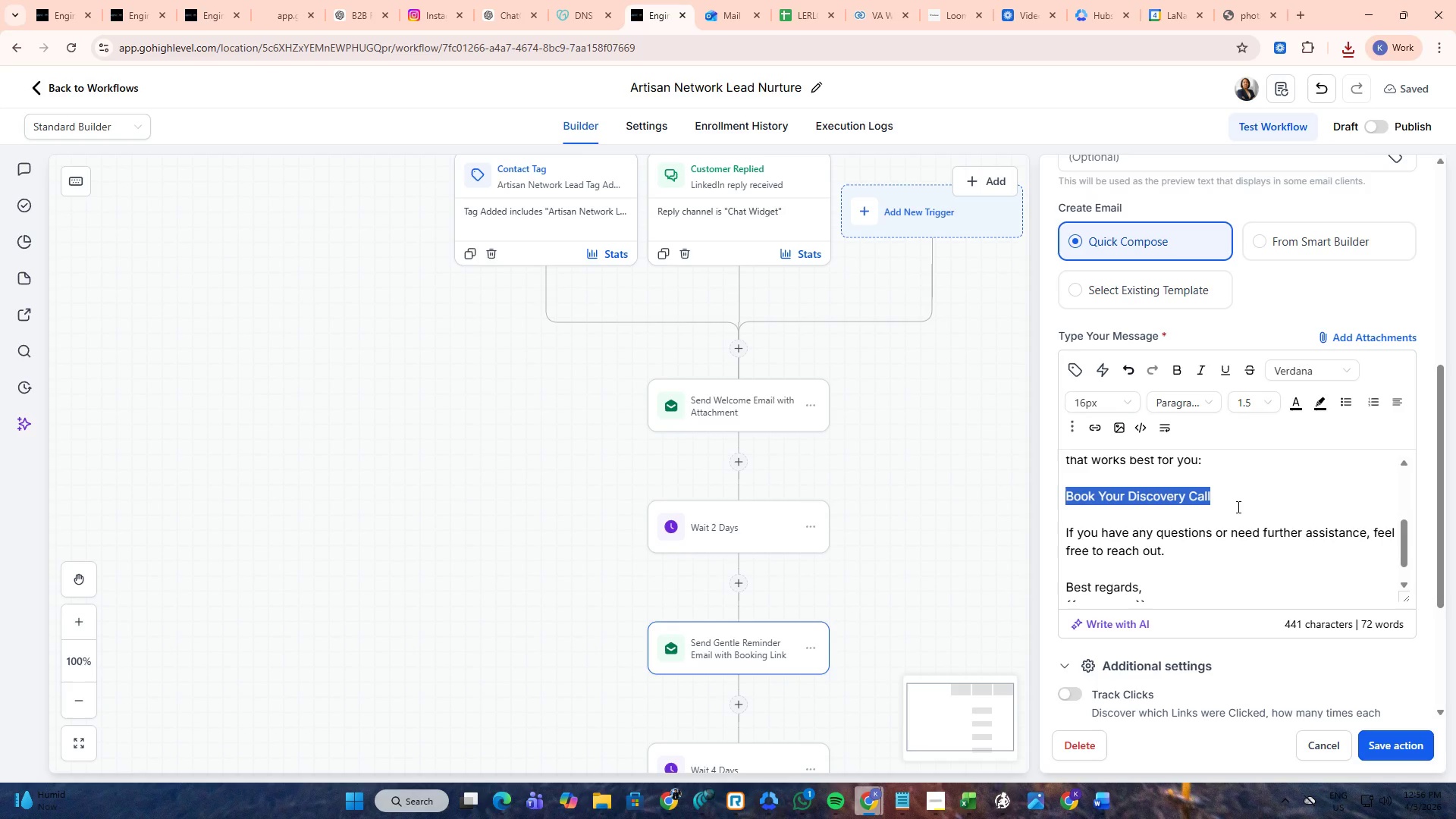 
key(Shift+ArrowRight)
 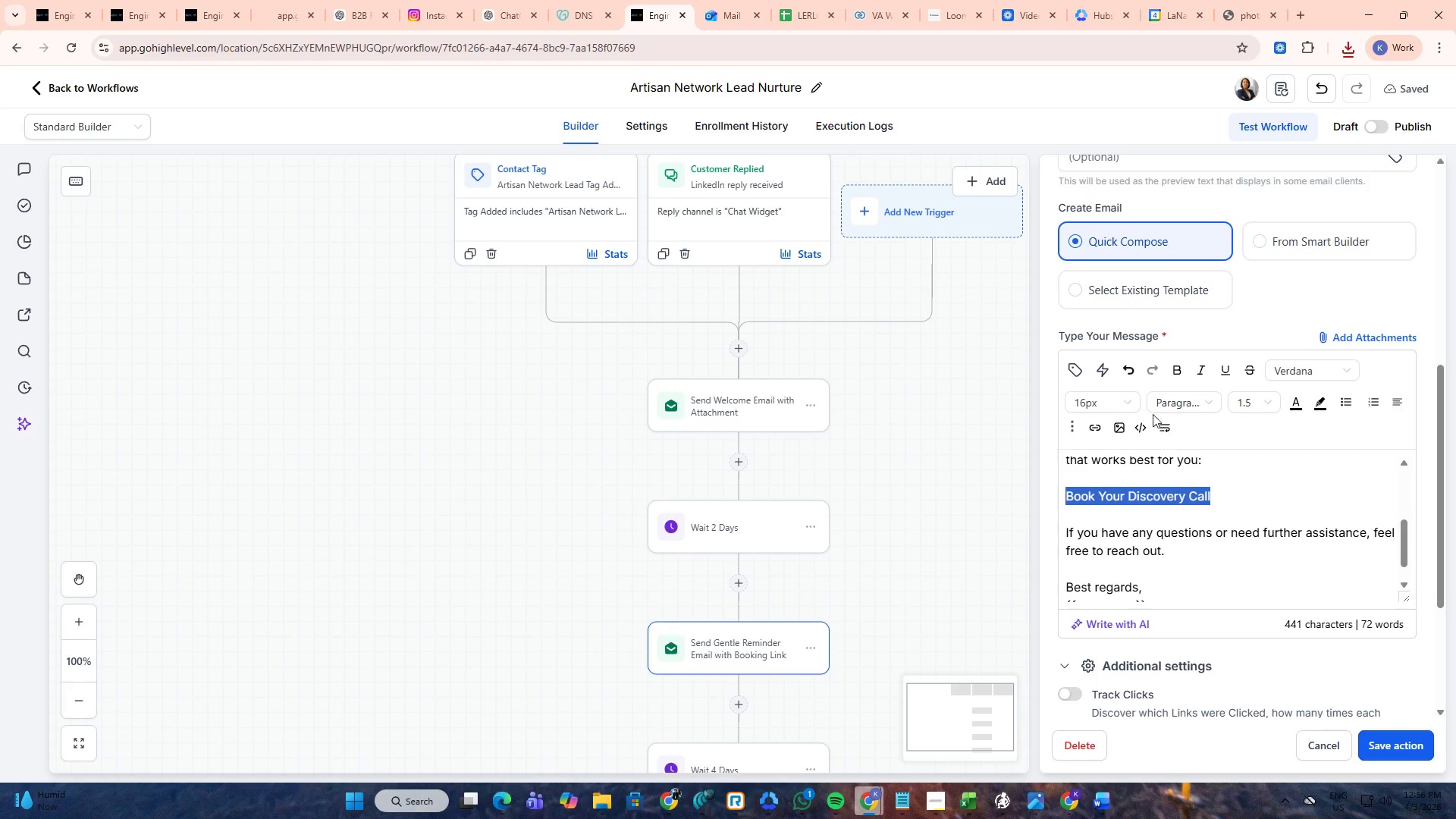 
mouse_move([1114, 372])
 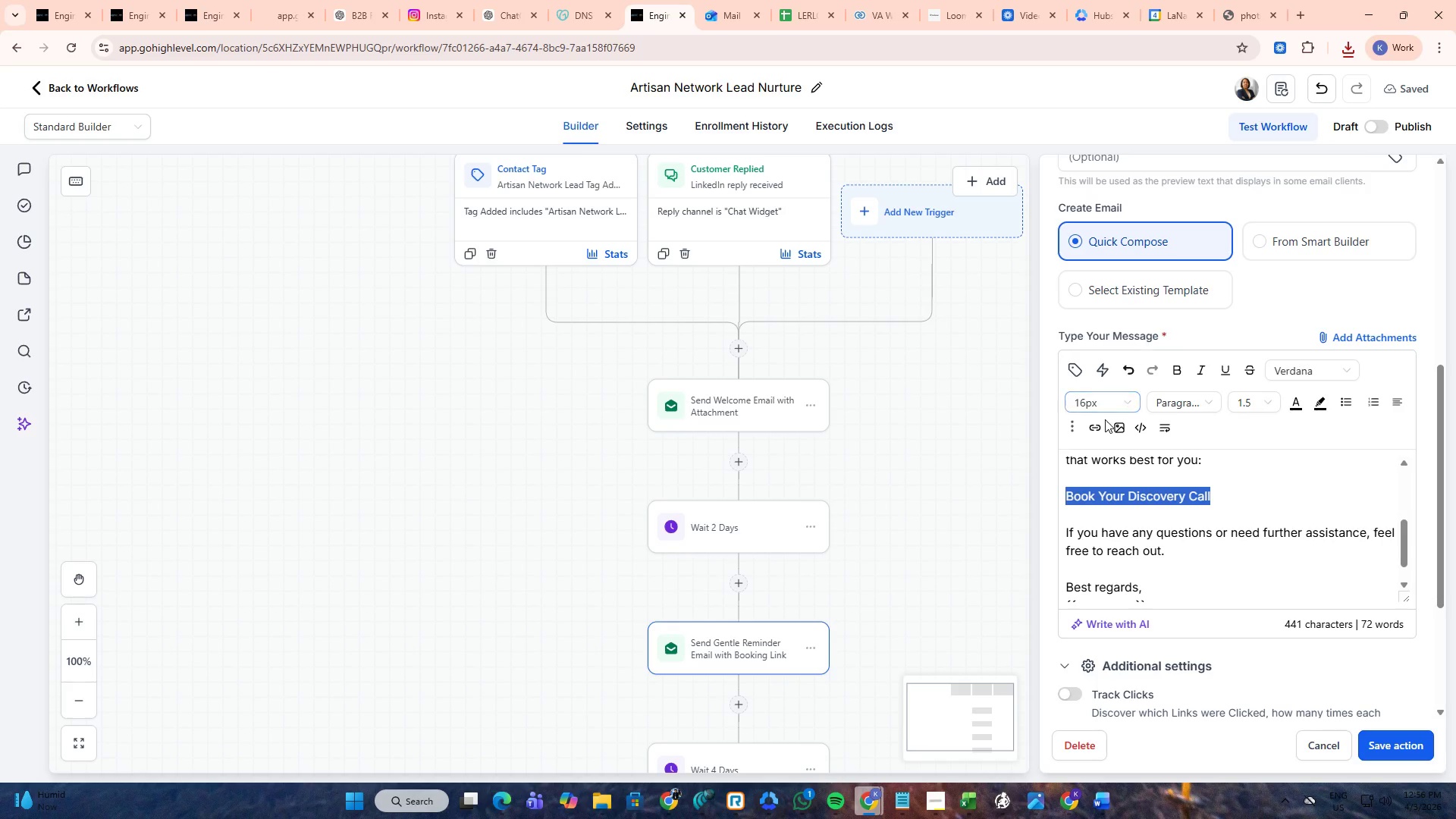 
left_click([1101, 422])
 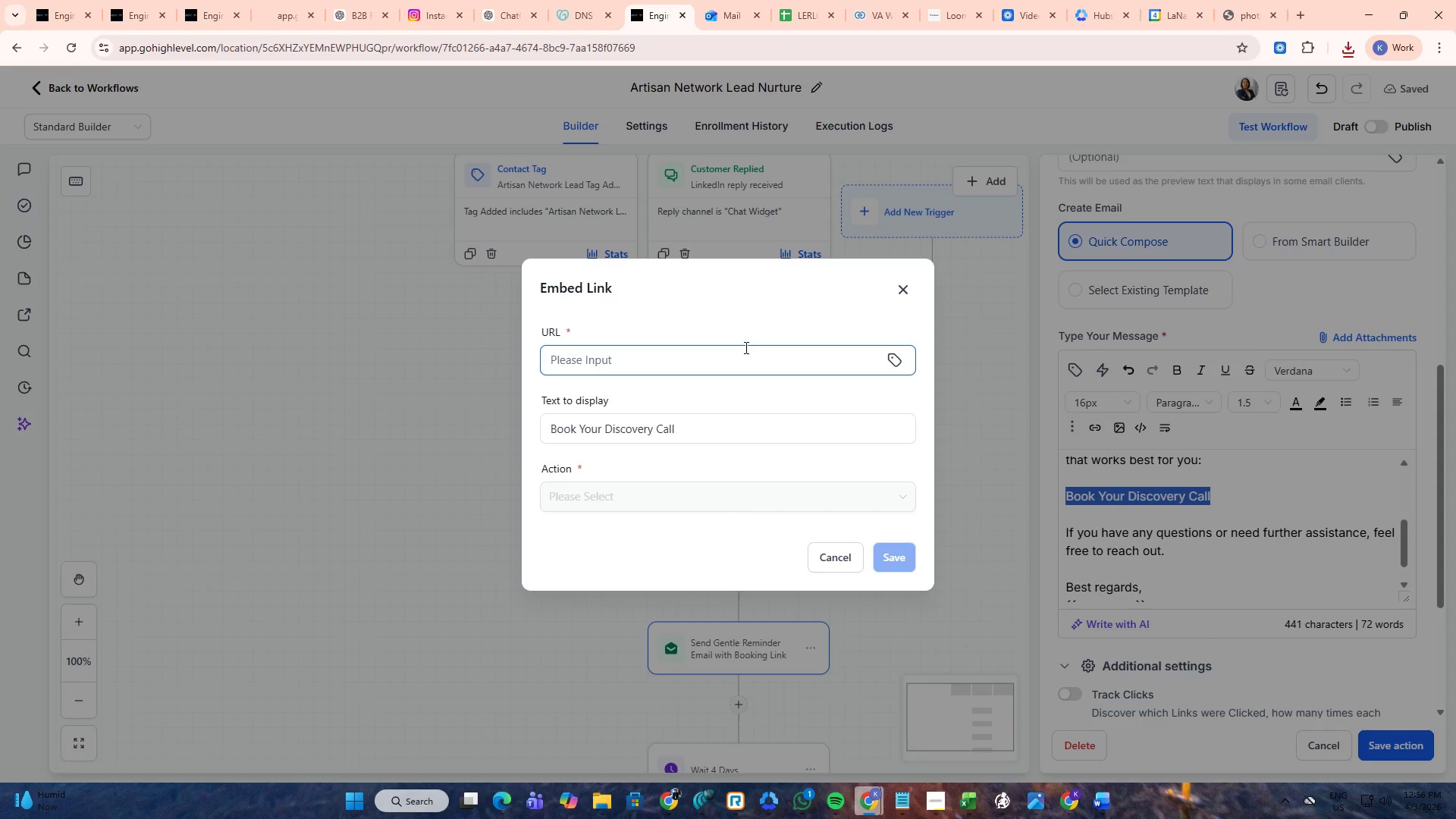 
left_click([745, 347])
 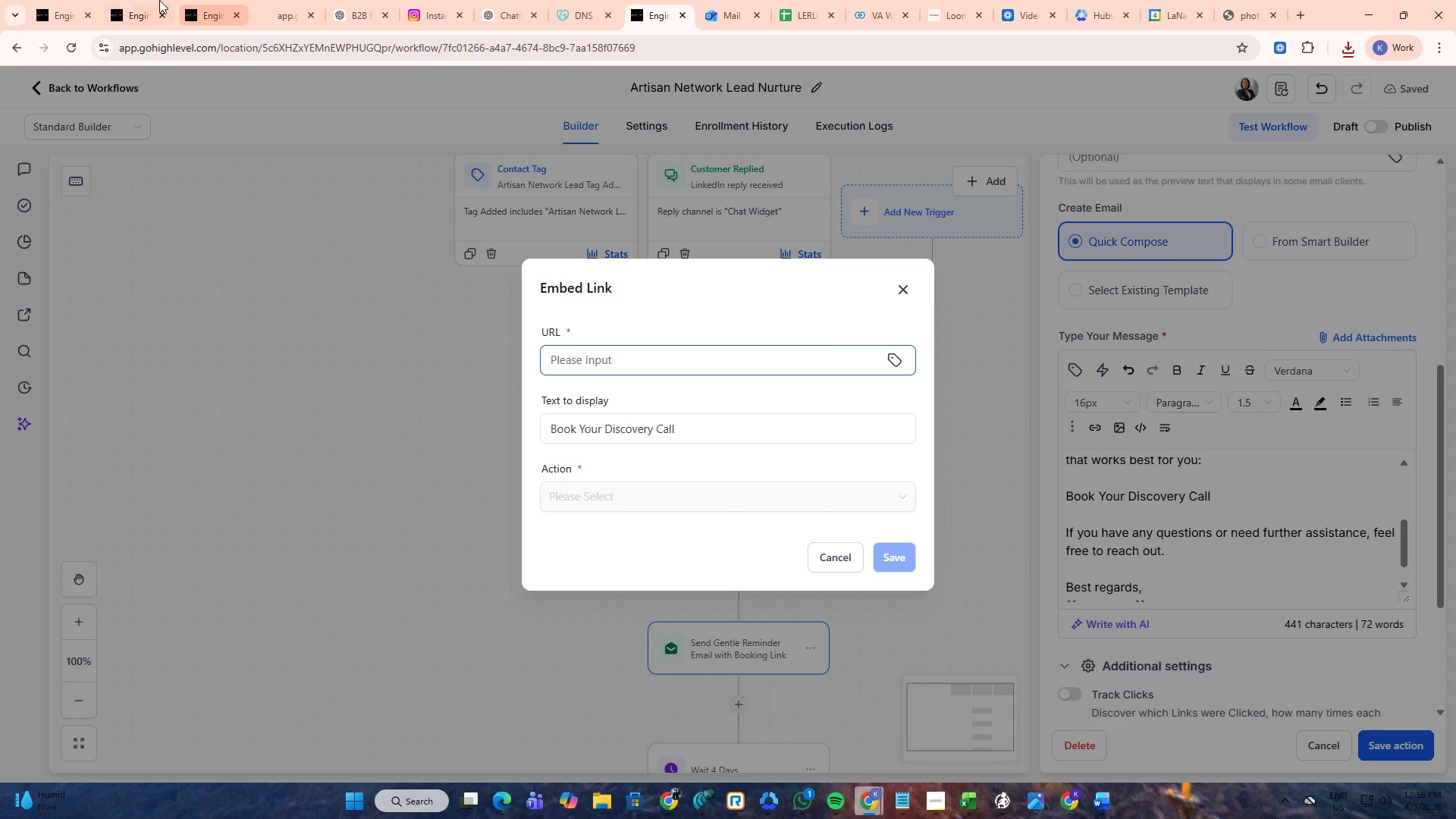 
left_click([107, 0])
 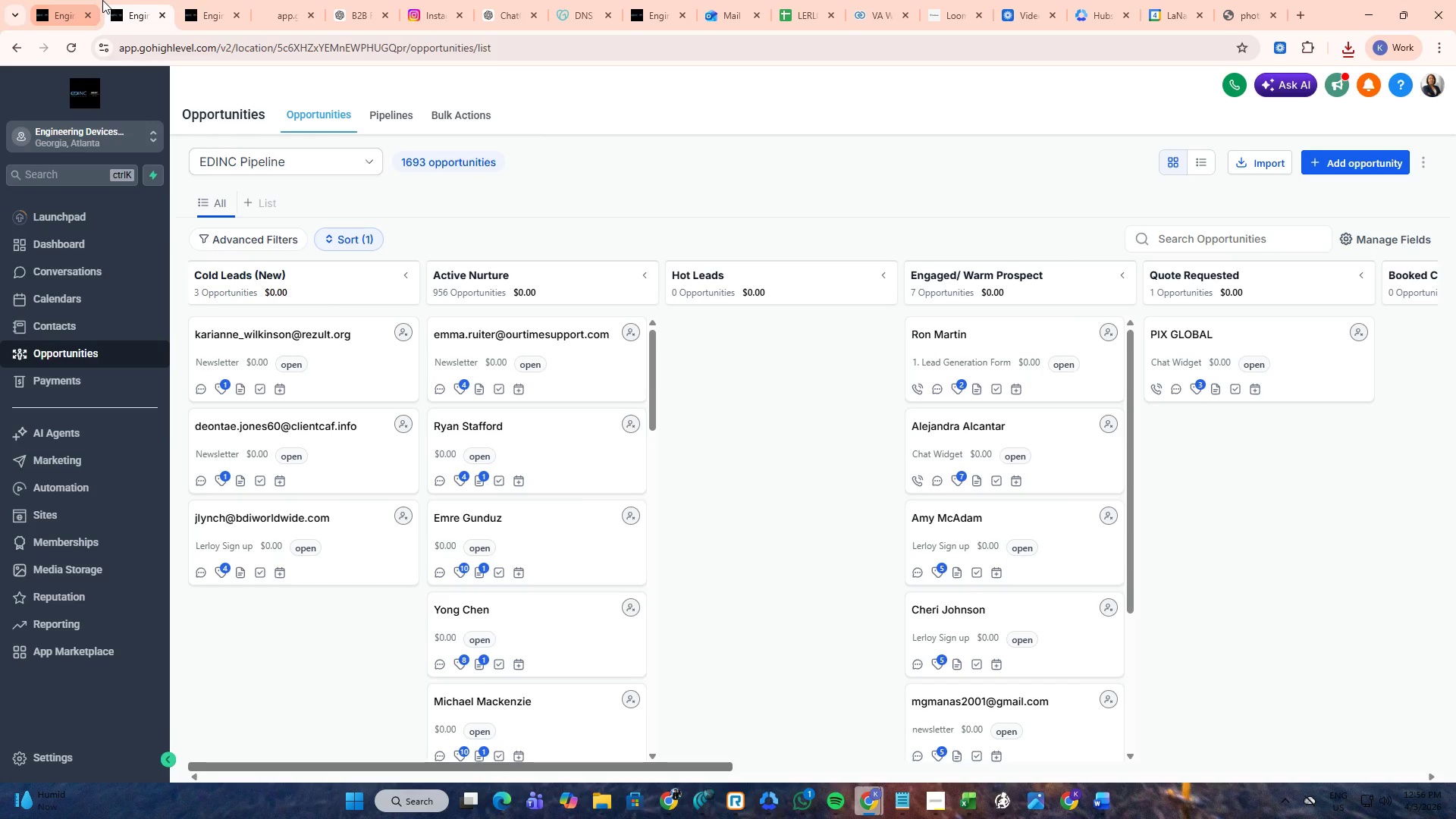 
left_click([85, 0])
 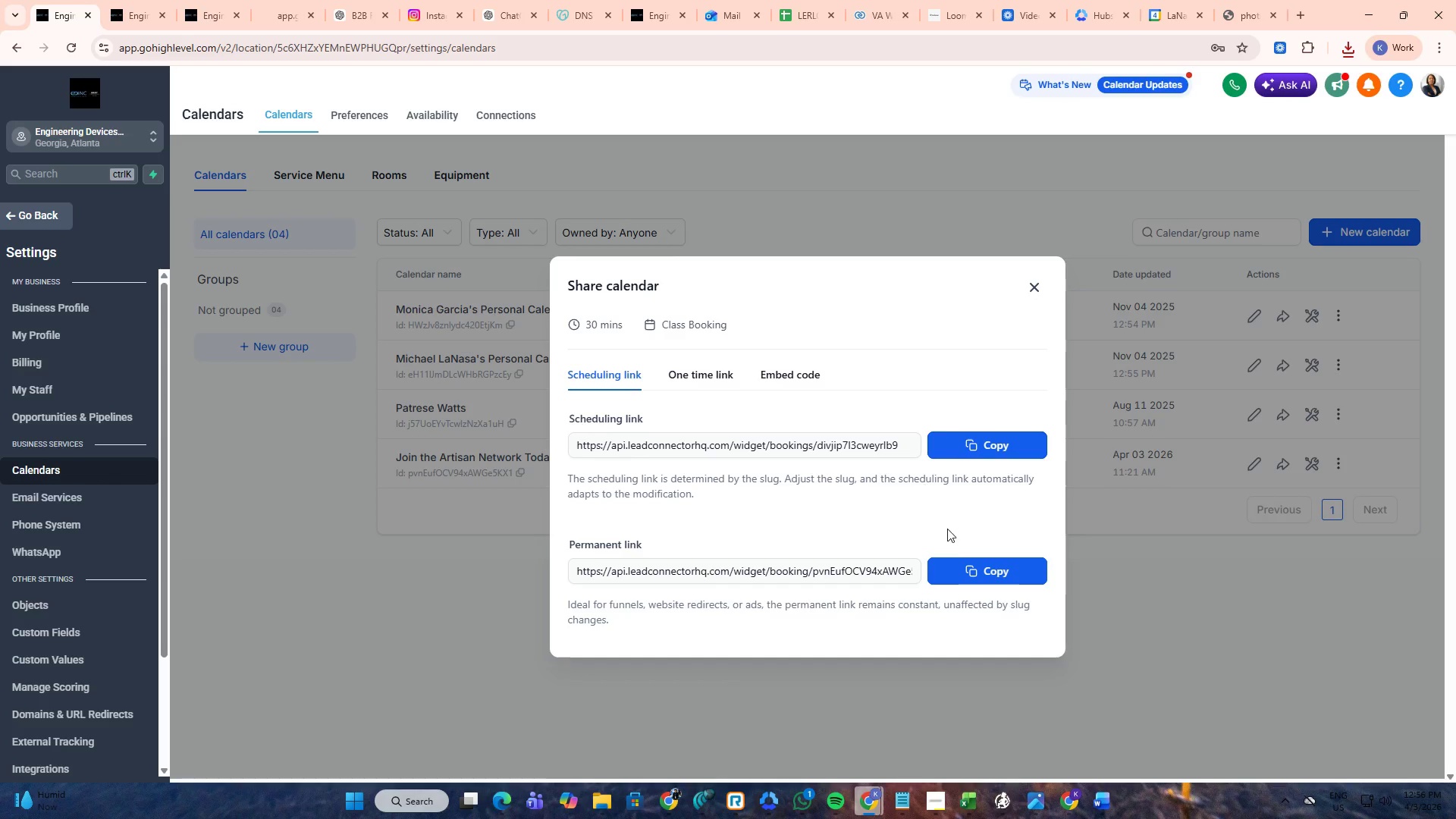 
left_click([969, 565])
 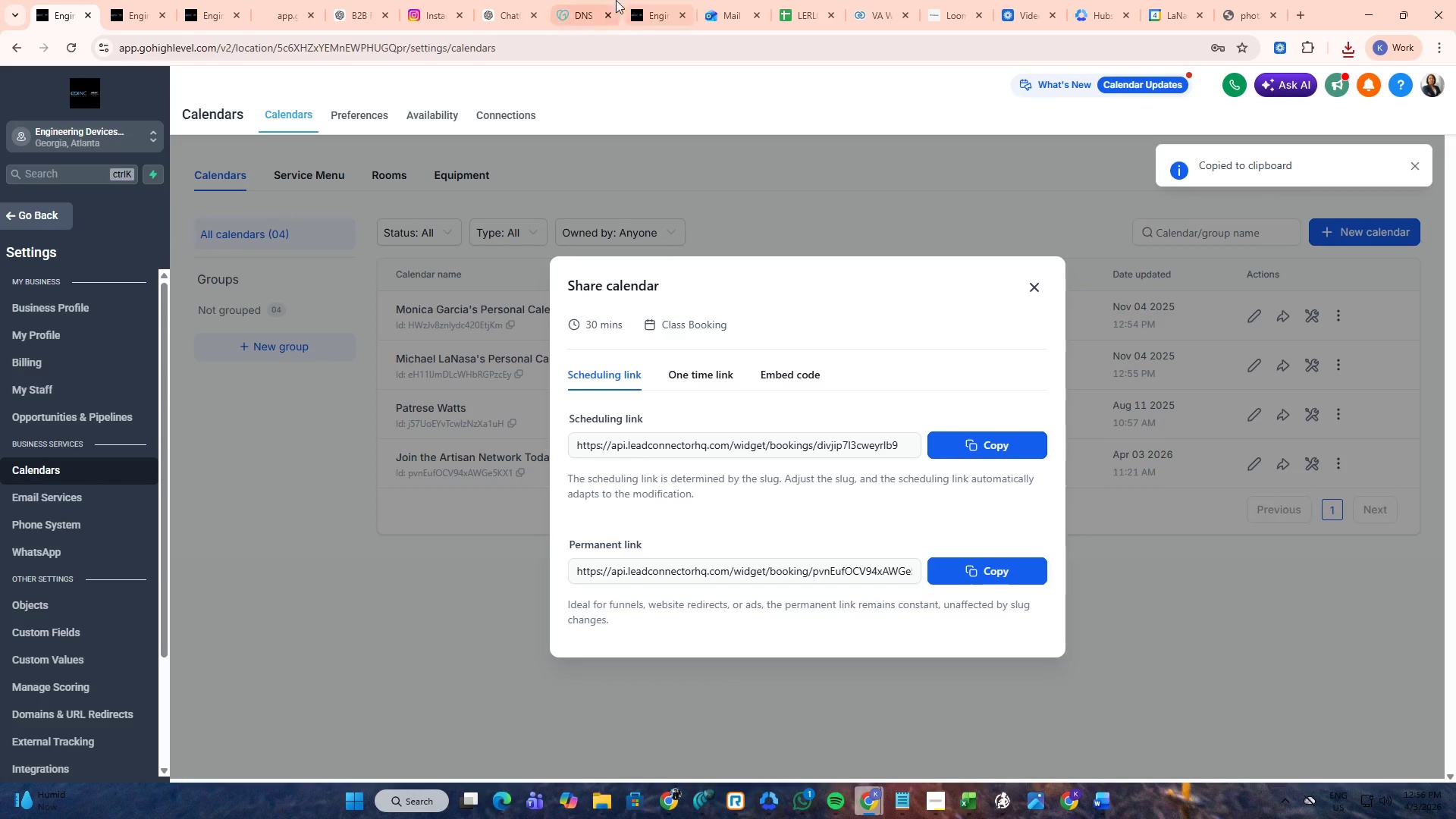 
left_click([648, 0])
 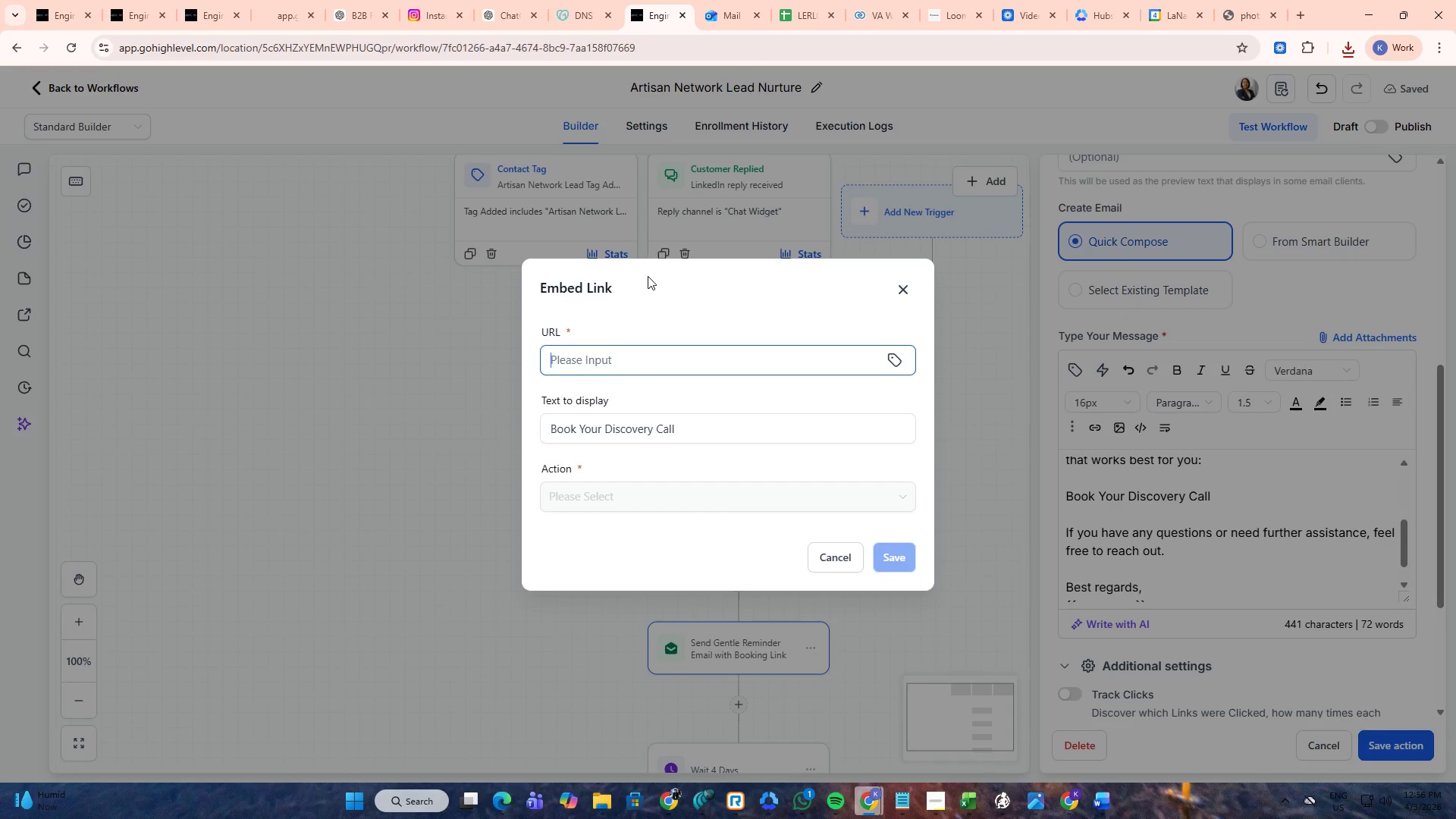 
key(Control+V)
 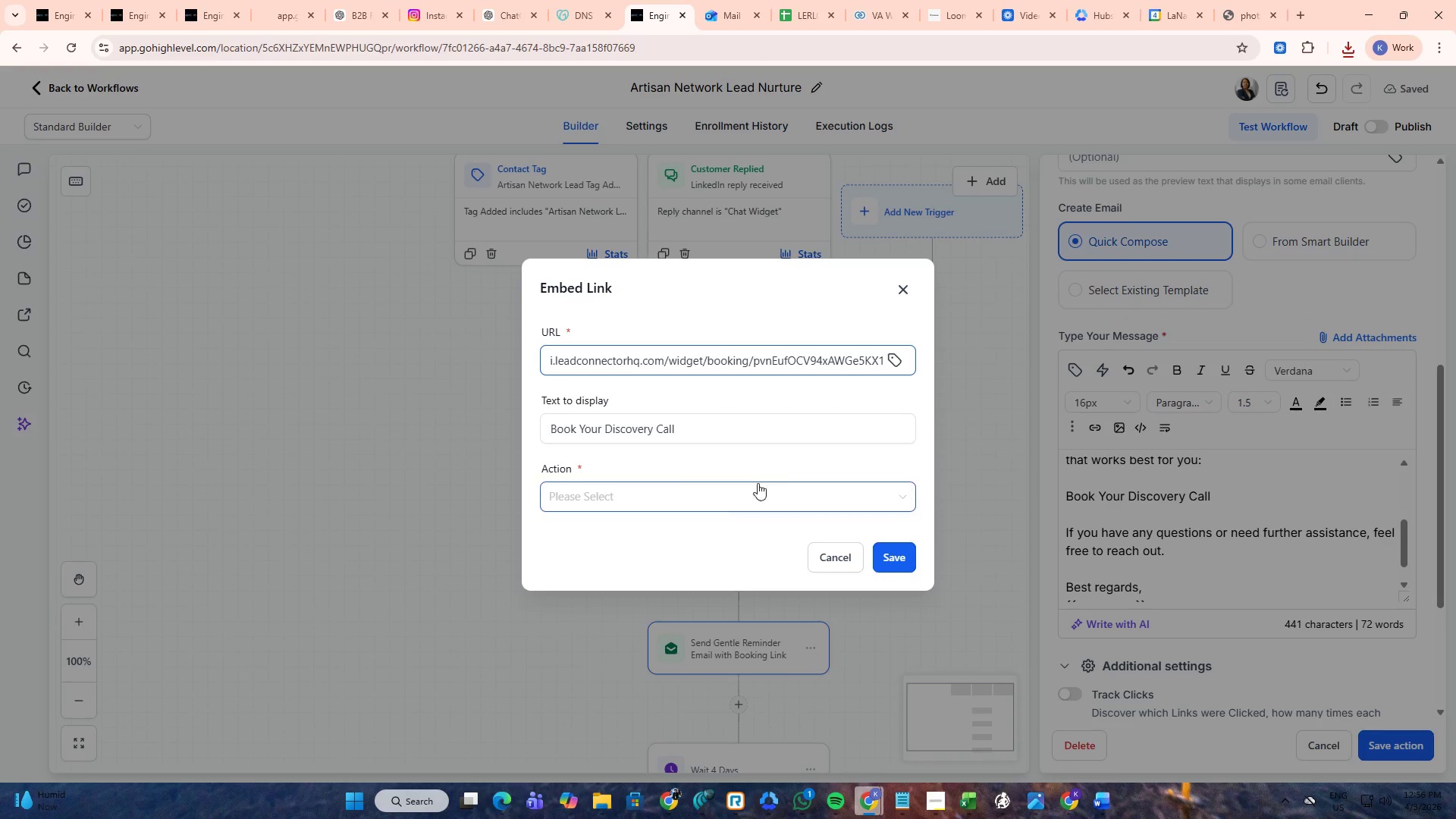 
left_click([808, 491])
 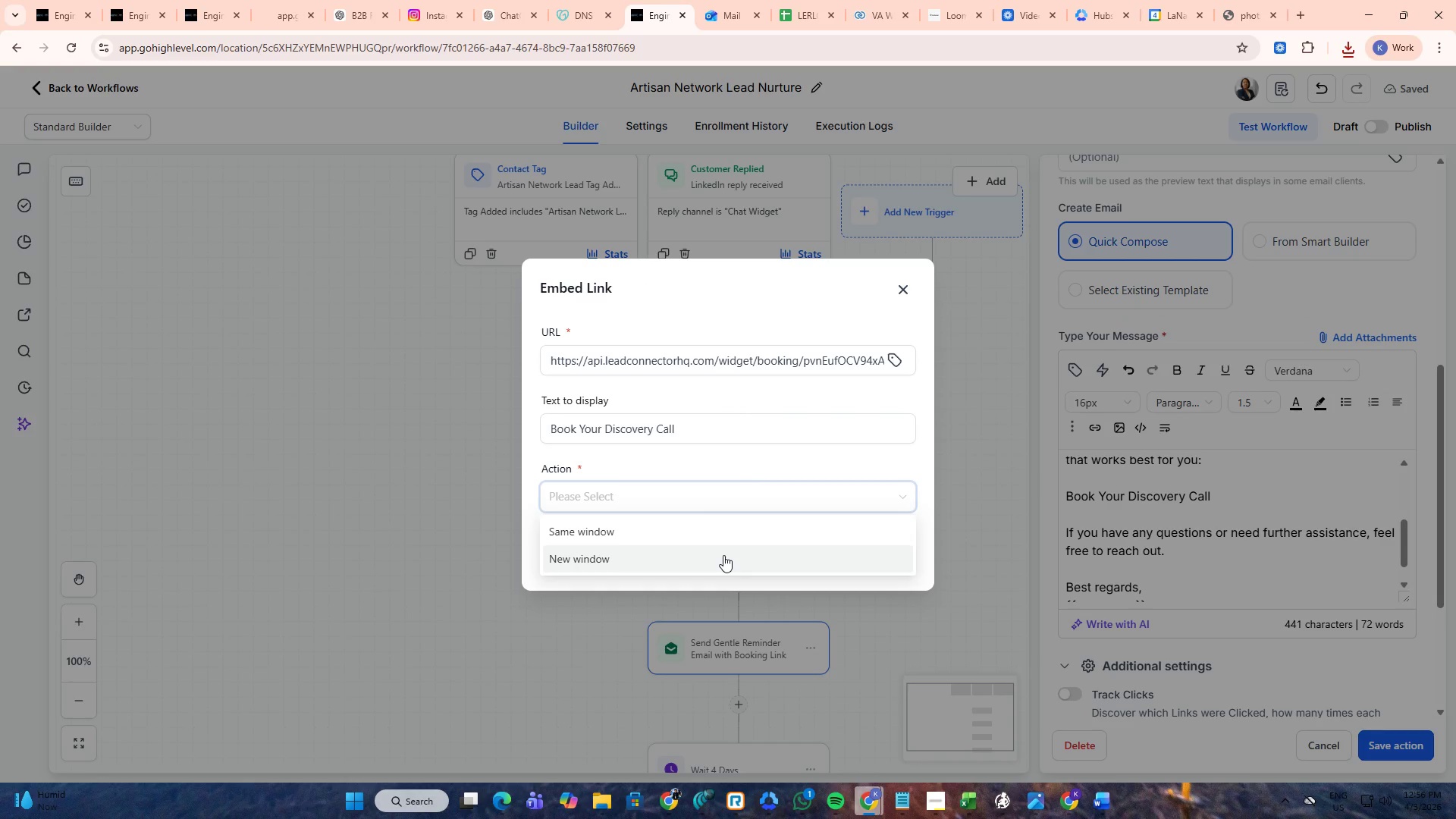 
left_click([723, 555])
 